 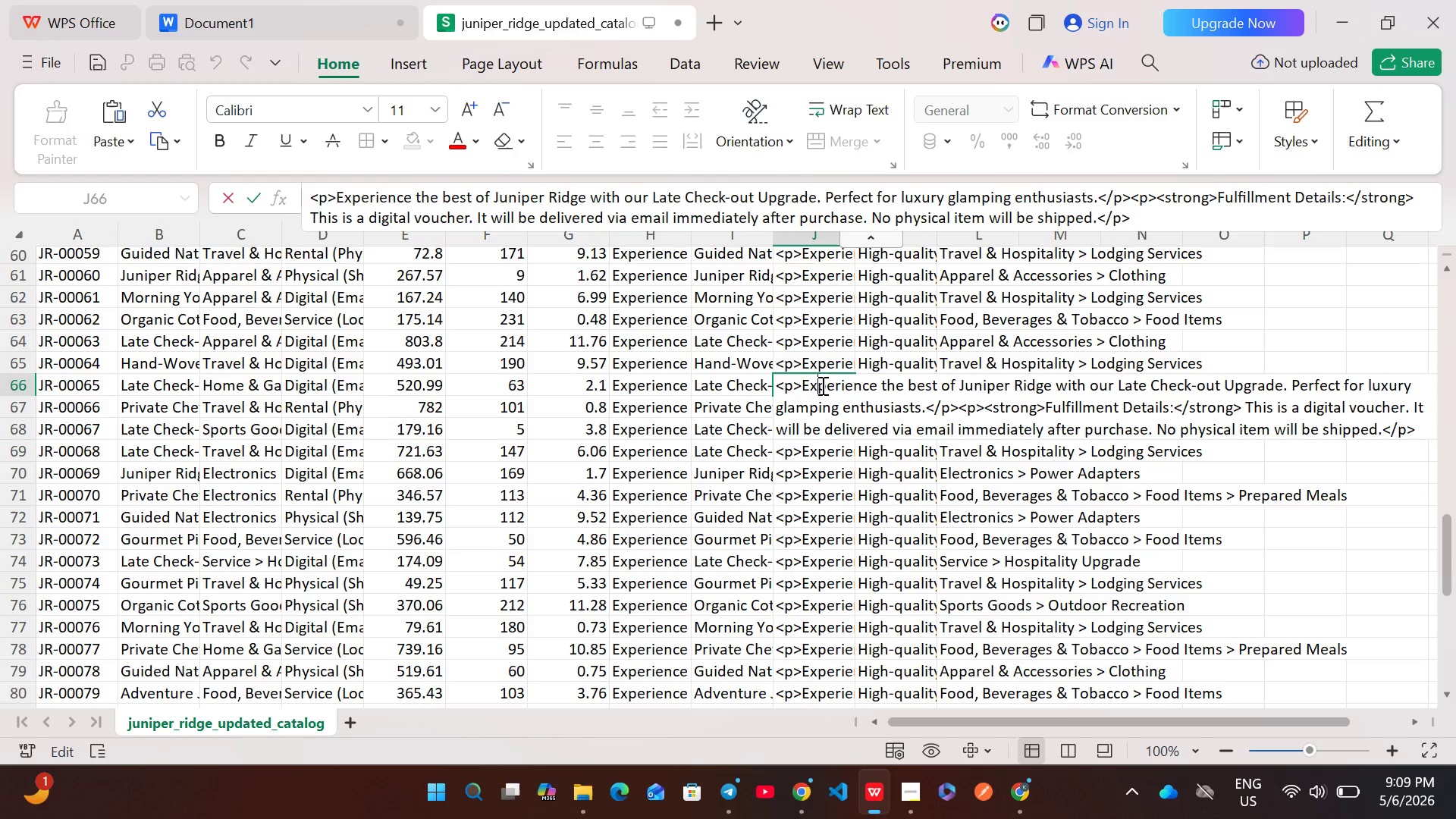 
key(Control+A)
 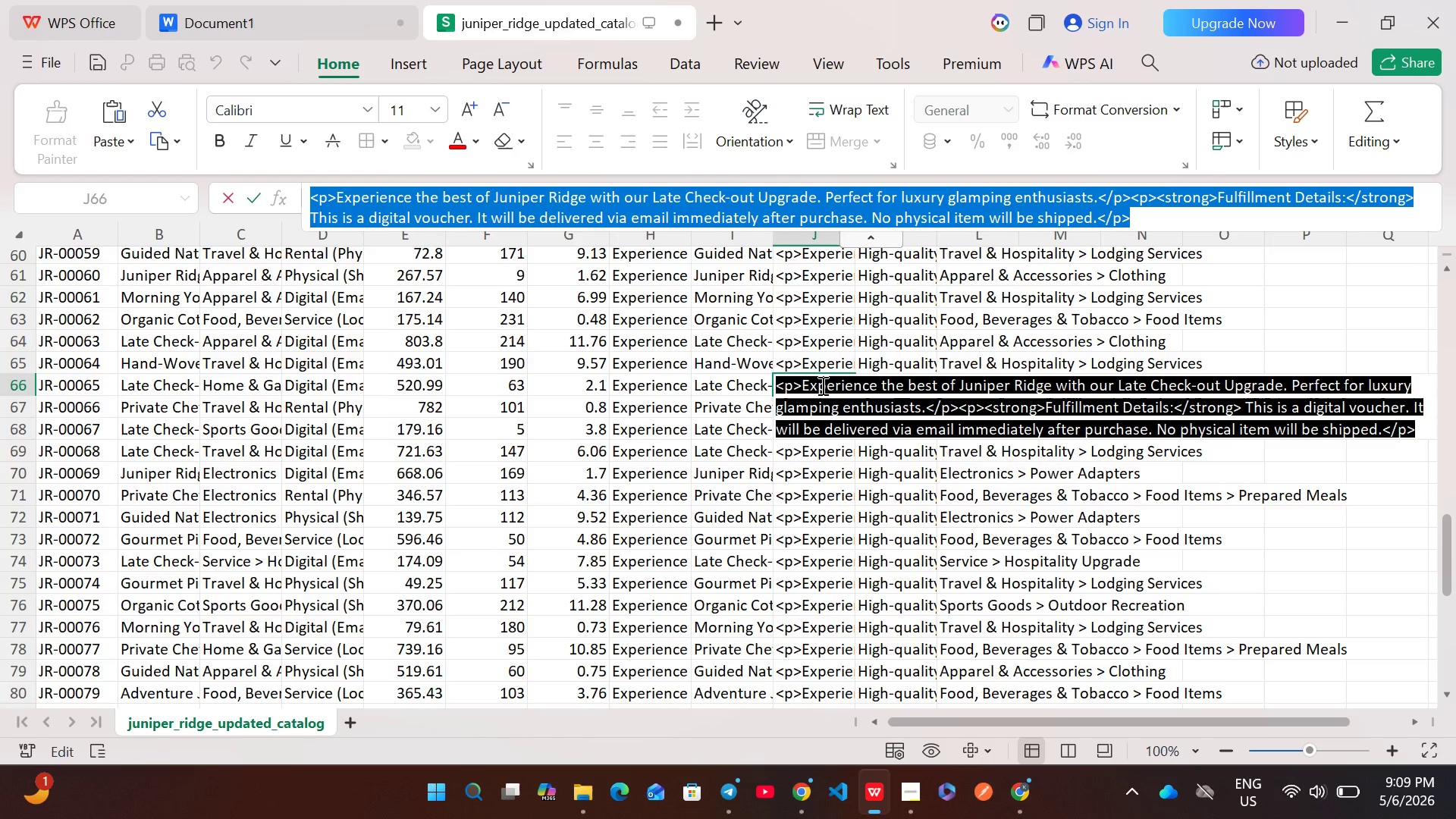 
key(Control+C)
 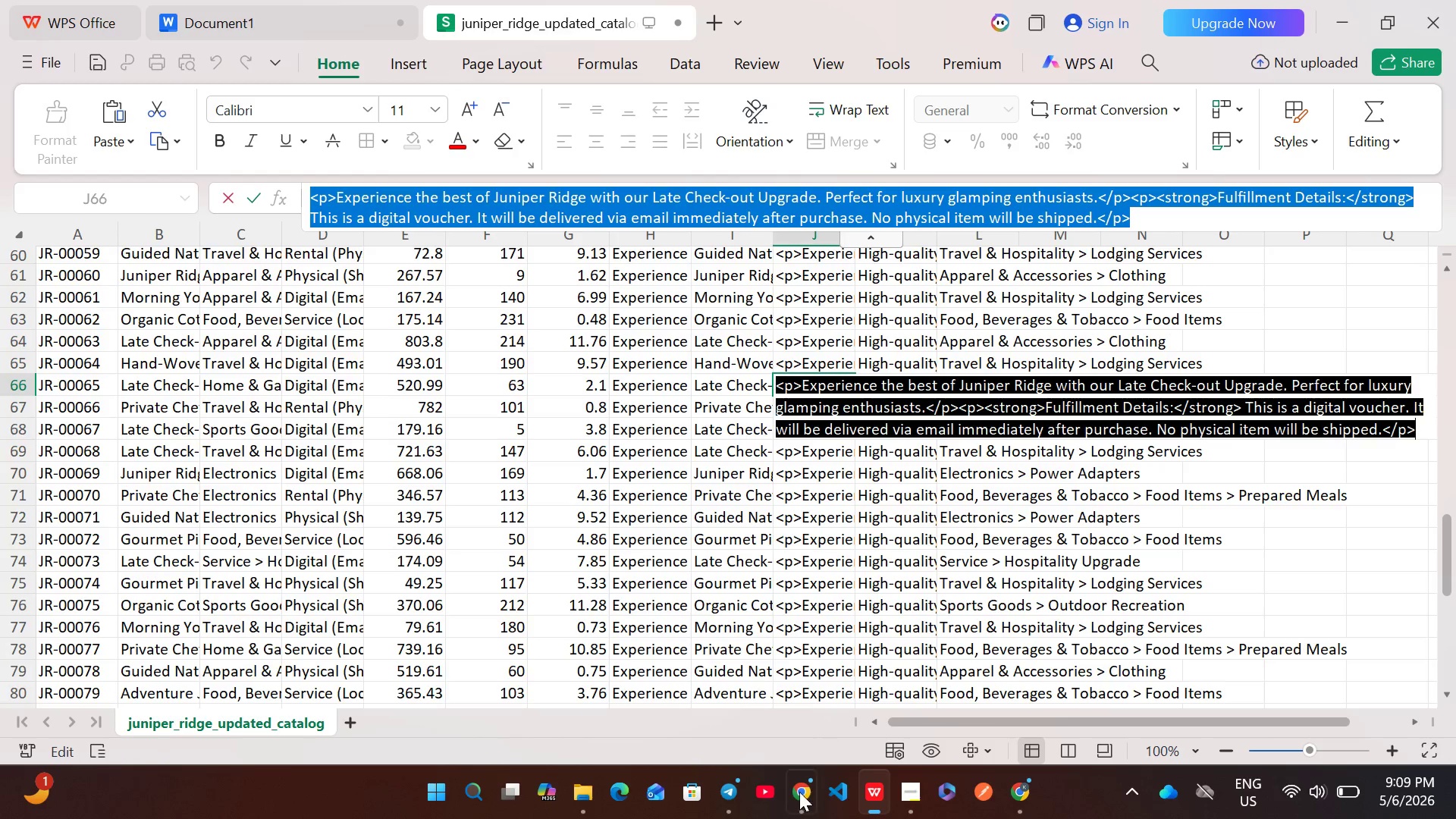 
left_click([799, 798])
 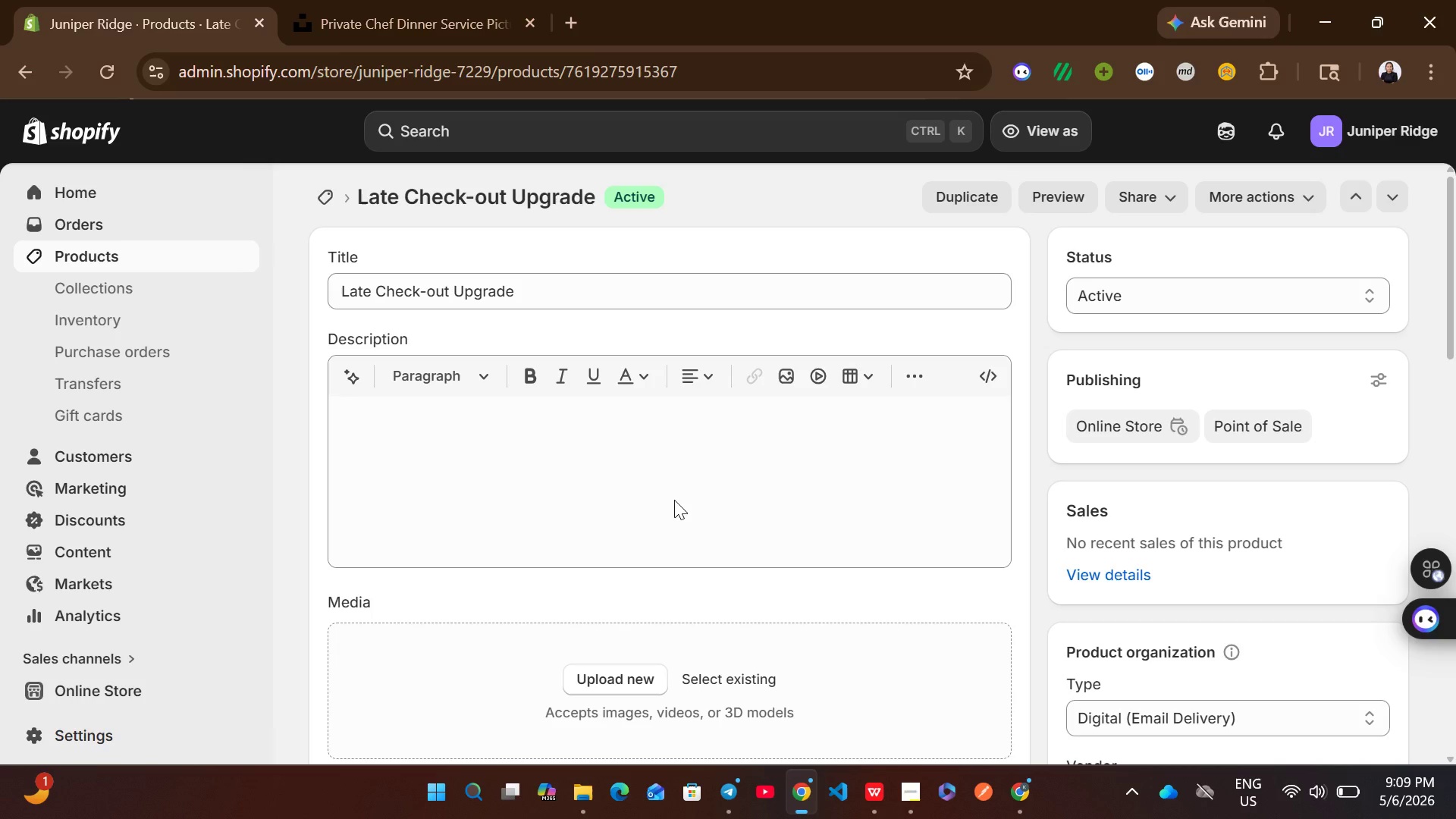 
left_click([674, 500])
 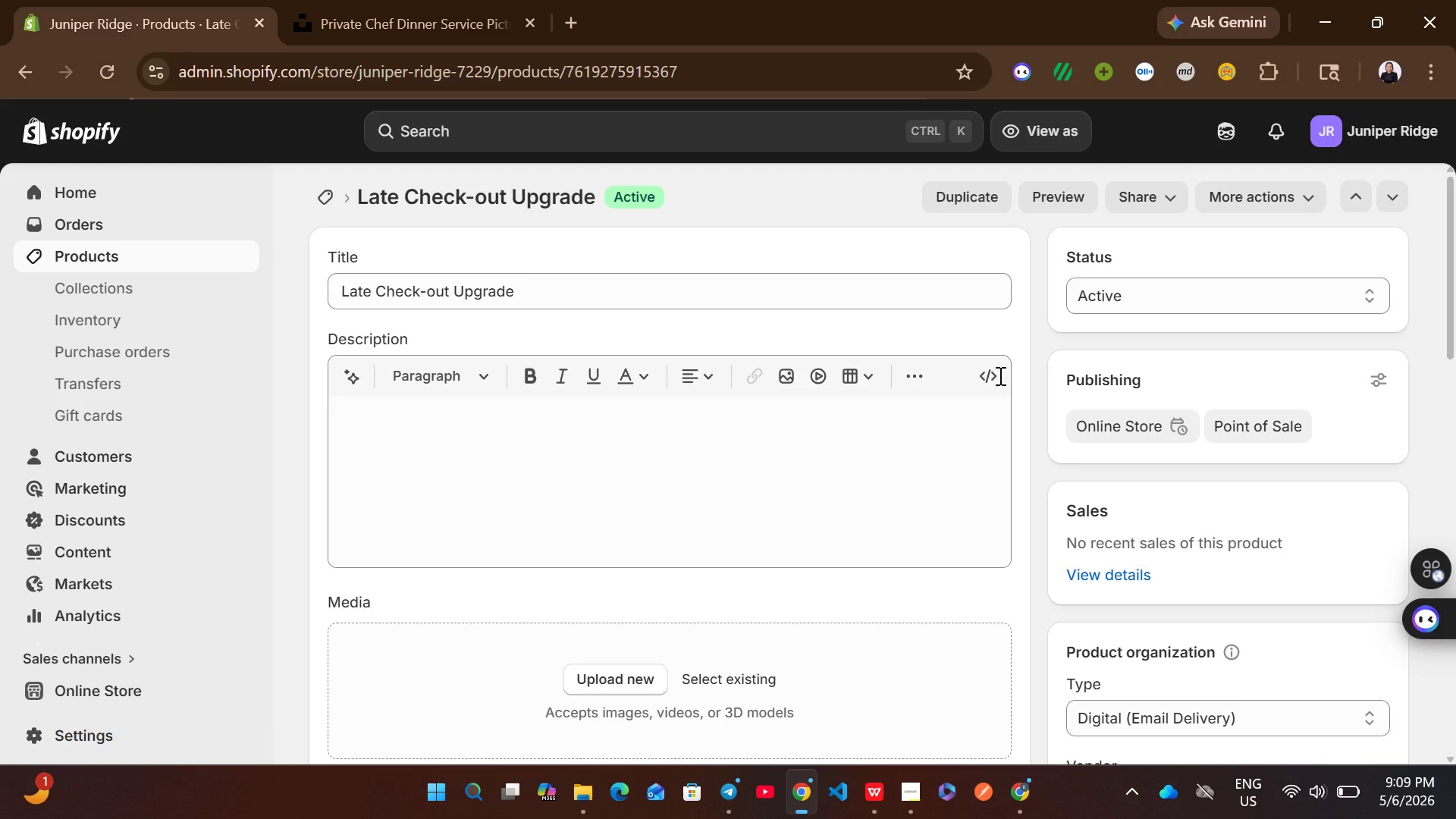 
left_click([988, 375])
 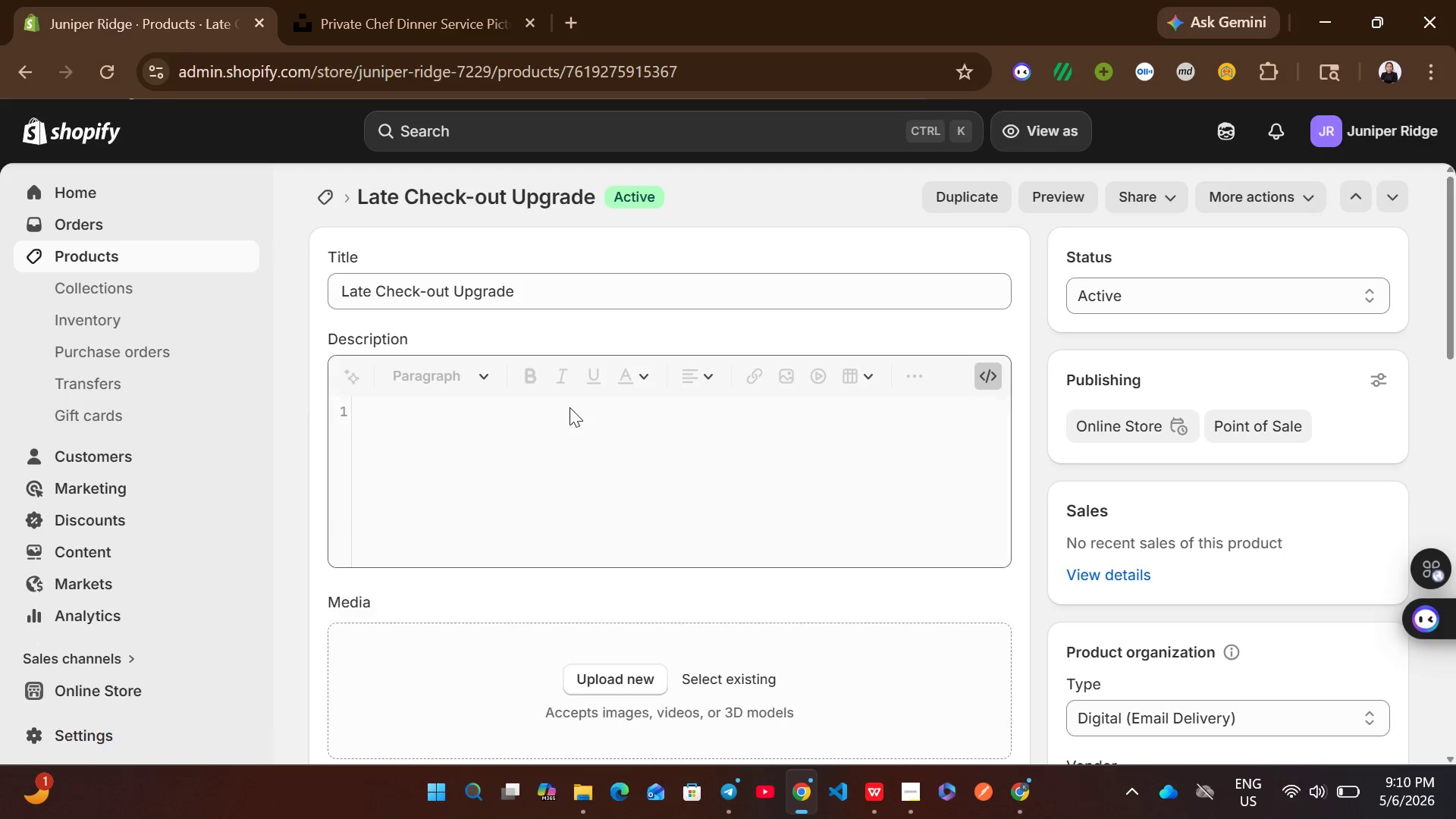 
left_click([570, 407])
 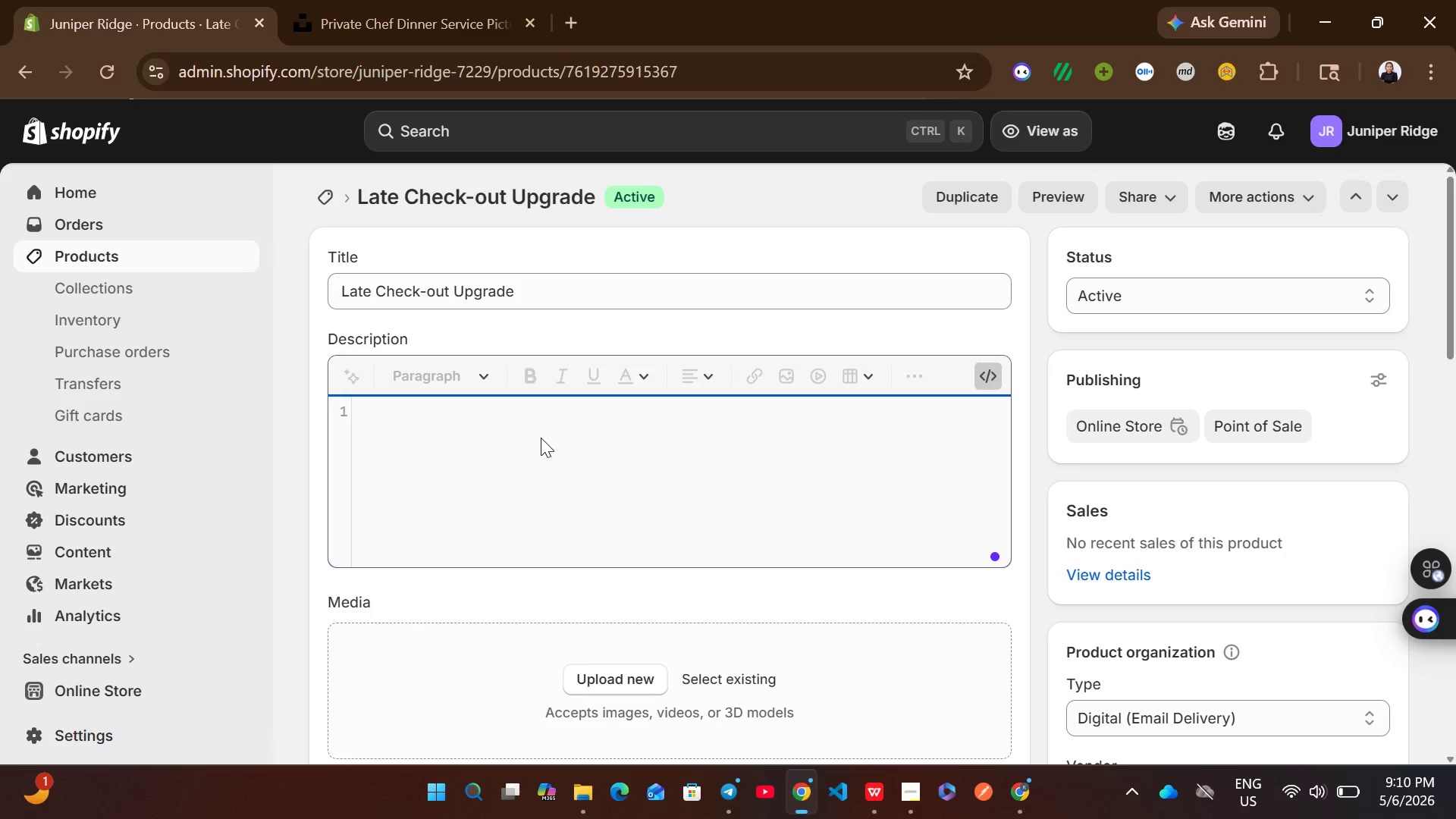 
key(Control+V)
 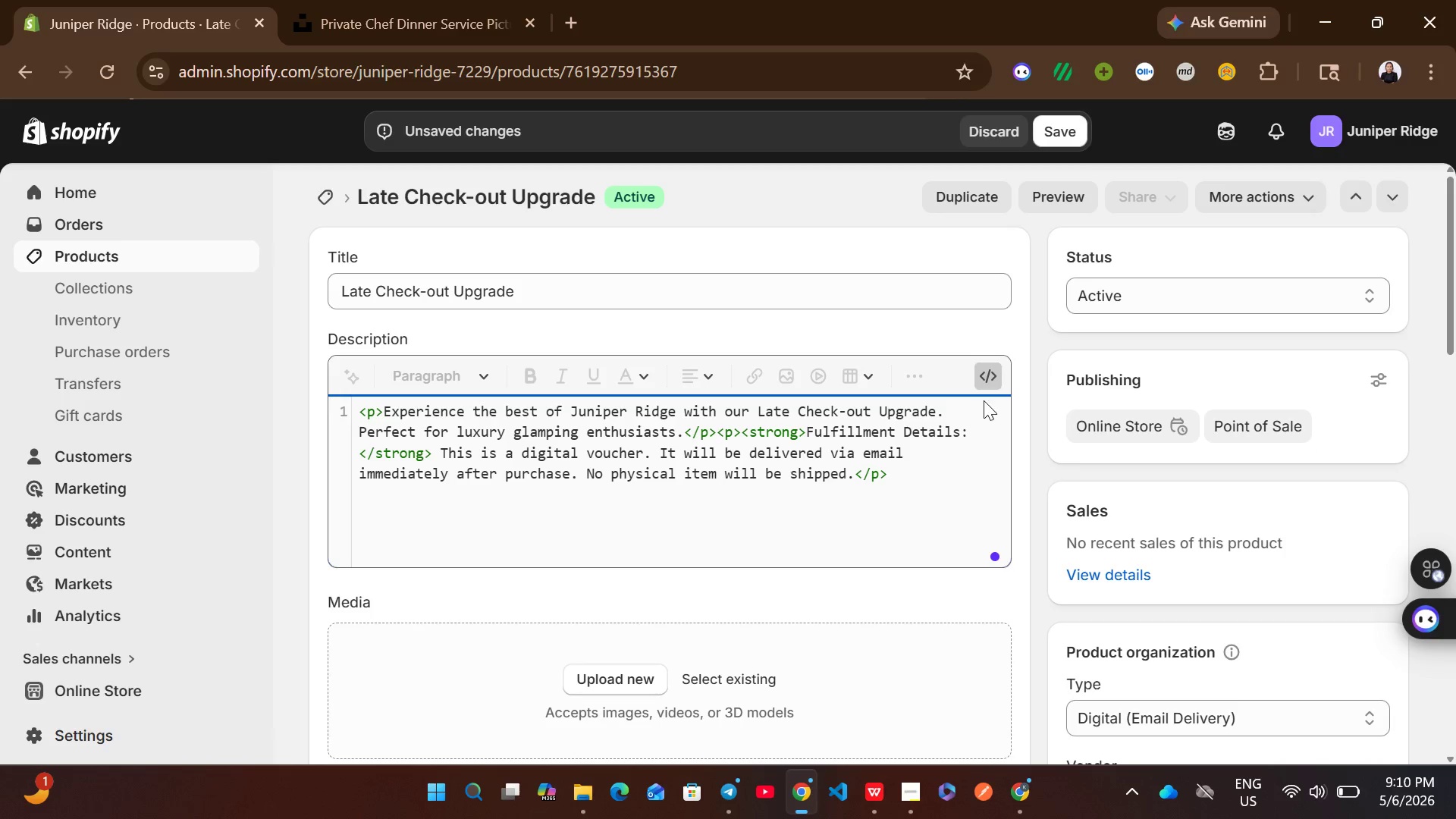 
left_click([988, 383])
 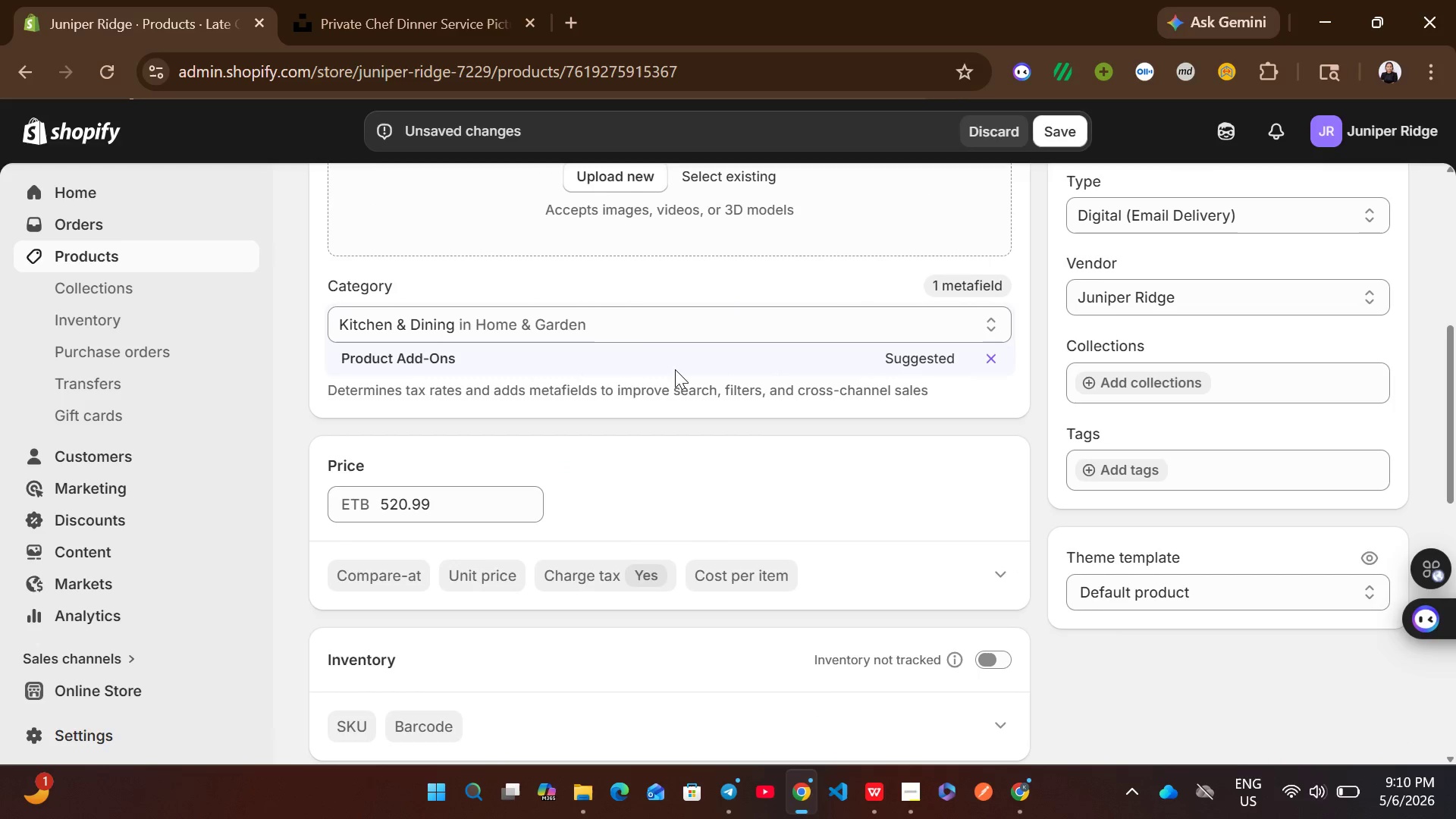 
mouse_move([763, 549])
 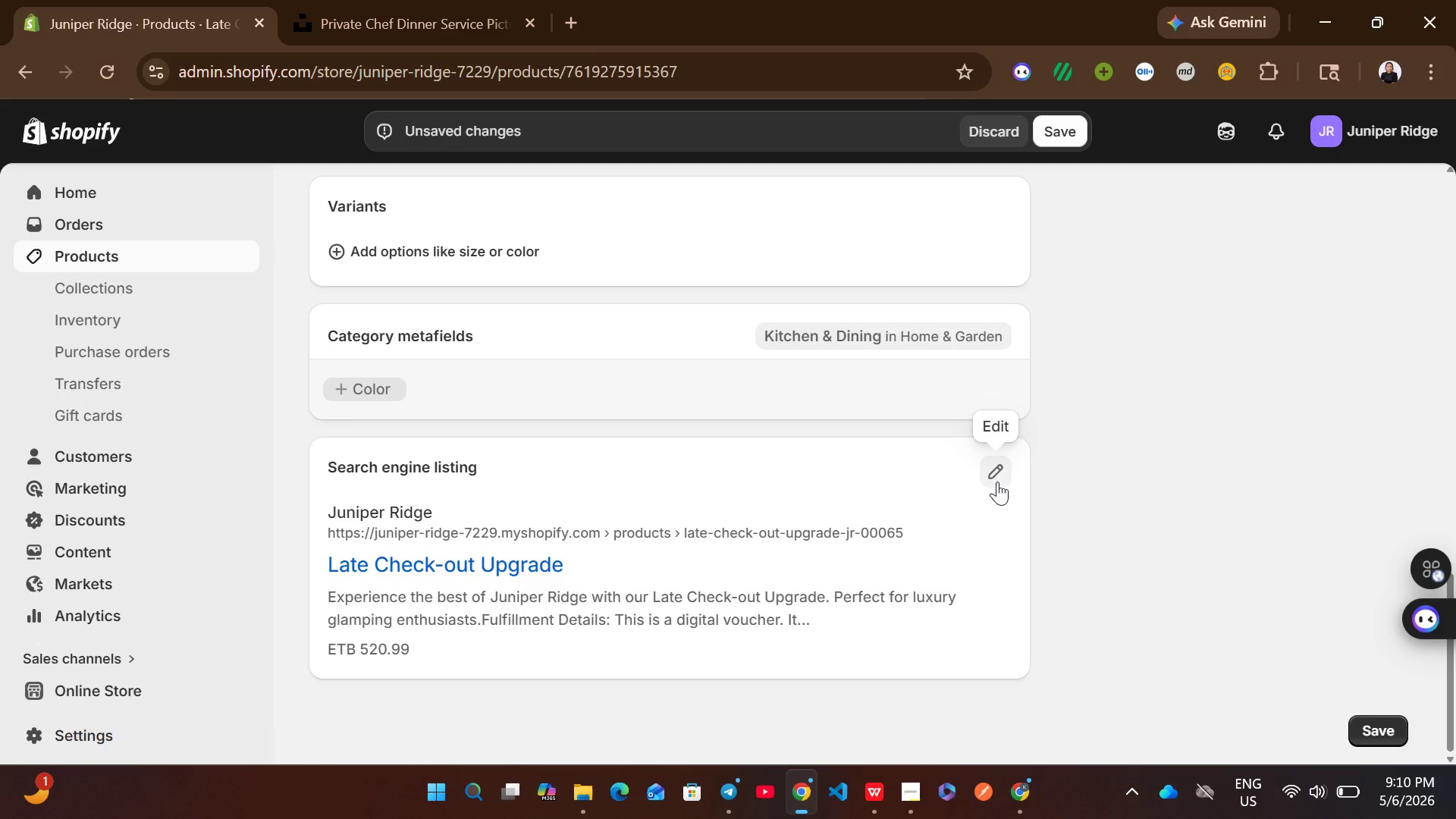 
left_click([997, 482])
 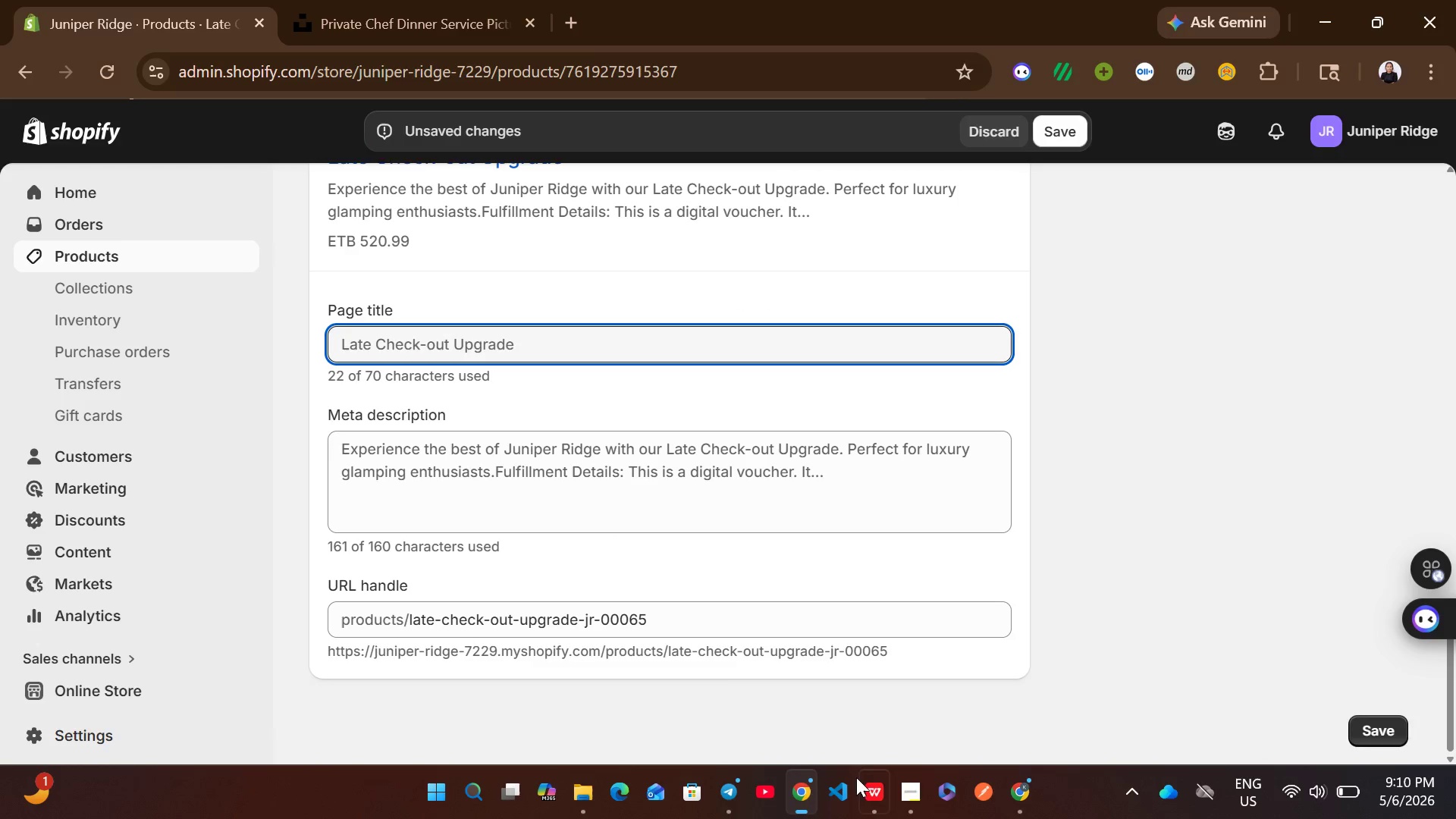 
left_click([875, 789])
 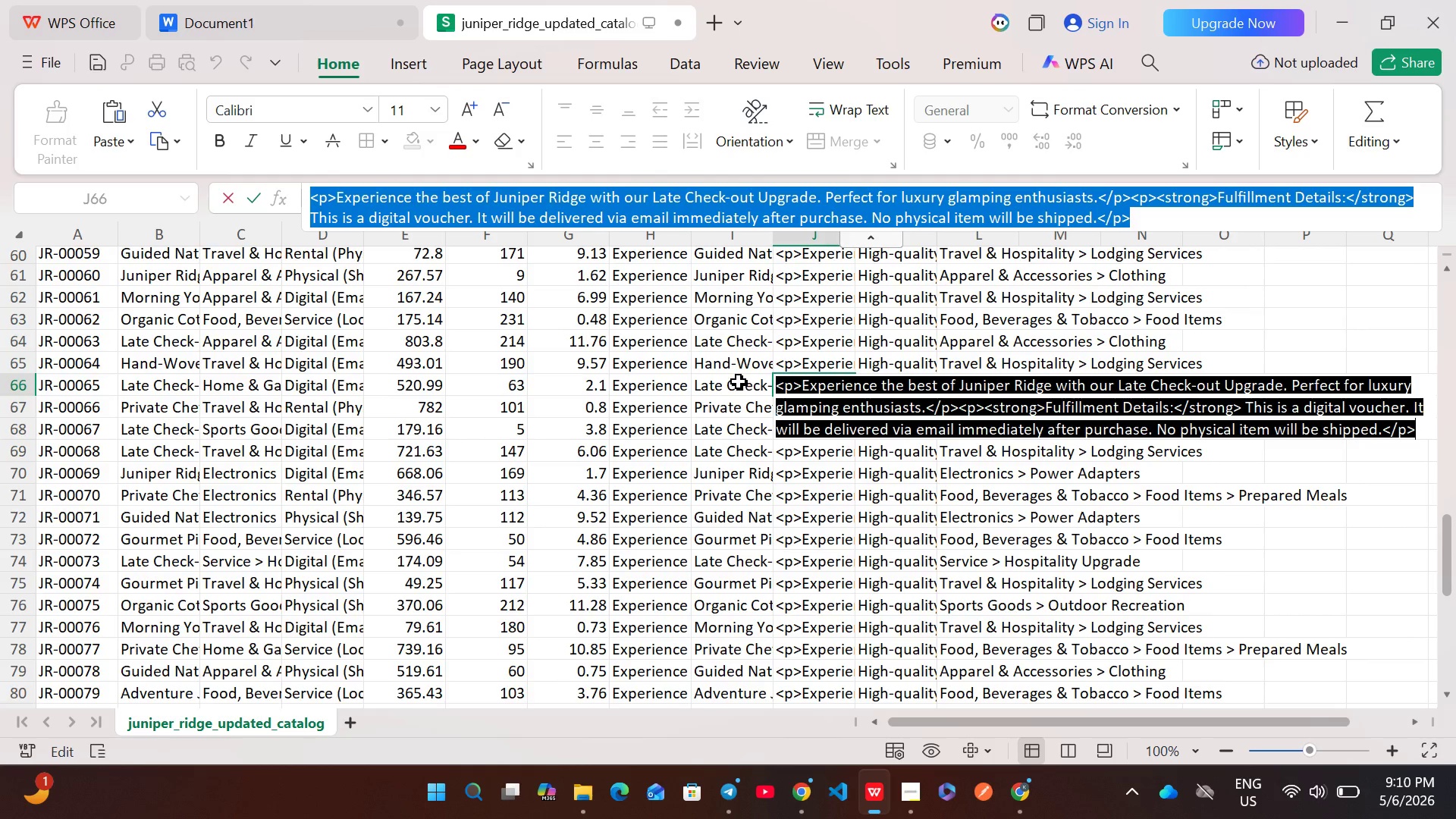 
left_click([739, 381])
 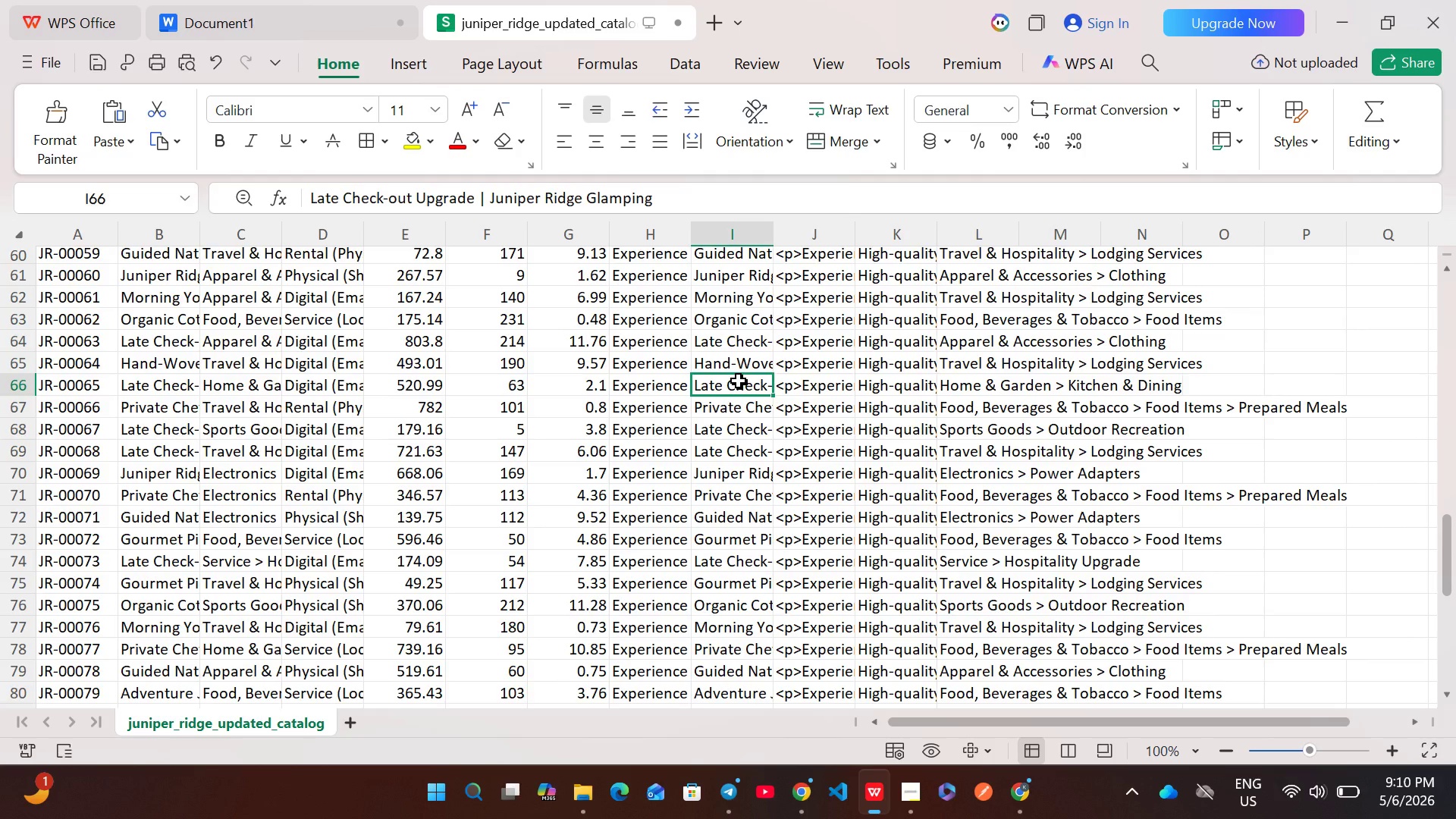 
key(Control+A)
 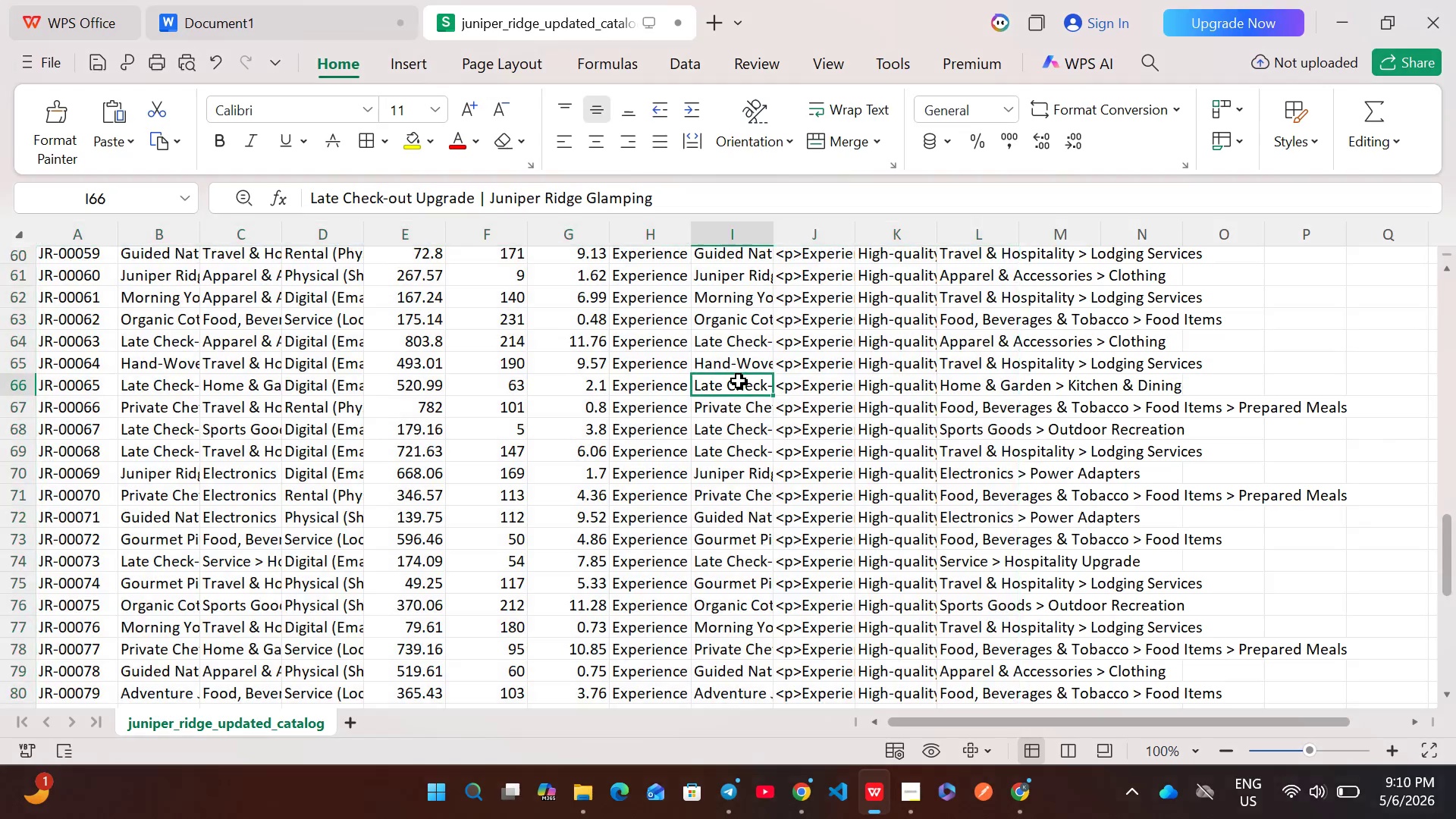 
double_click([739, 381])
 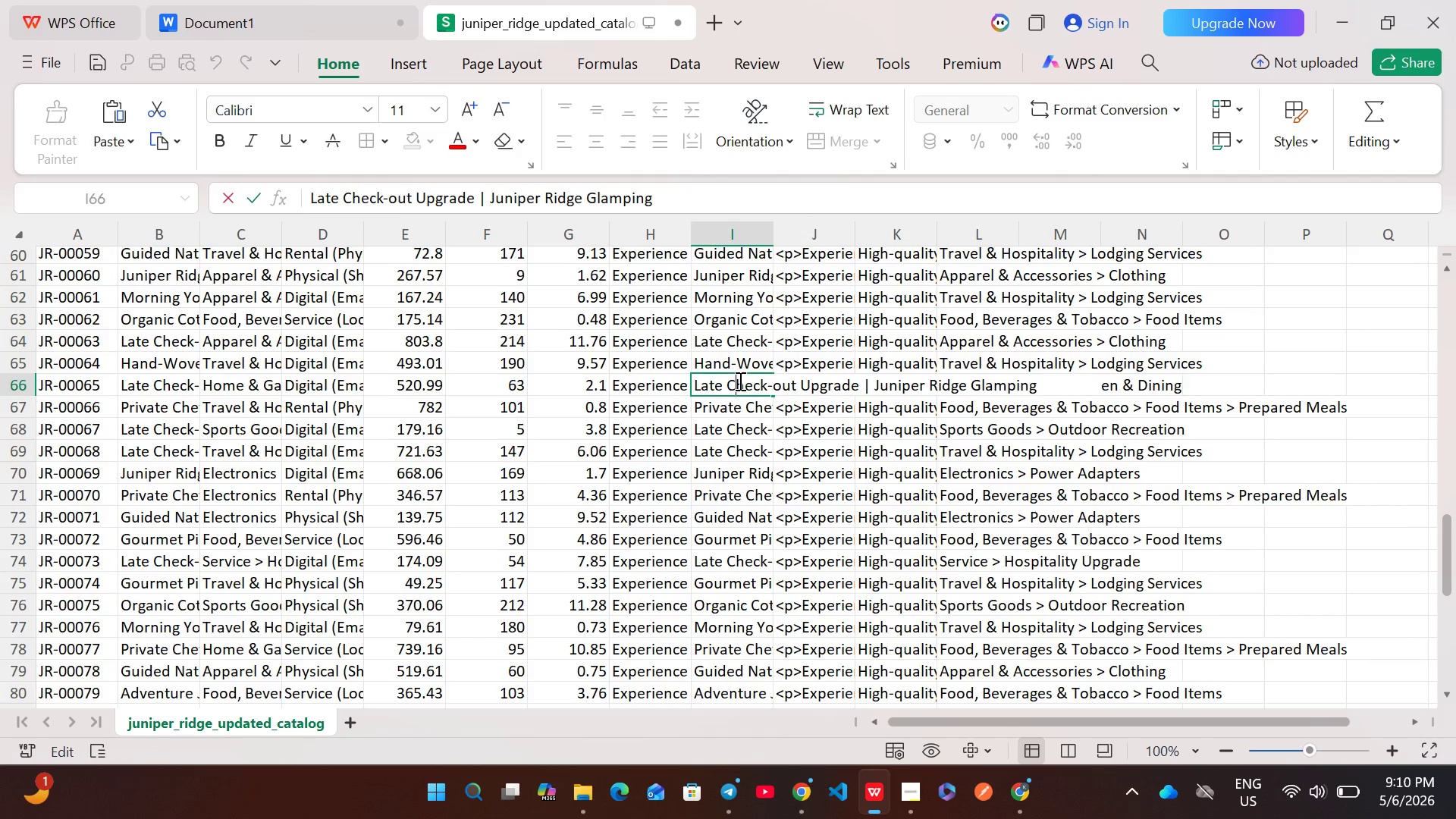 
key(Control+A)
 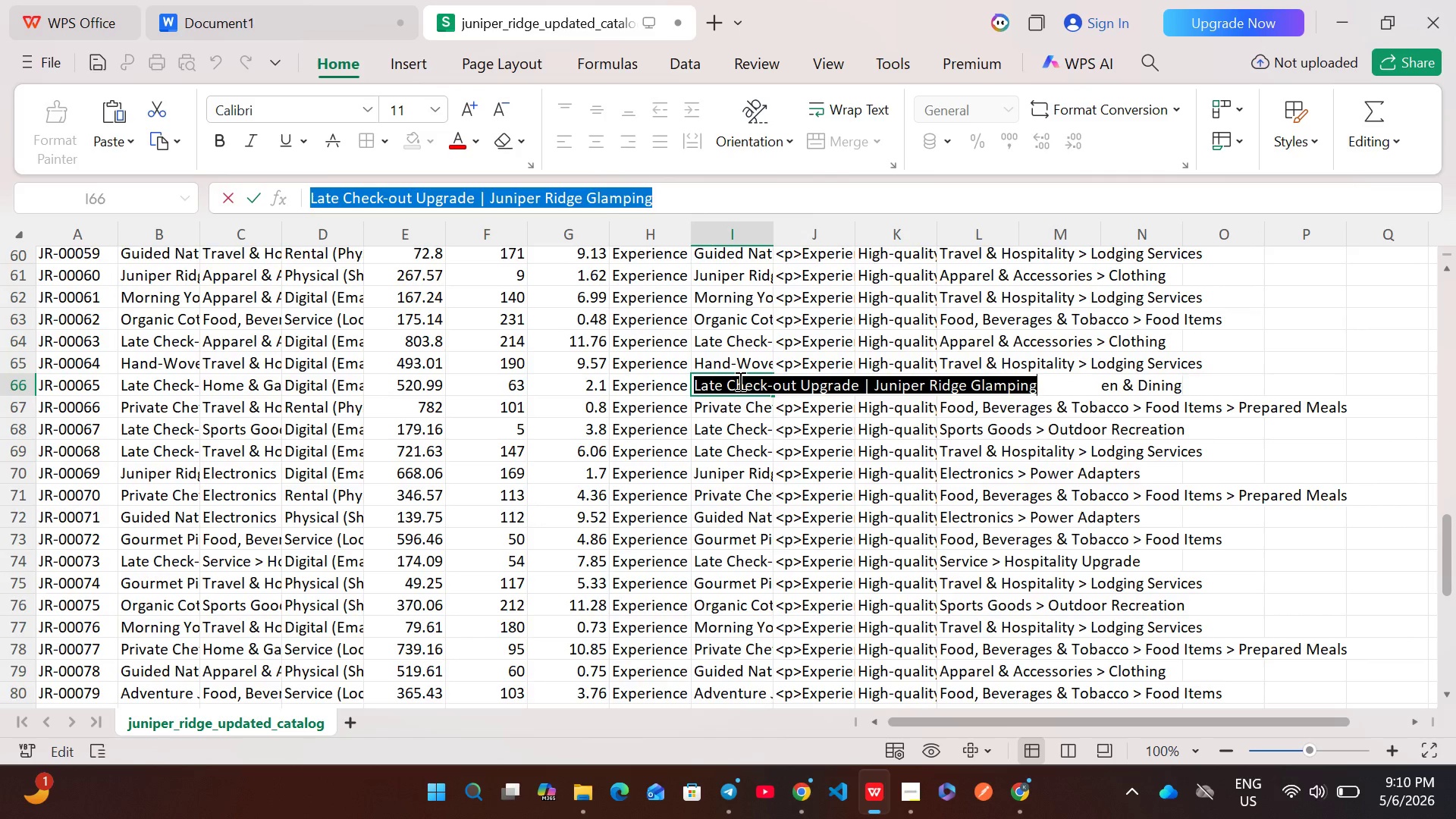 
key(Control+C)
 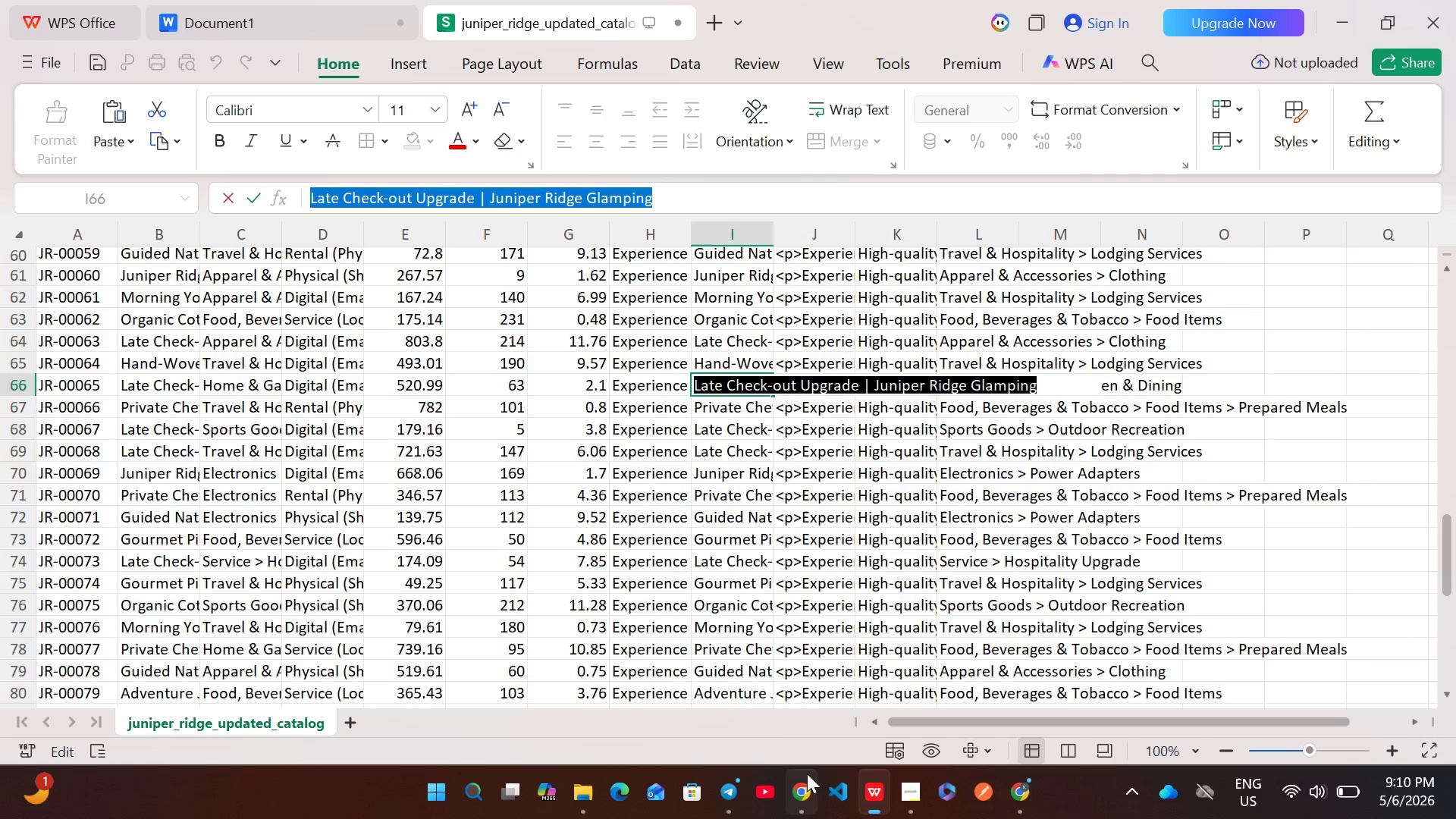 
left_click([801, 780])
 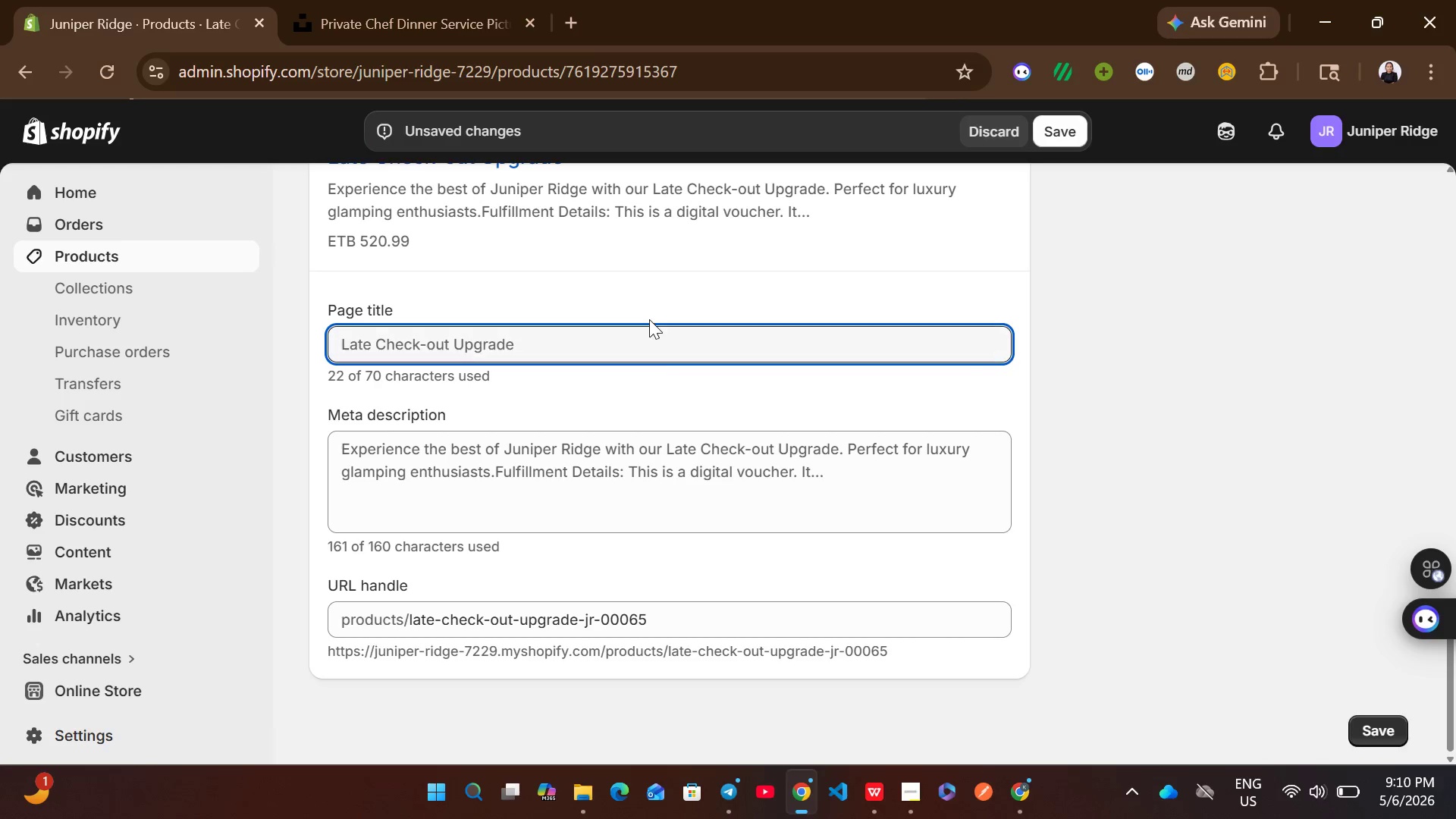 
left_click([649, 319])
 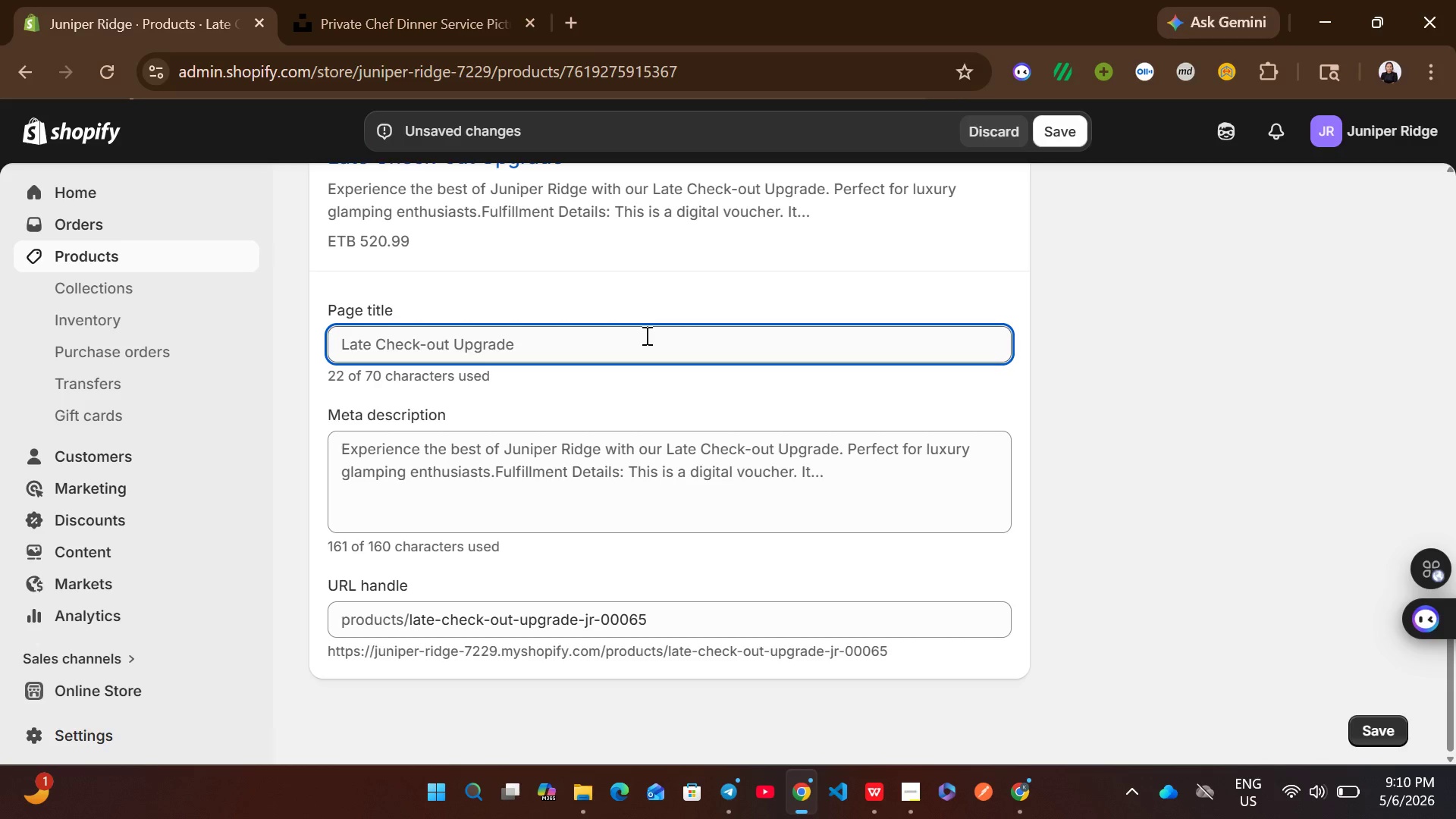 
left_click([645, 335])
 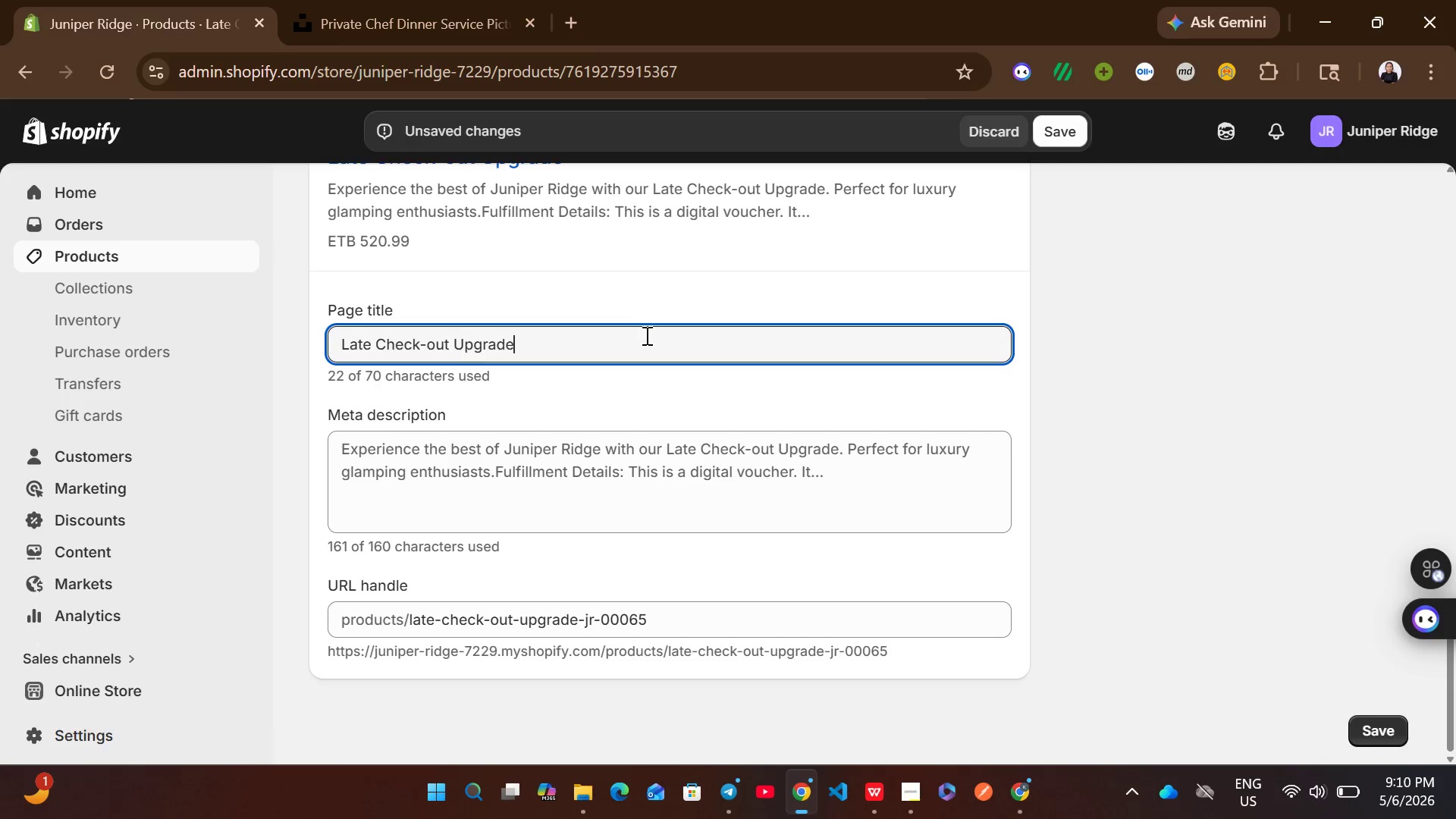 
key(Control+A)
 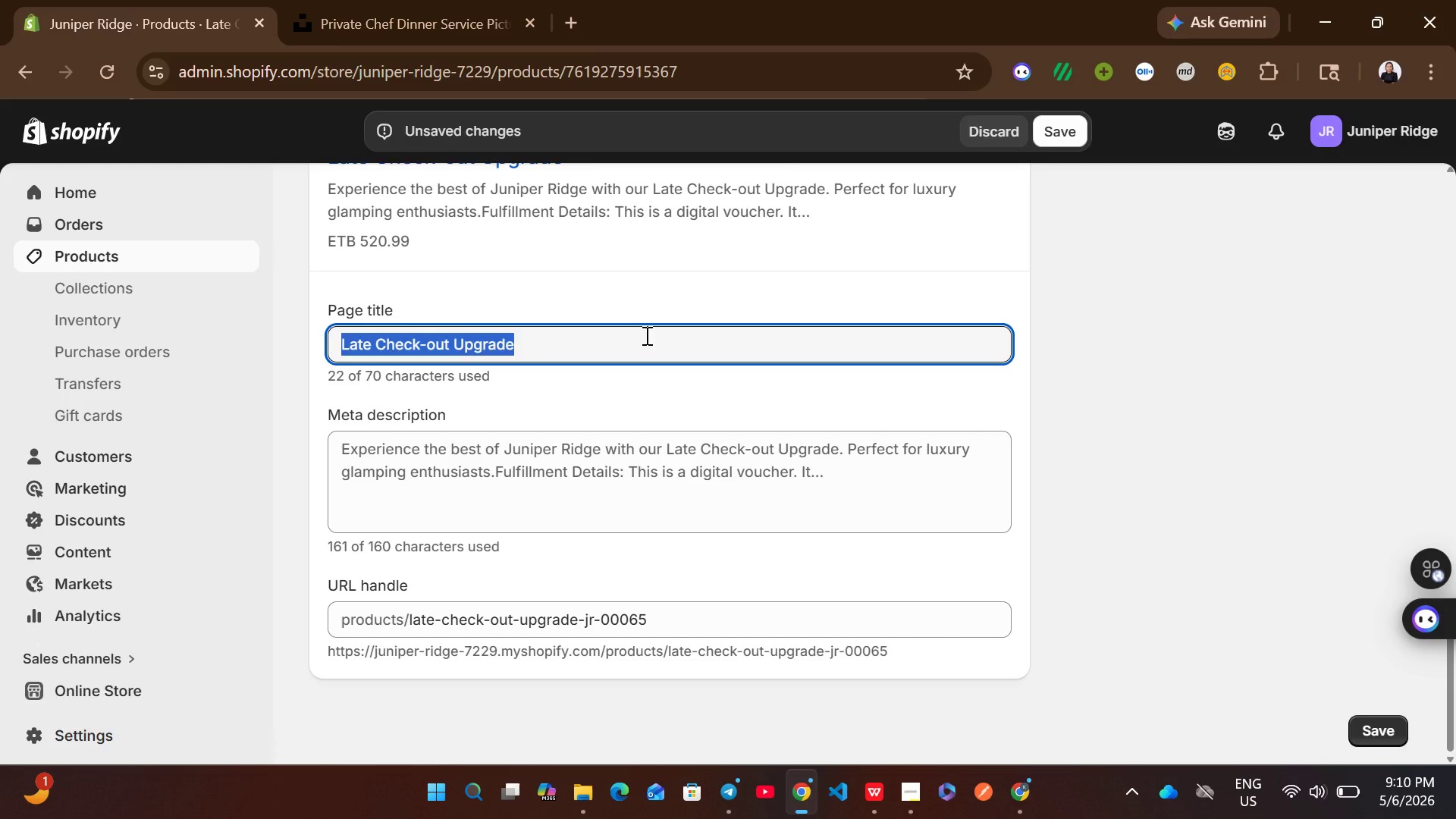 
key(Control+ControlLeft)
 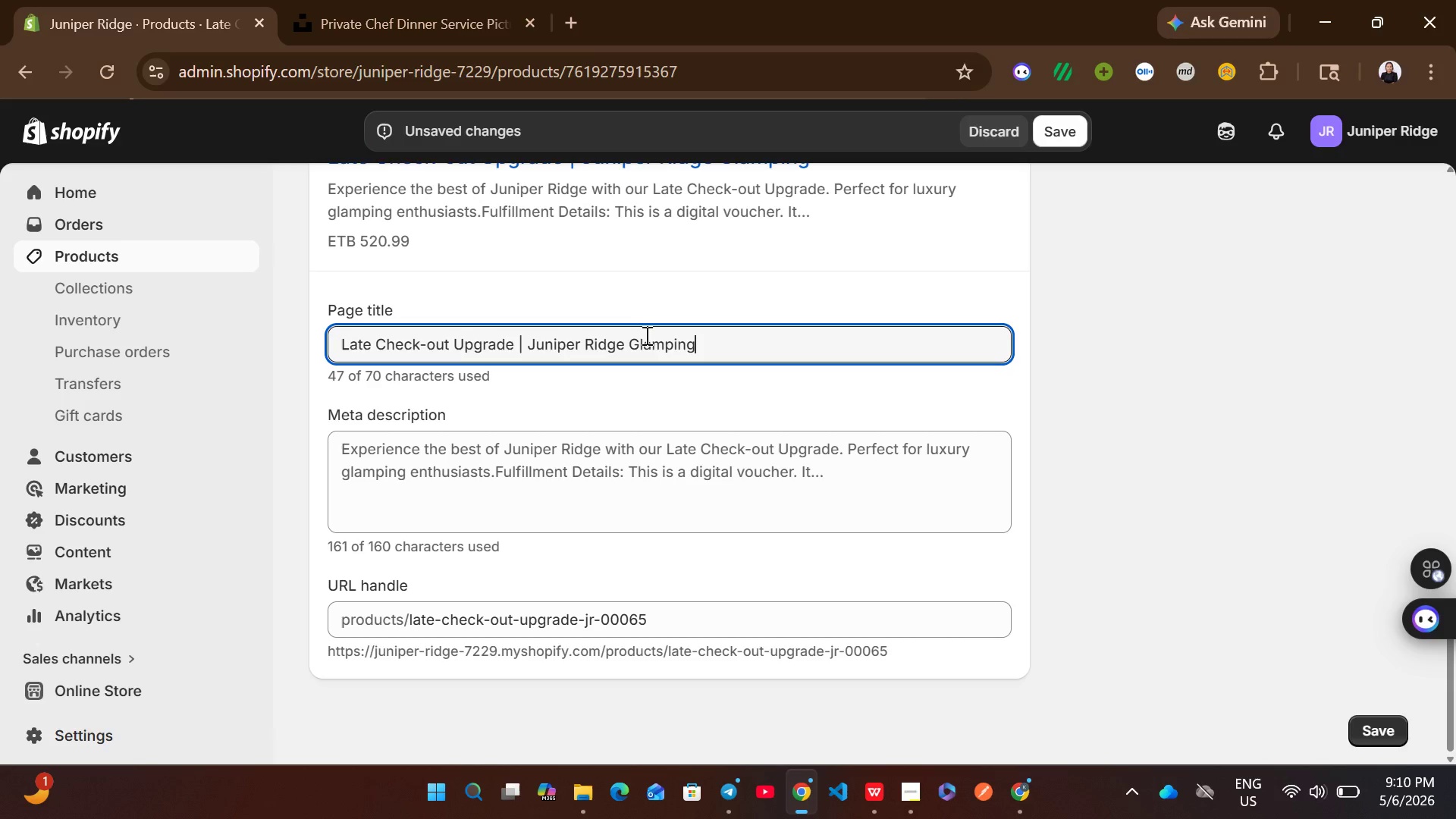 
key(Control+V)
 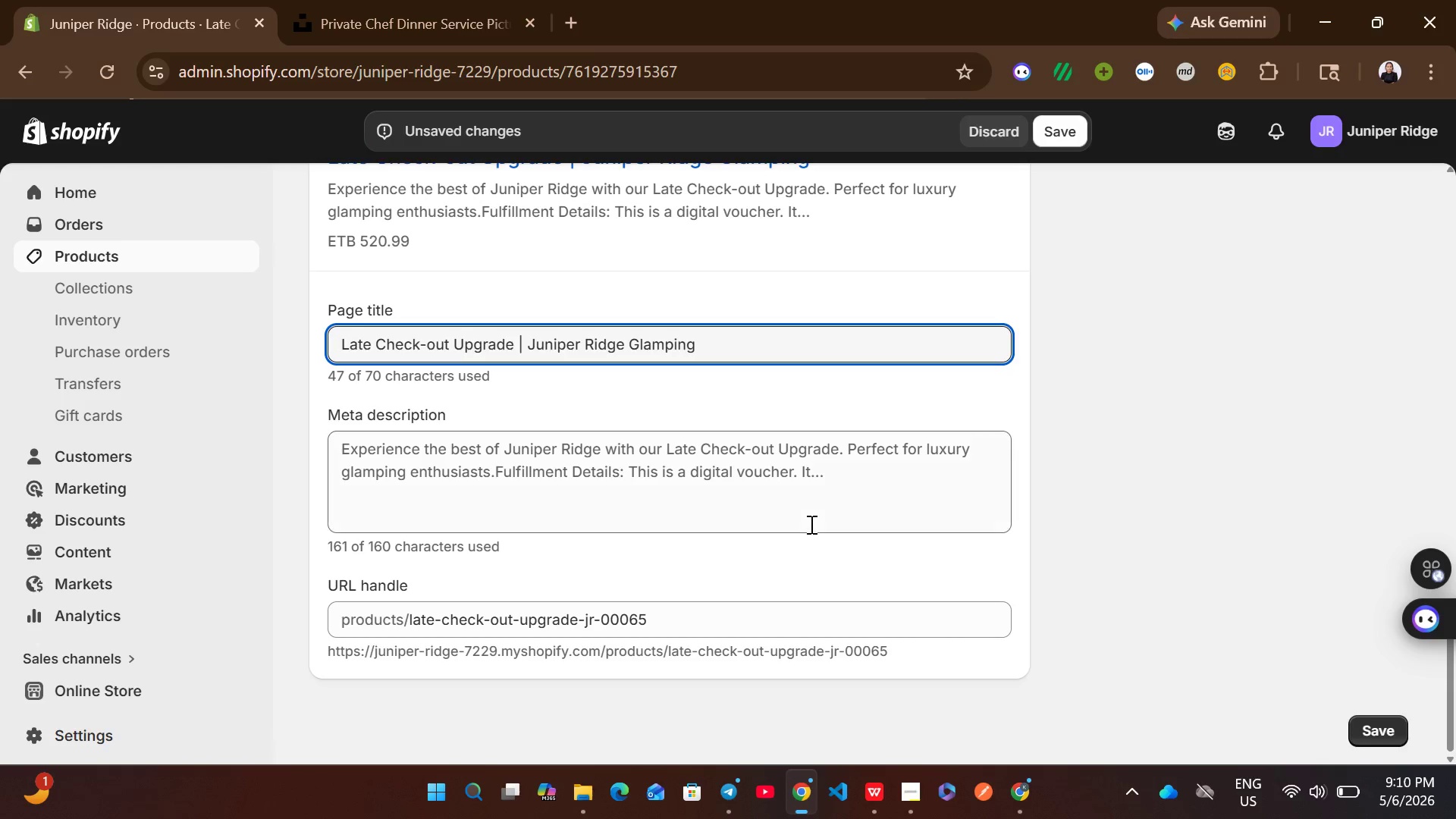 
left_click([810, 524])
 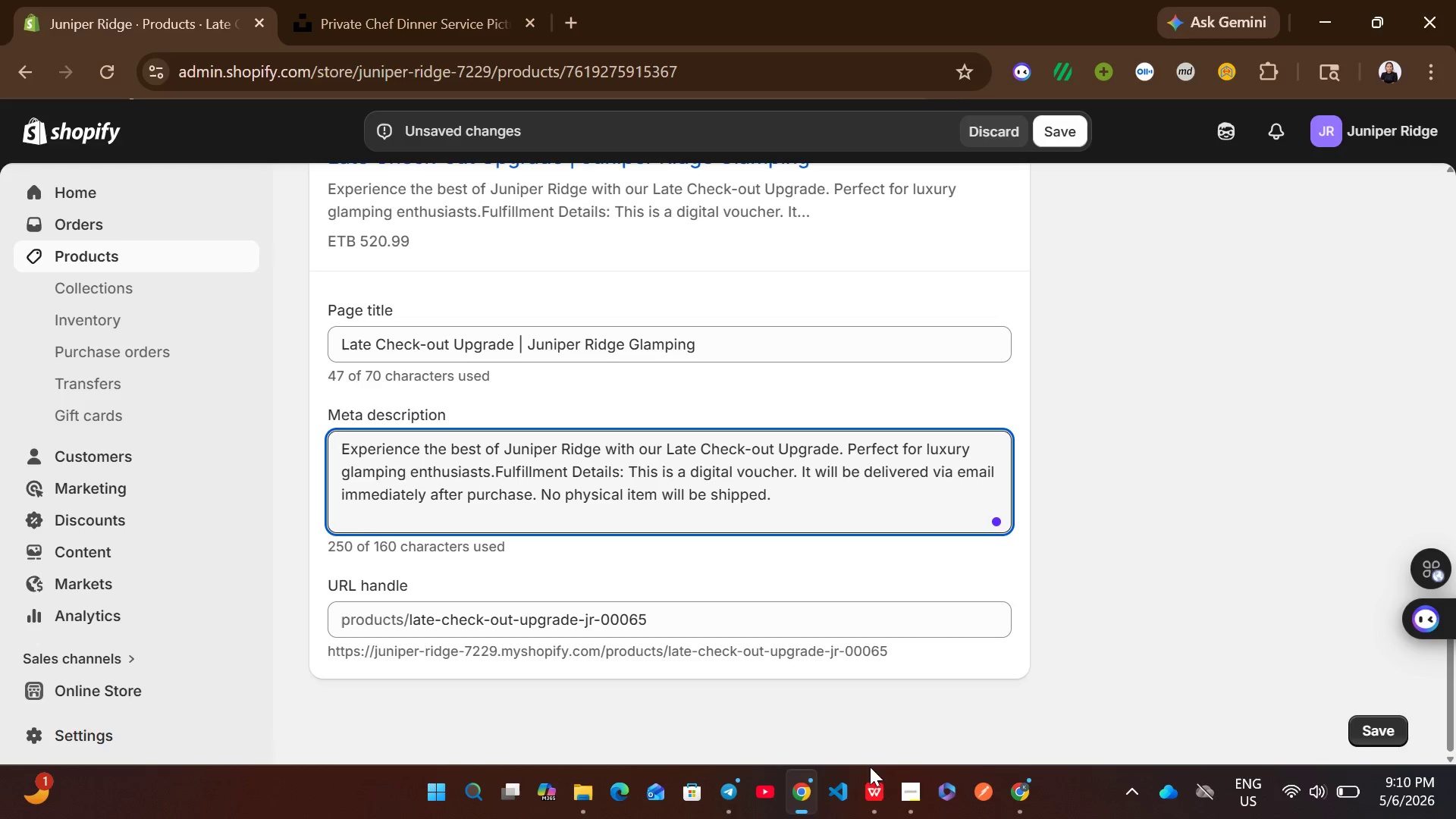 
left_click([865, 790])
 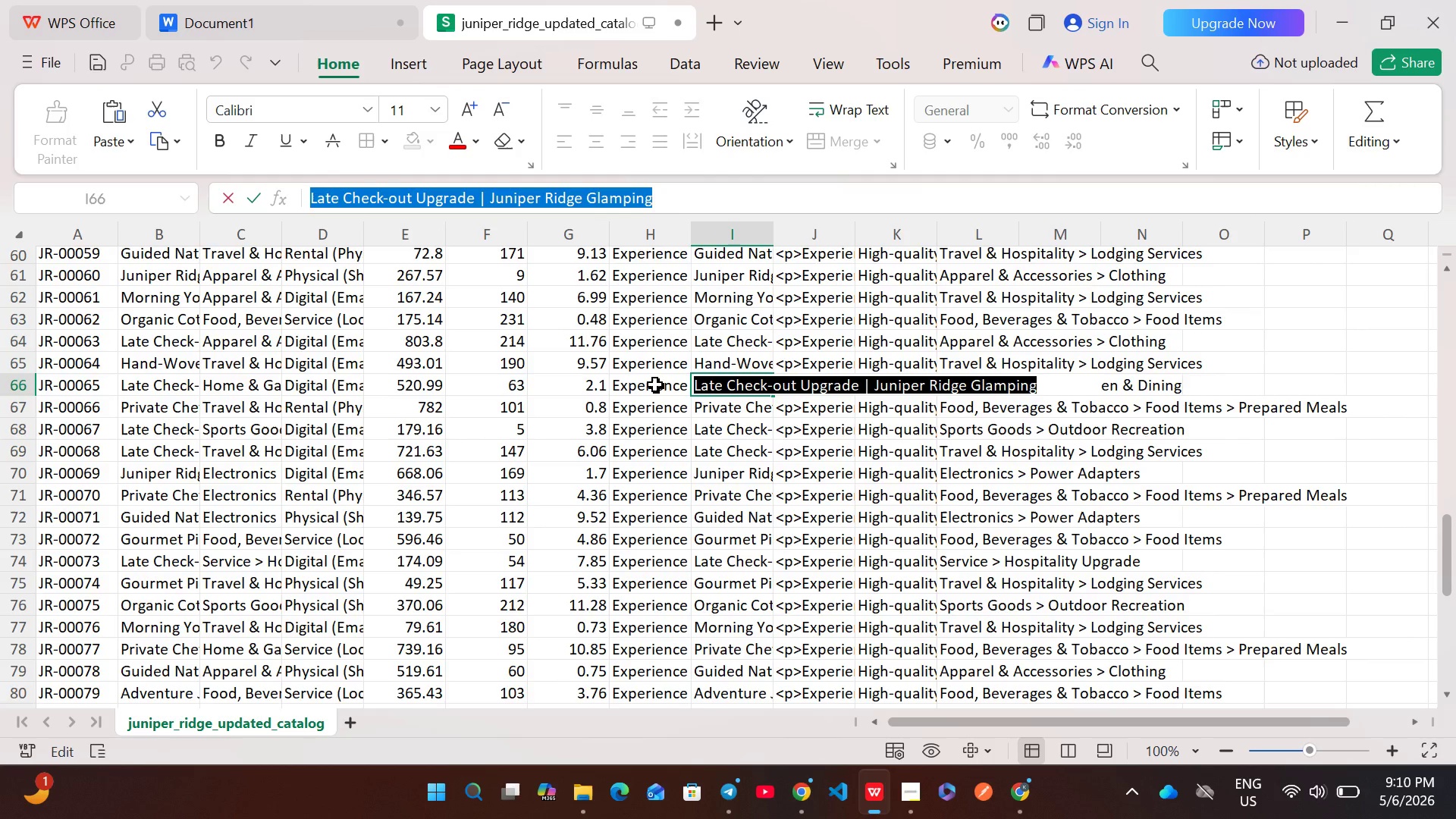 
double_click([655, 384])
 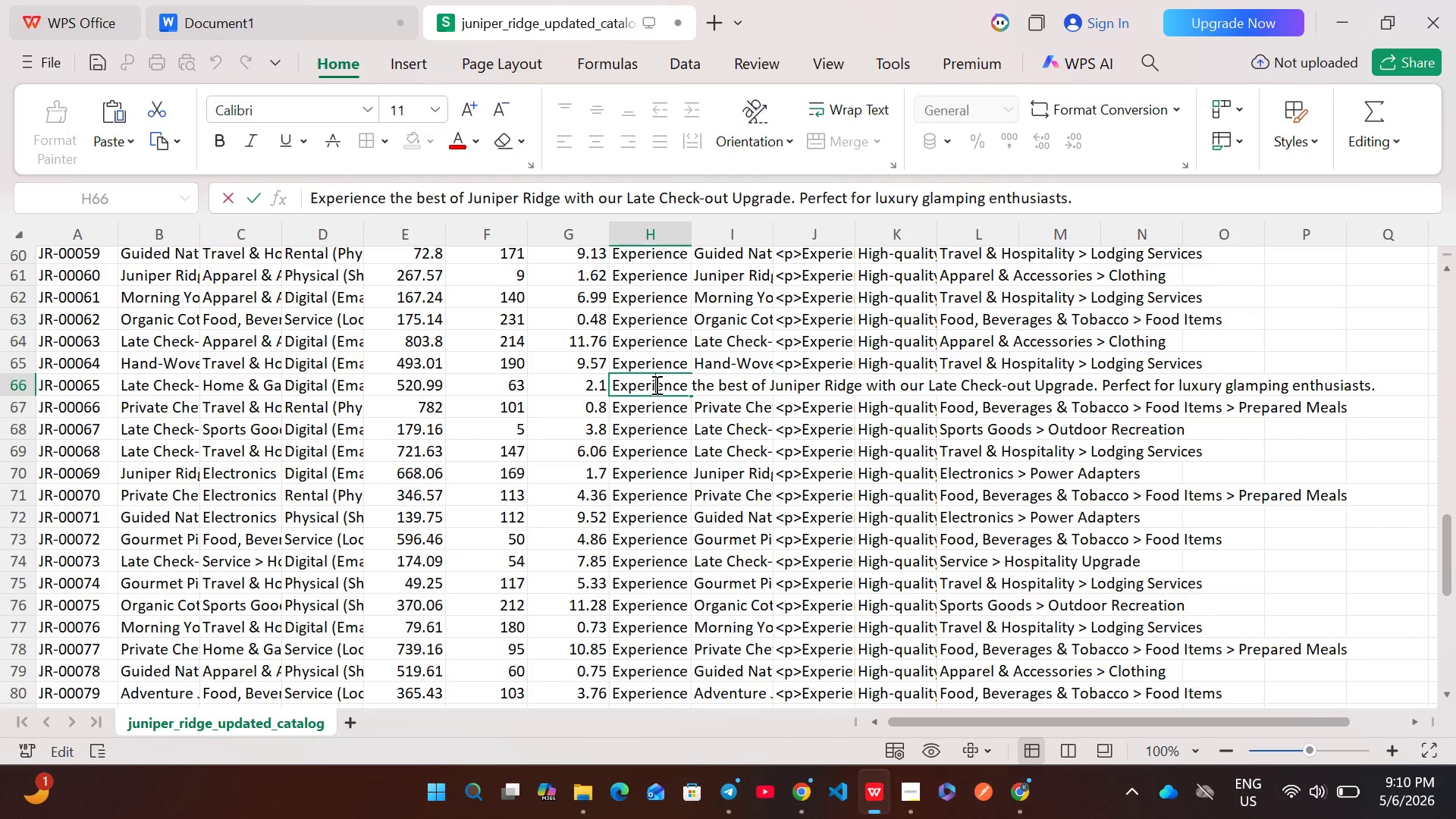 
key(Control+A)
 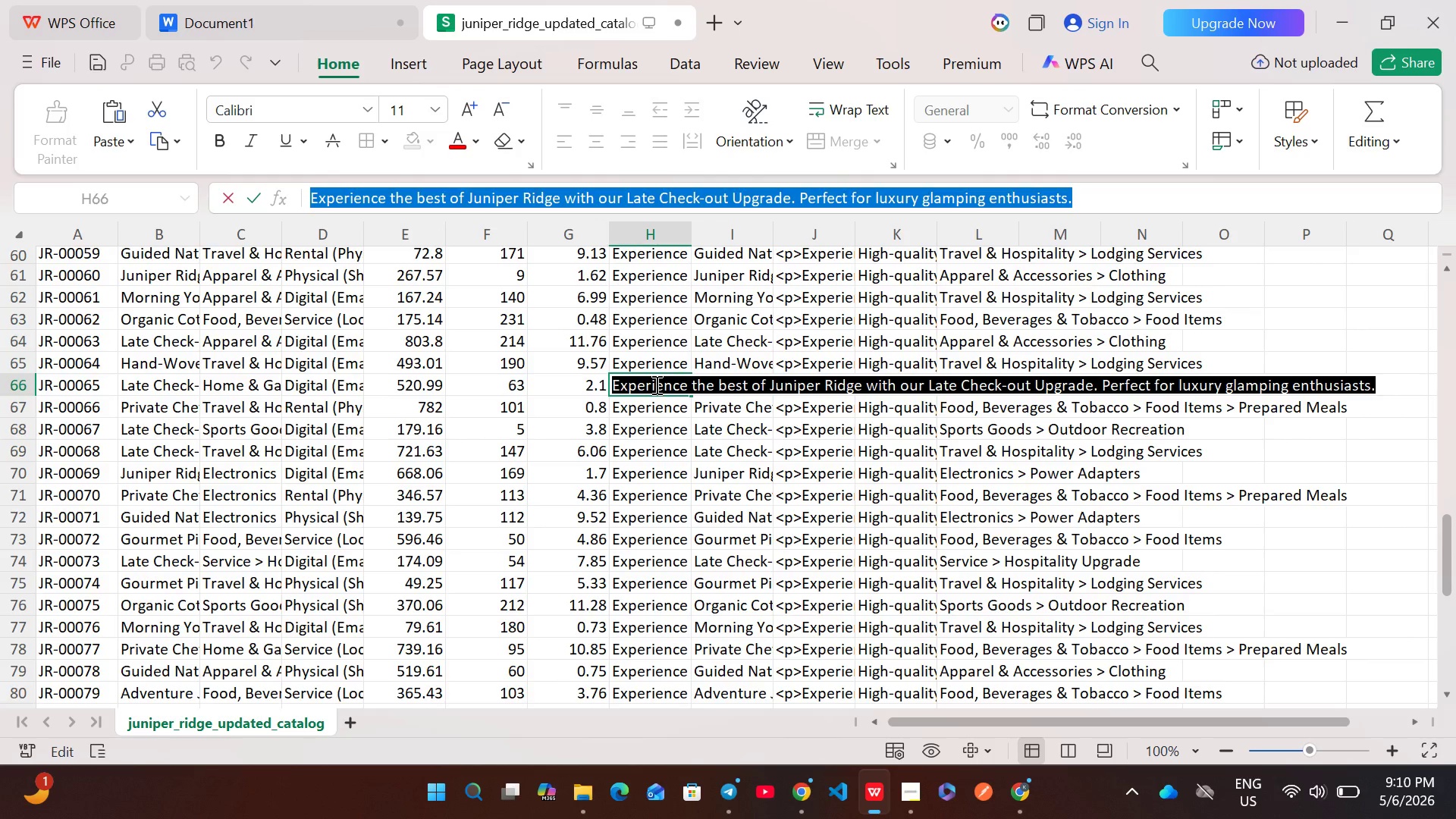 
key(Control+C)
 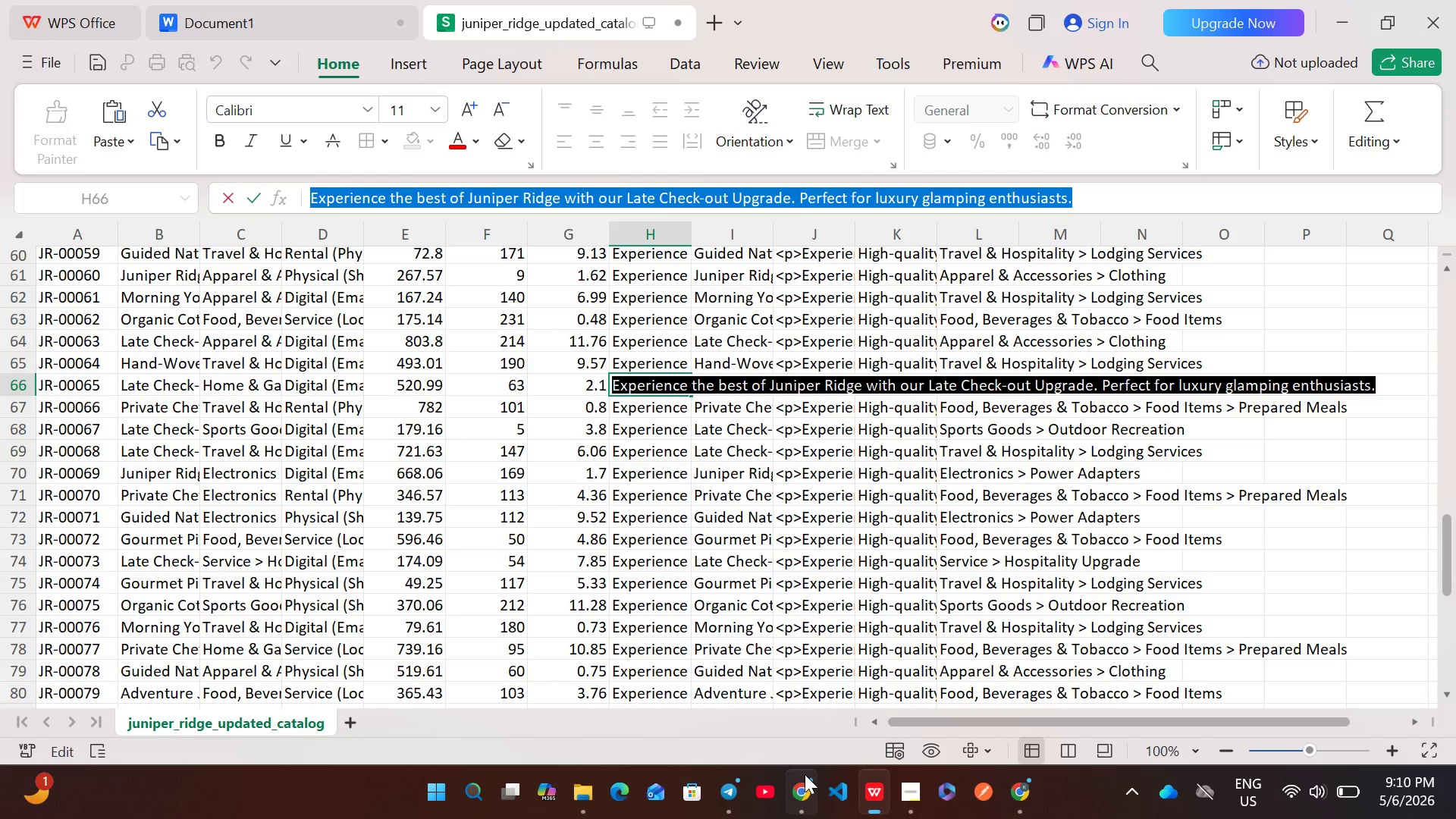 
left_click([805, 779])
 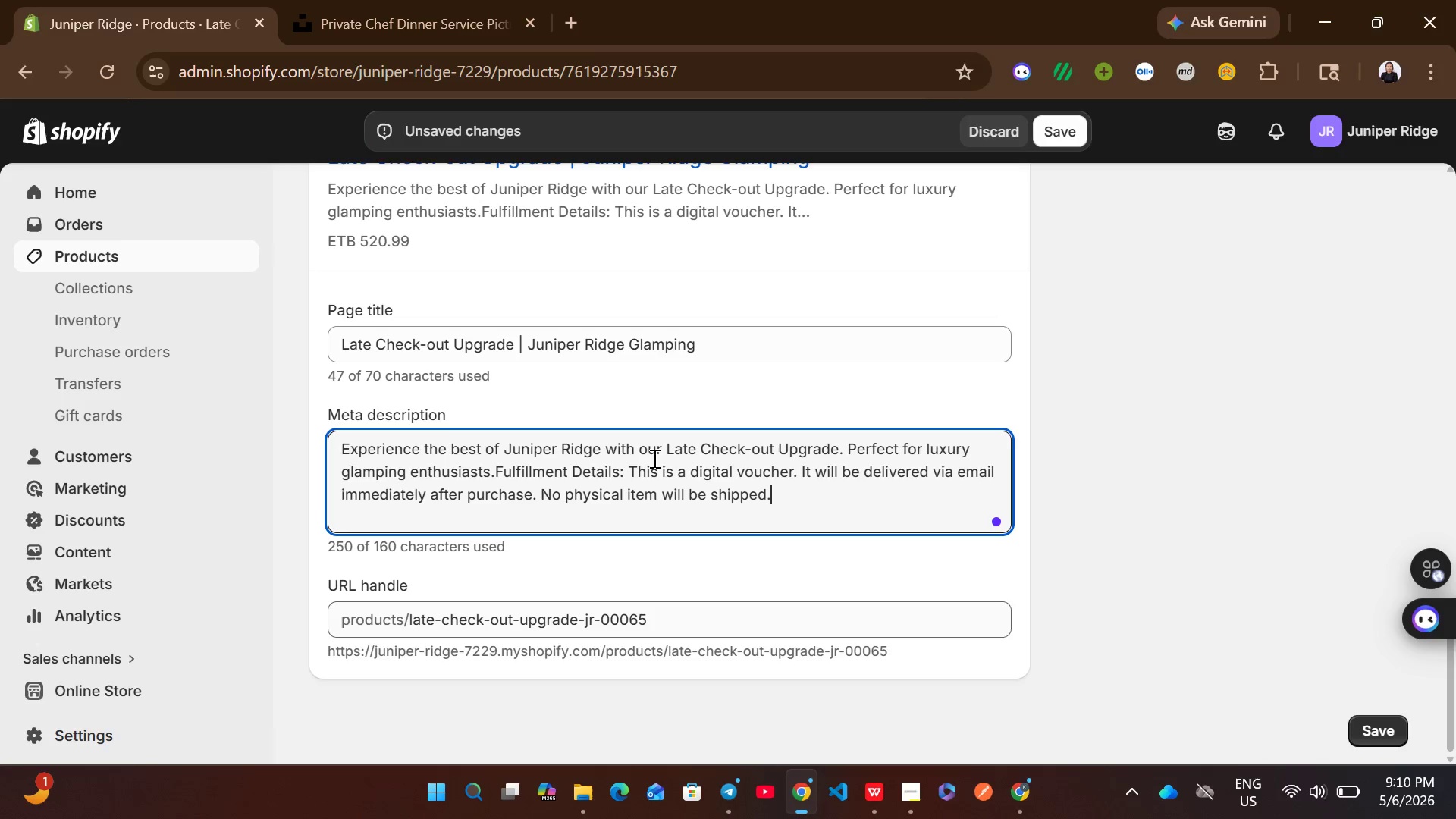 
left_click([653, 458])
 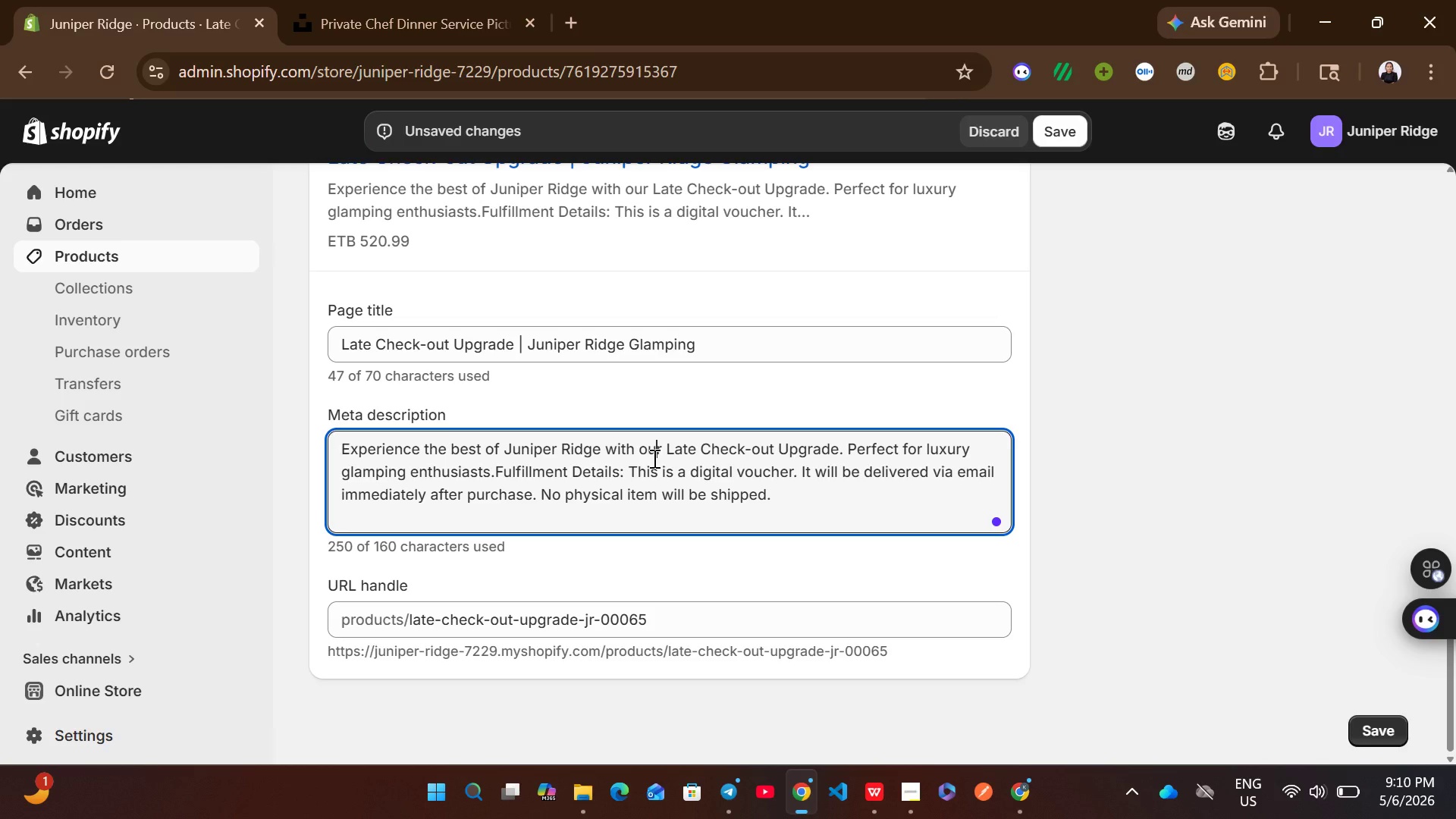 
key(Control+A)
 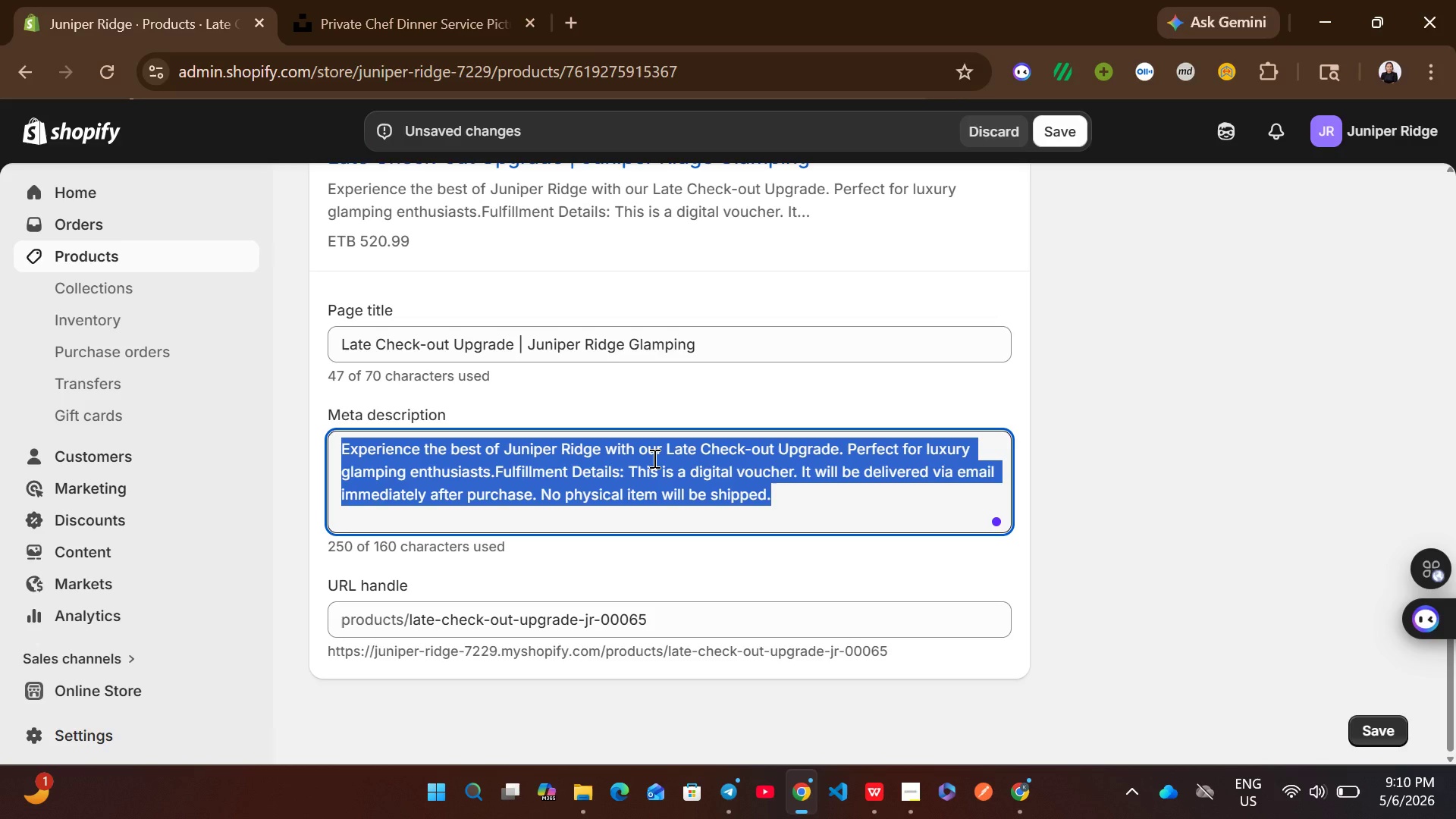 
key(Control+ControlLeft)
 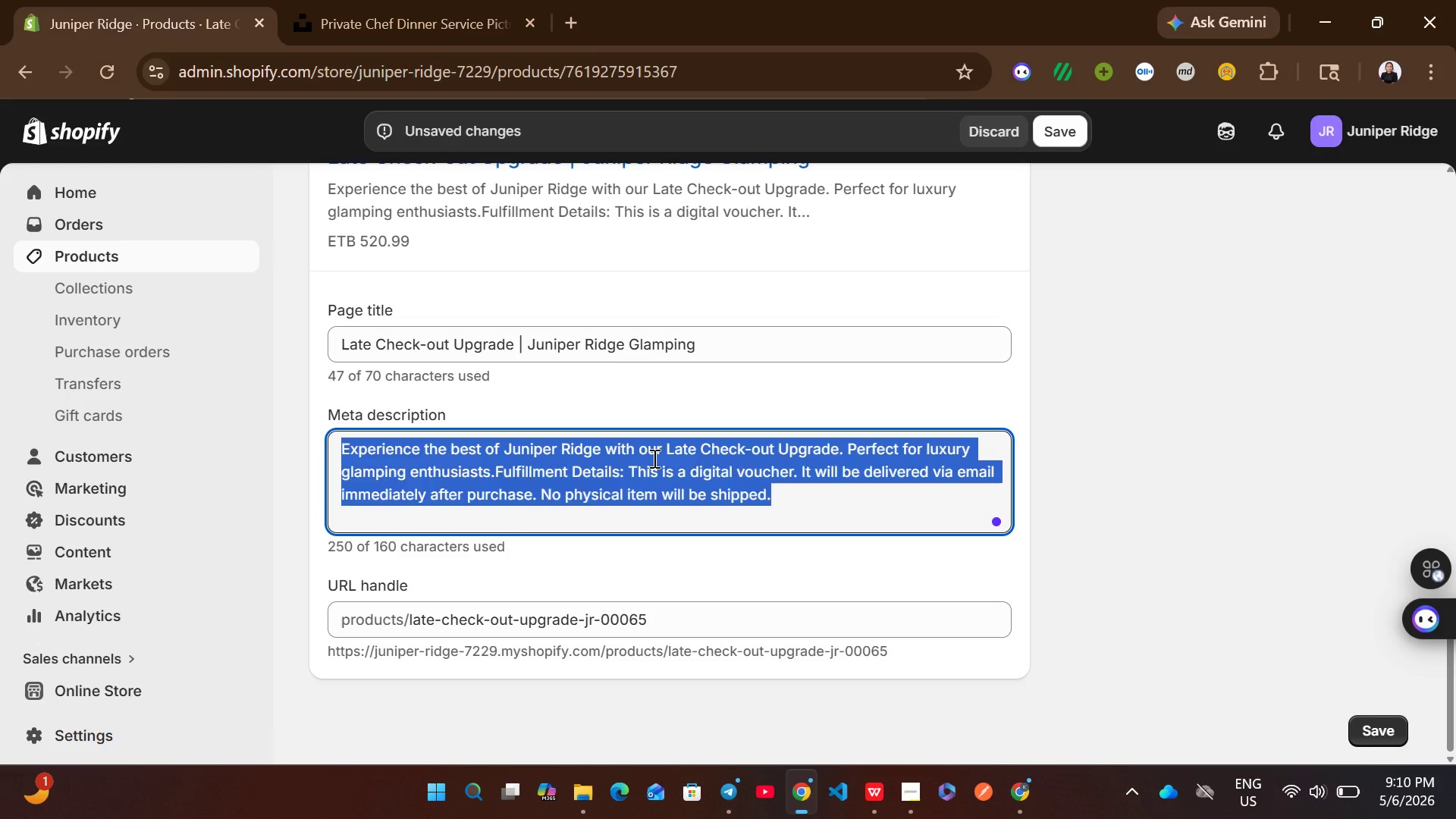 
key(Control+V)
 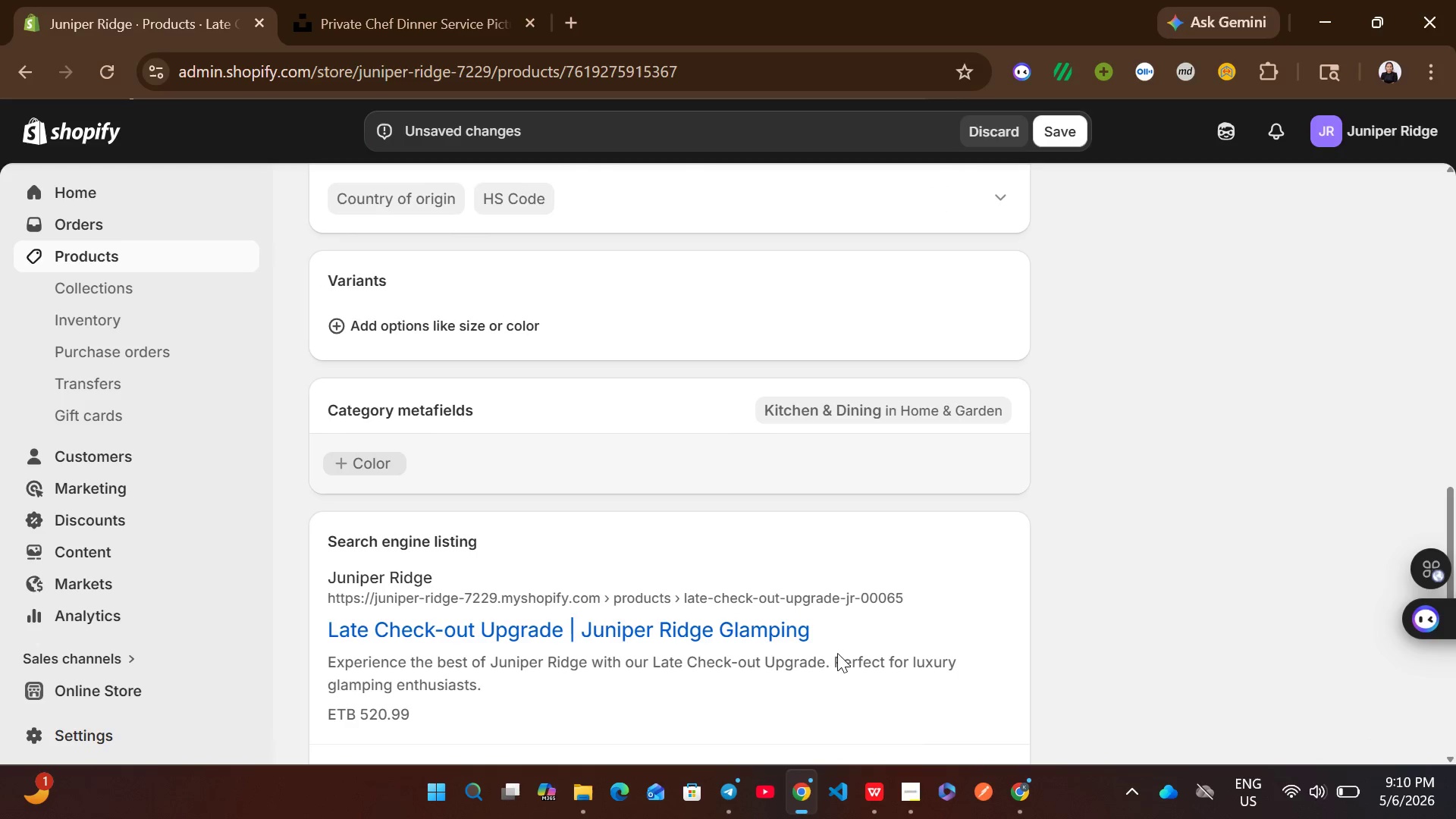 
left_click([868, 782])
 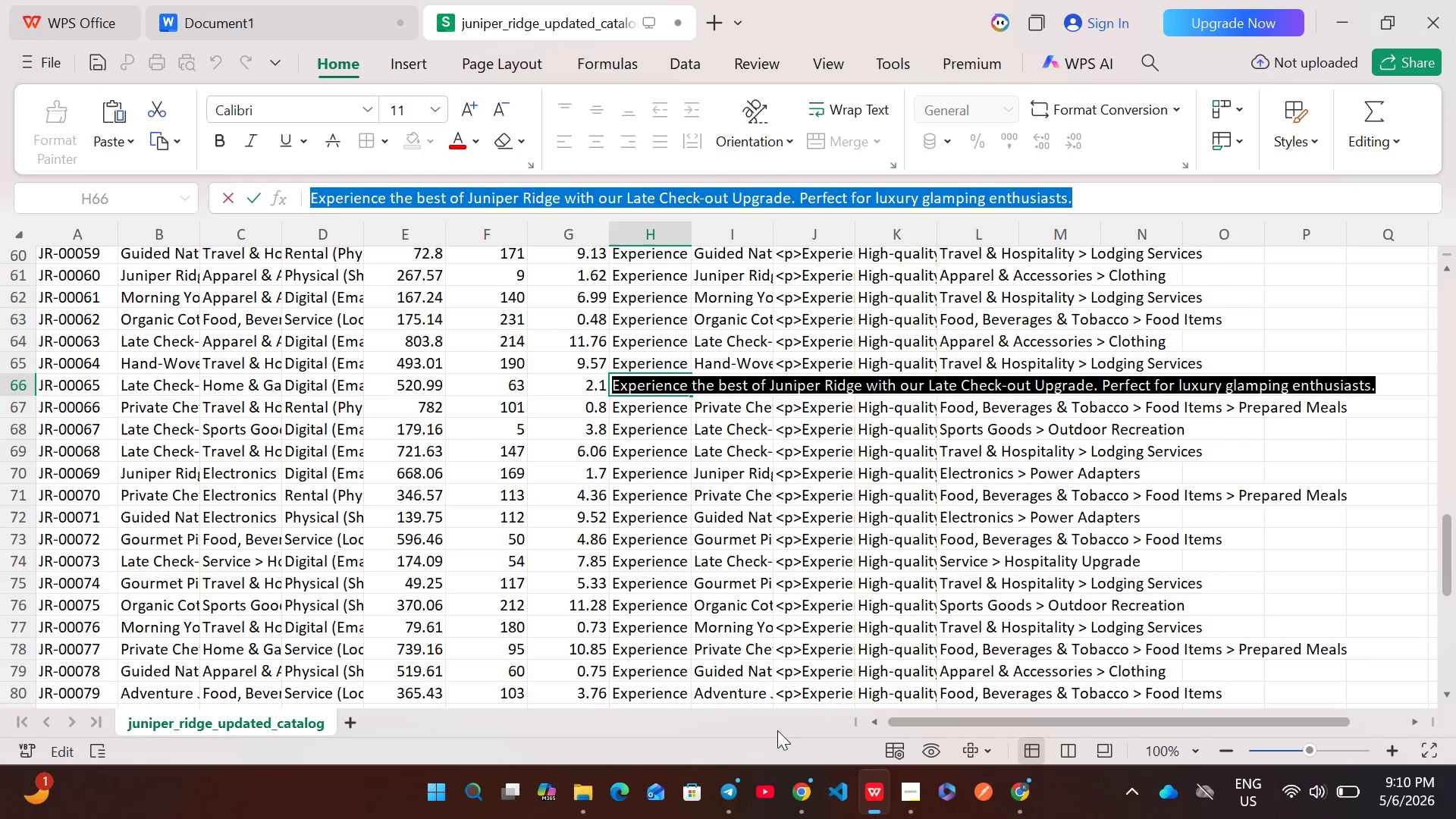 
left_click([800, 795])
 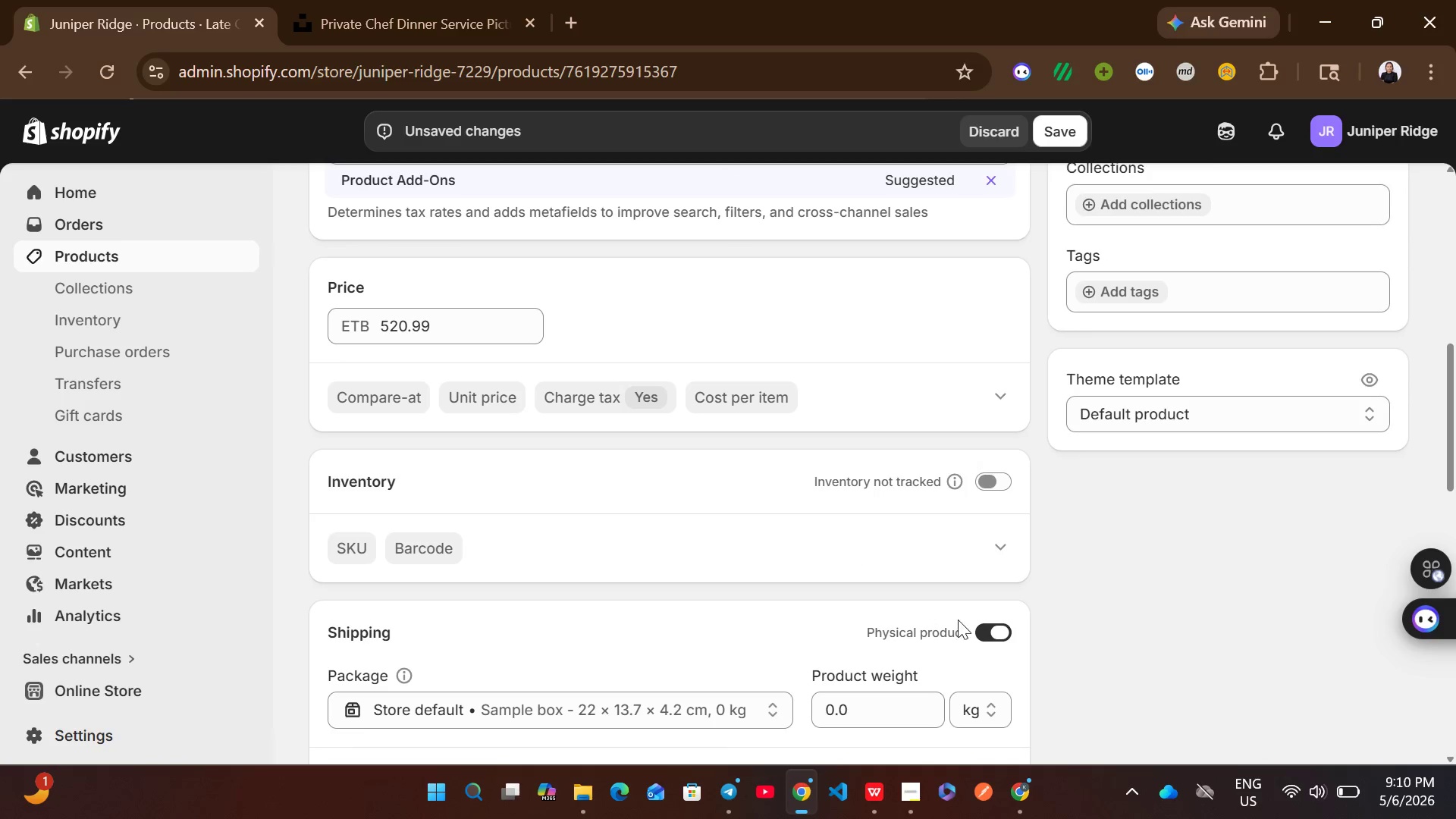 
left_click([988, 633])
 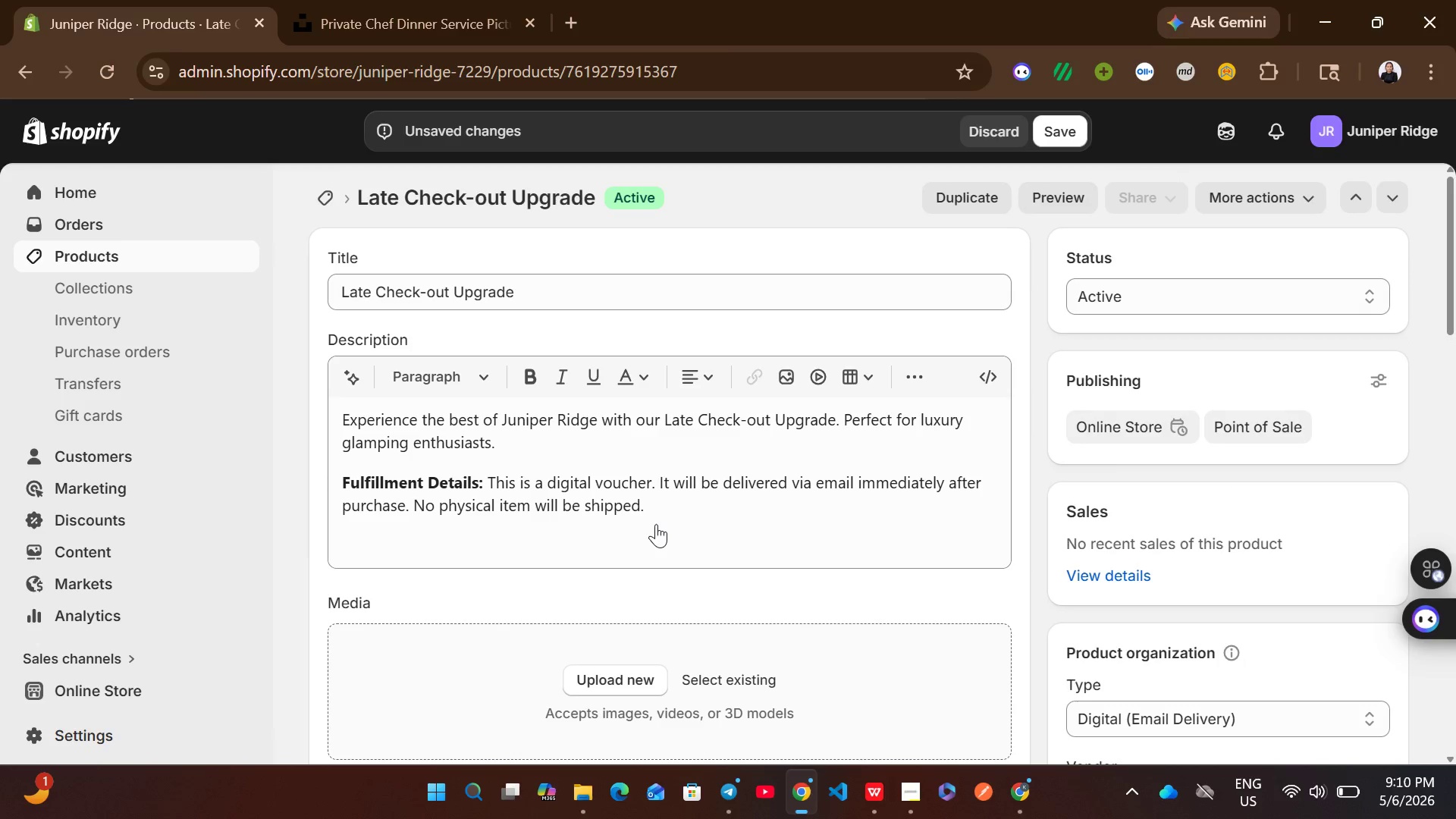 
wait(5.22)
 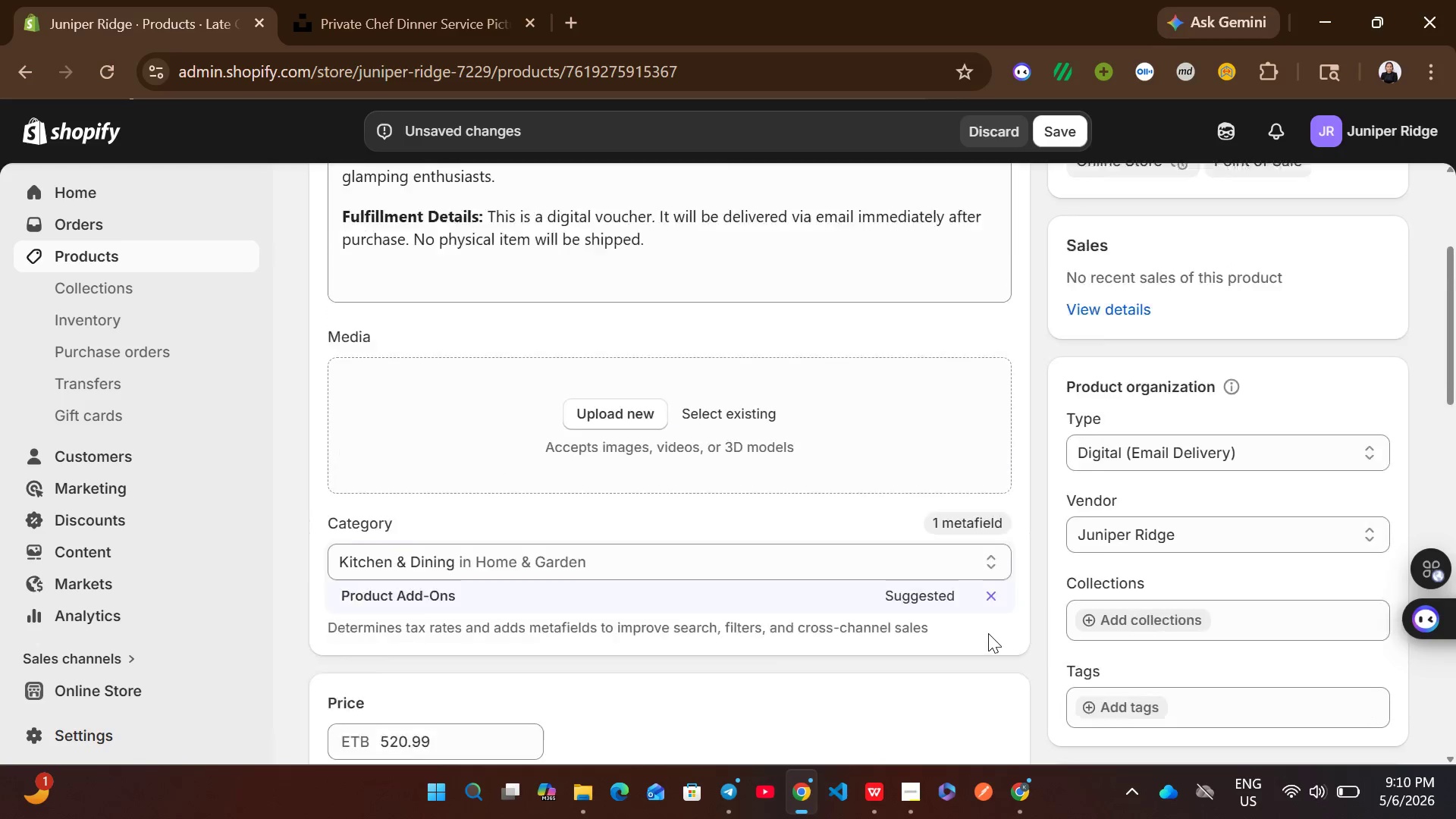 
left_click([596, 291])
 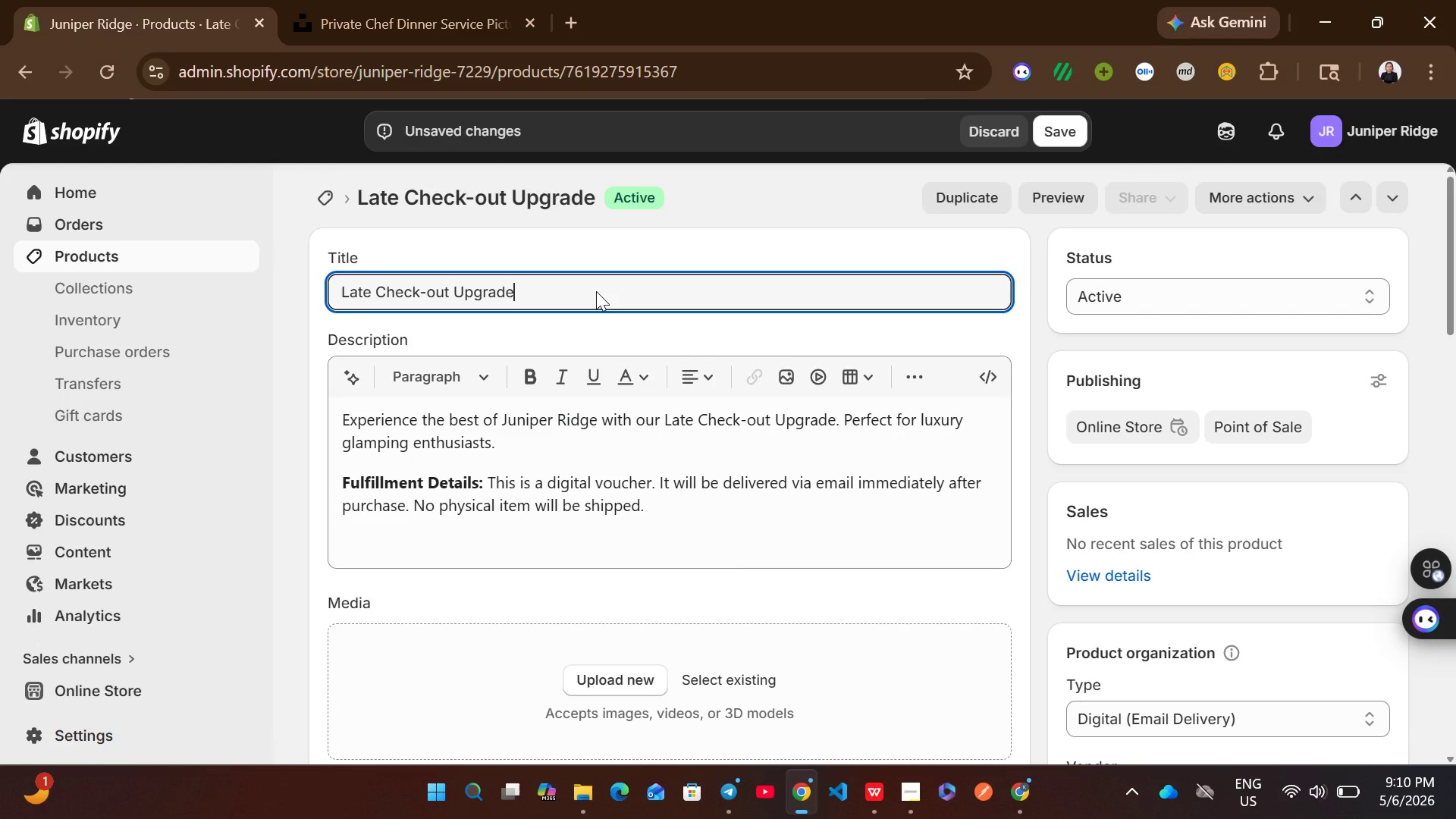 
key(Control+A)
 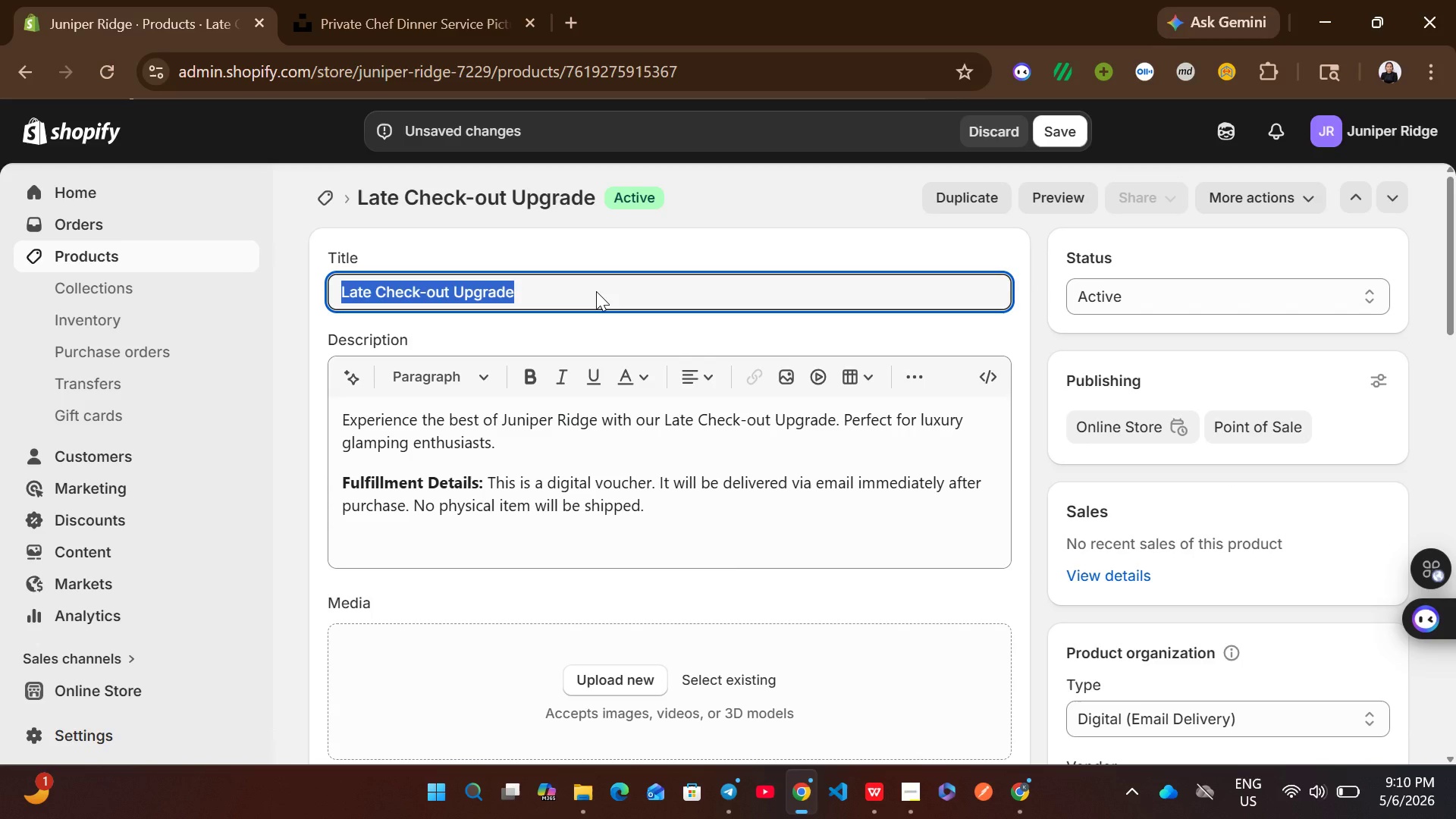 
key(Control+ControlLeft)
 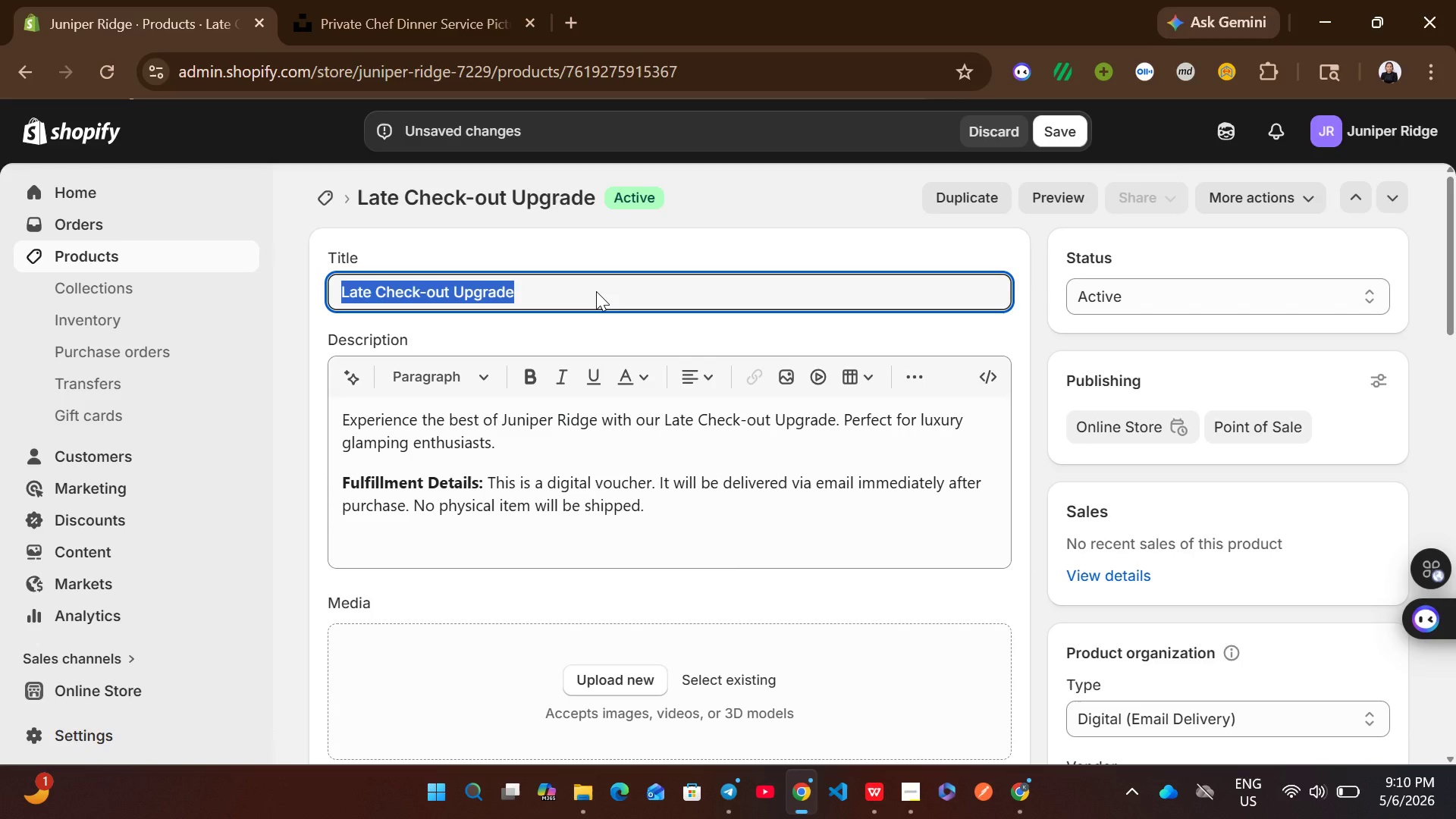 
key(Control+C)
 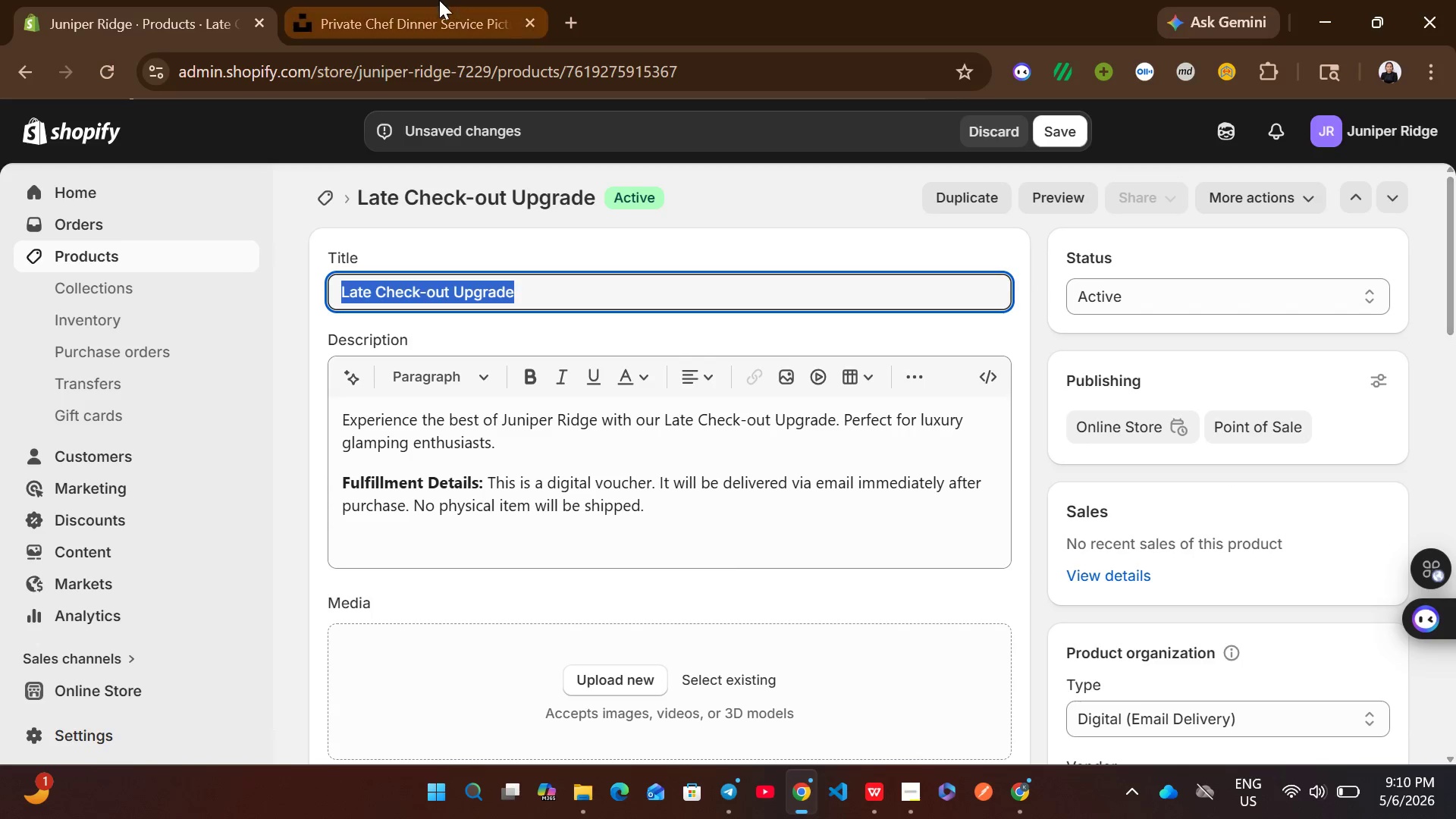 
left_click([439, 0])
 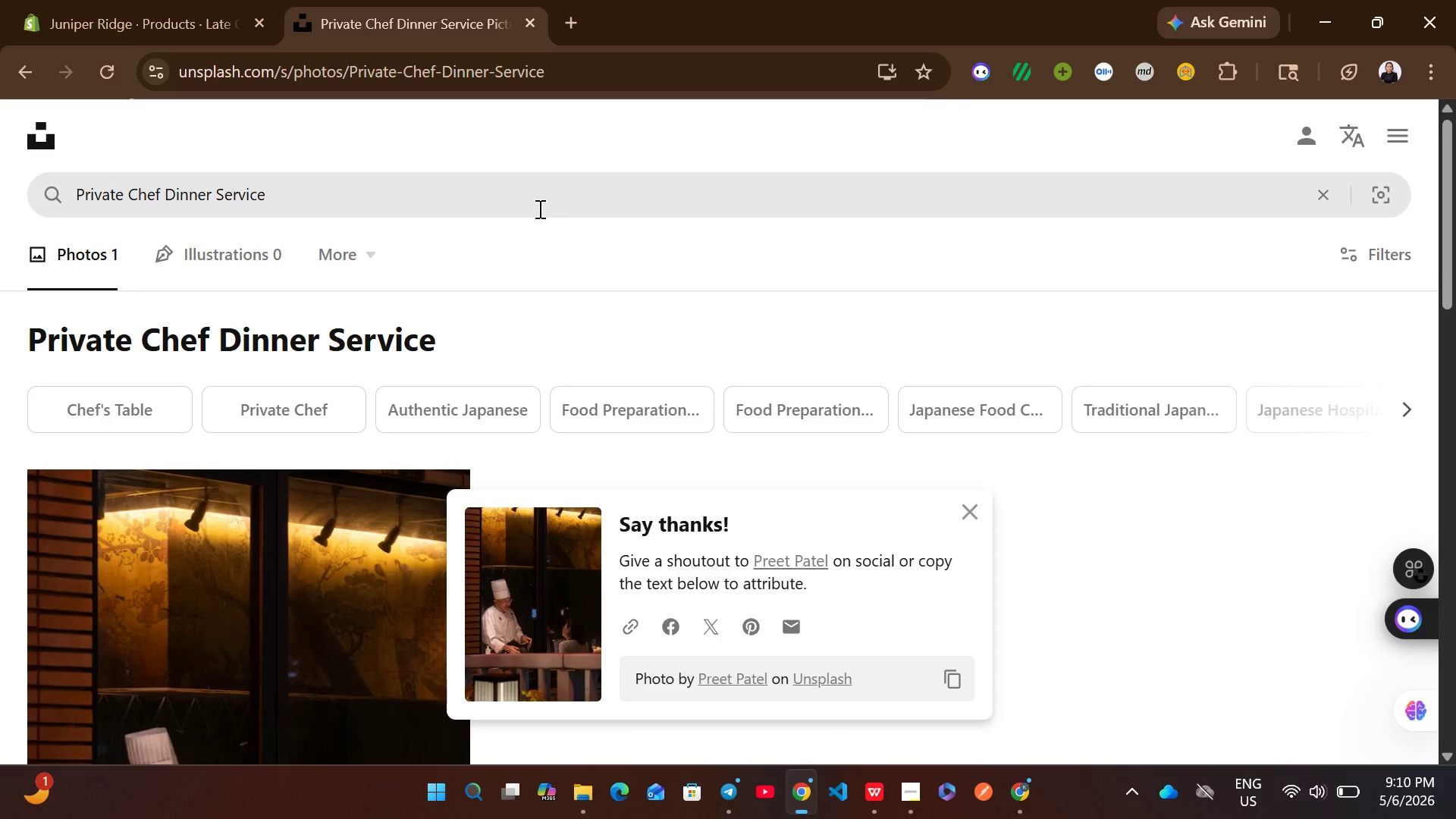 
left_click([542, 180])
 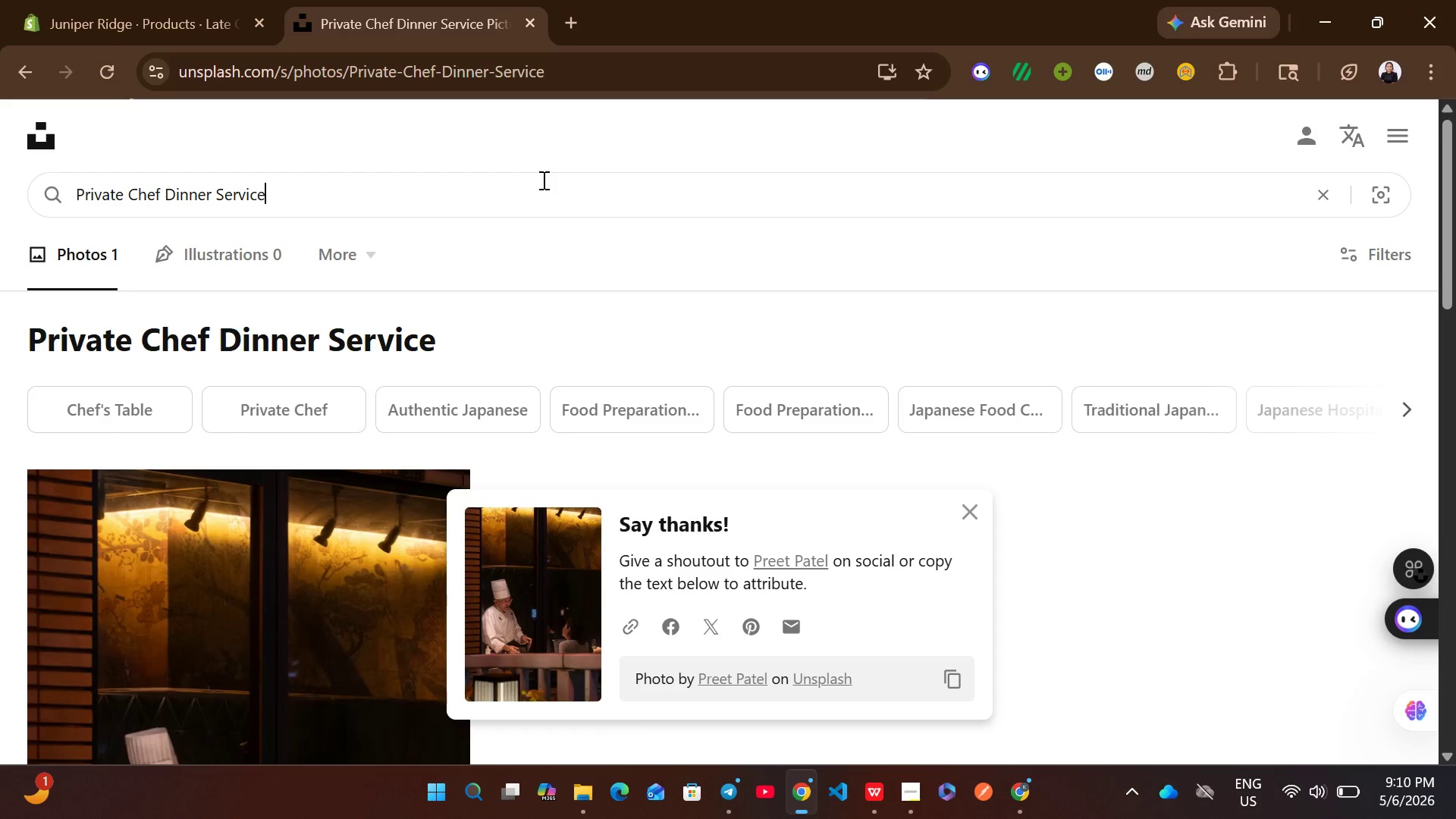 
key(Control+A)
 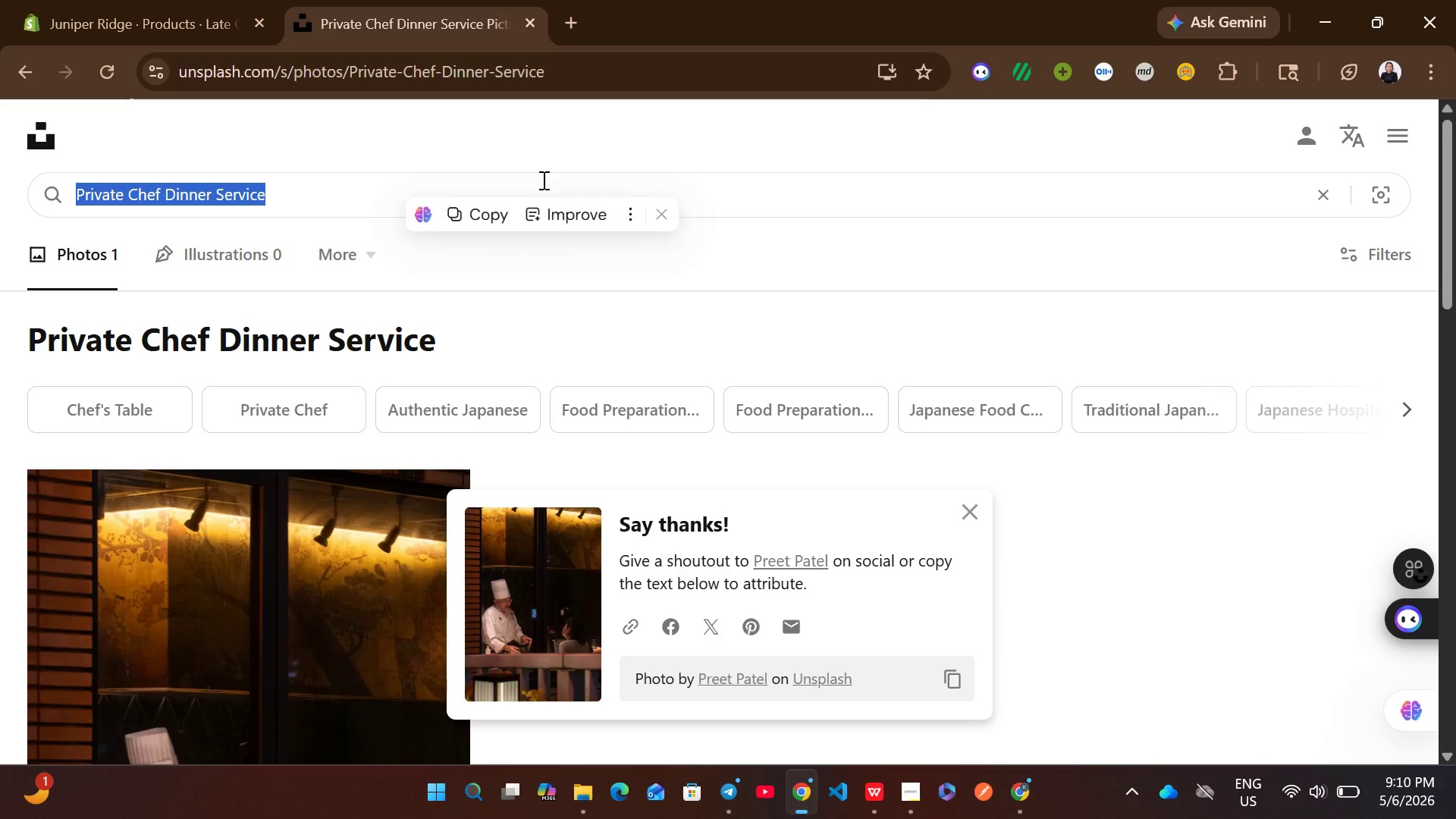 
key(Control+ControlLeft)
 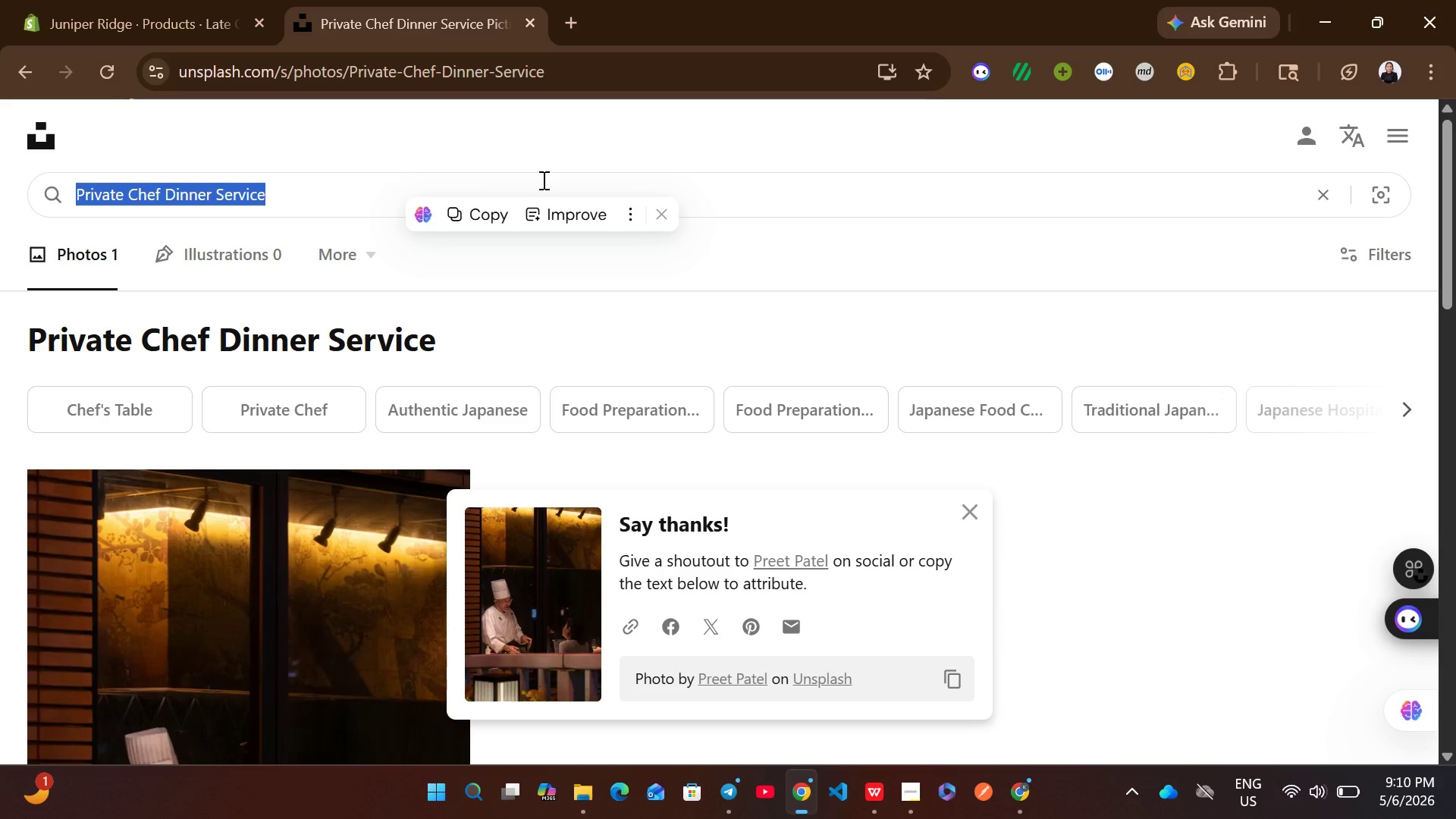 
key(Control+V)
 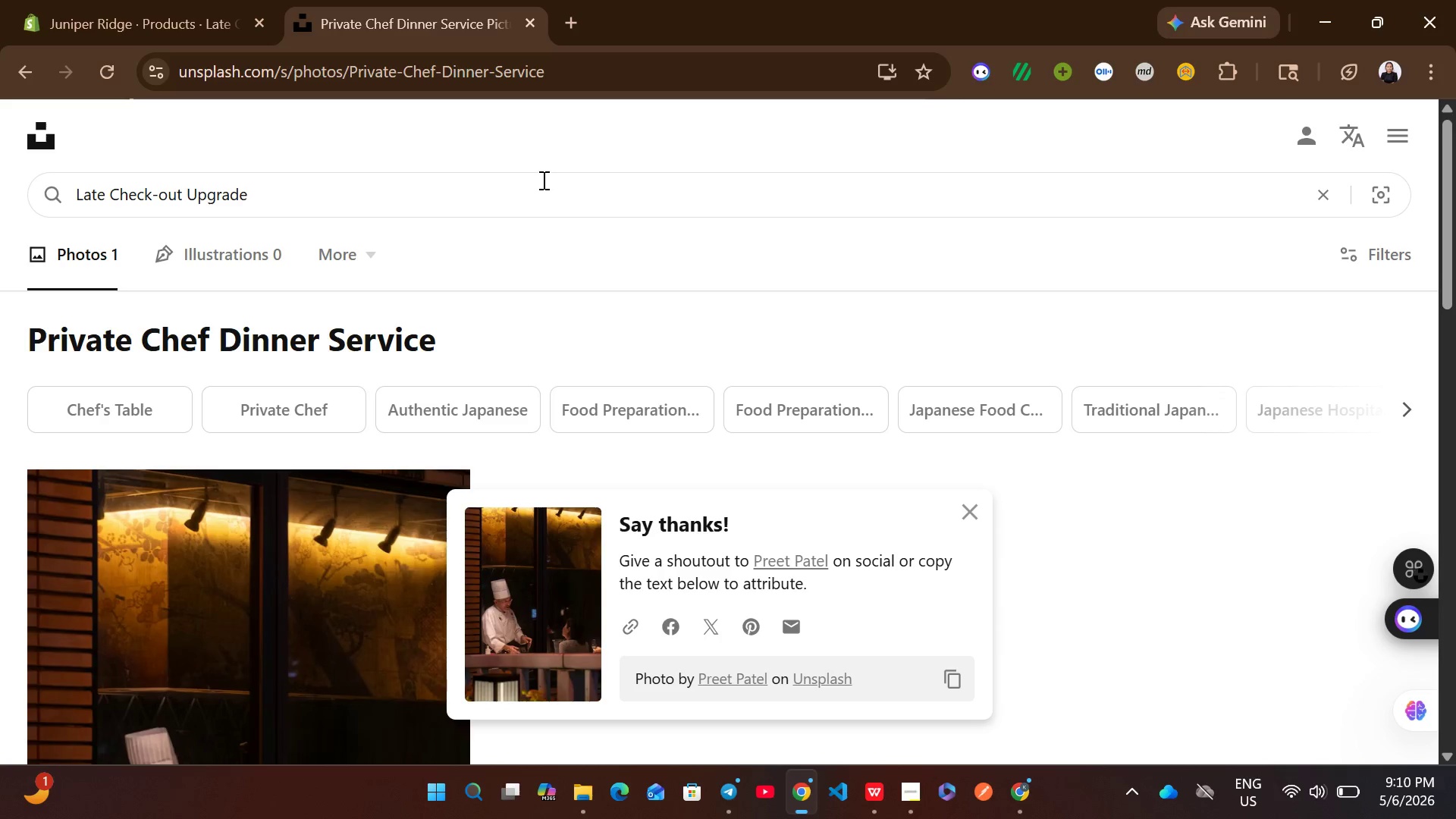 
key(Enter)
 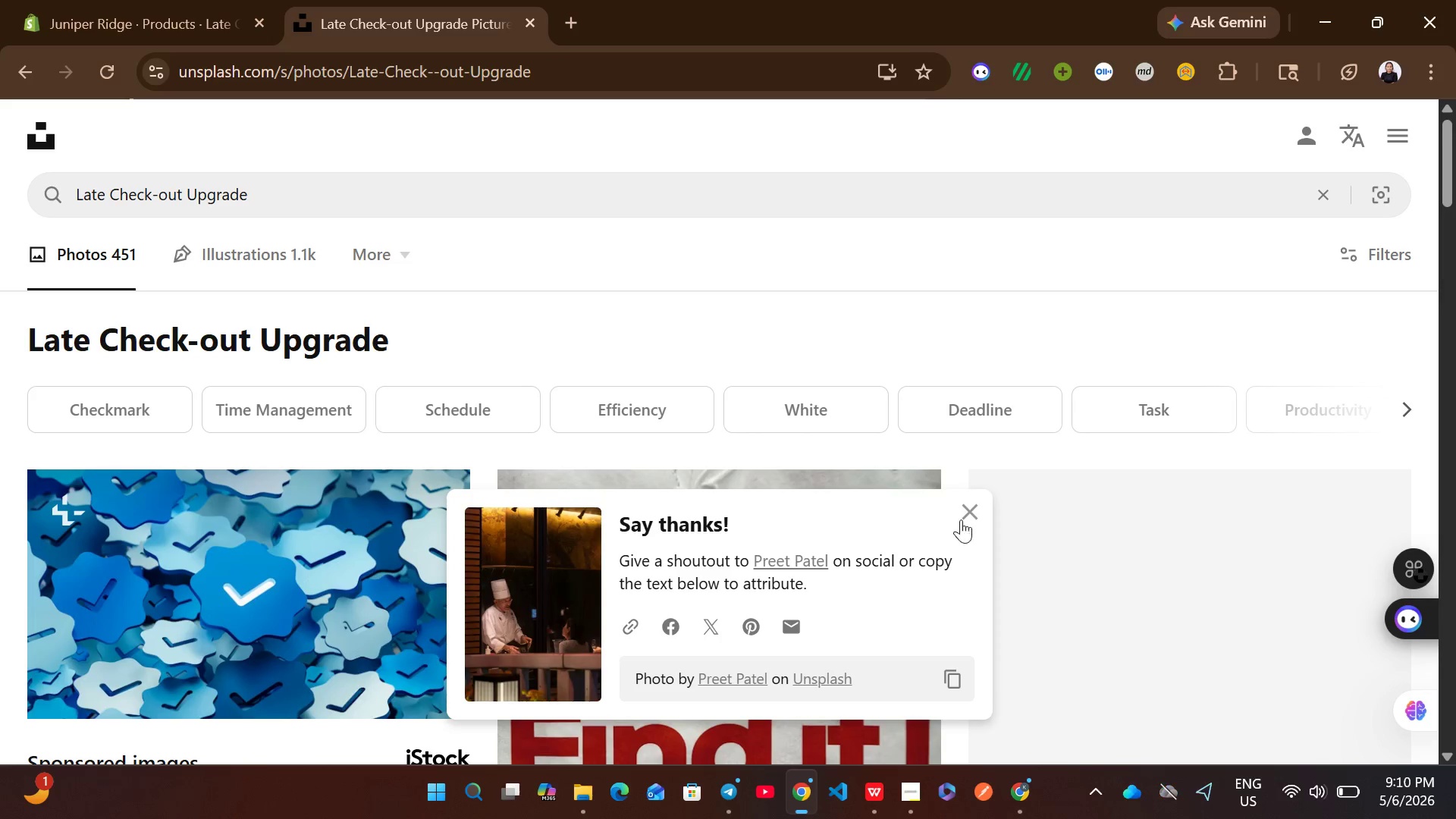 
left_click([968, 515])
 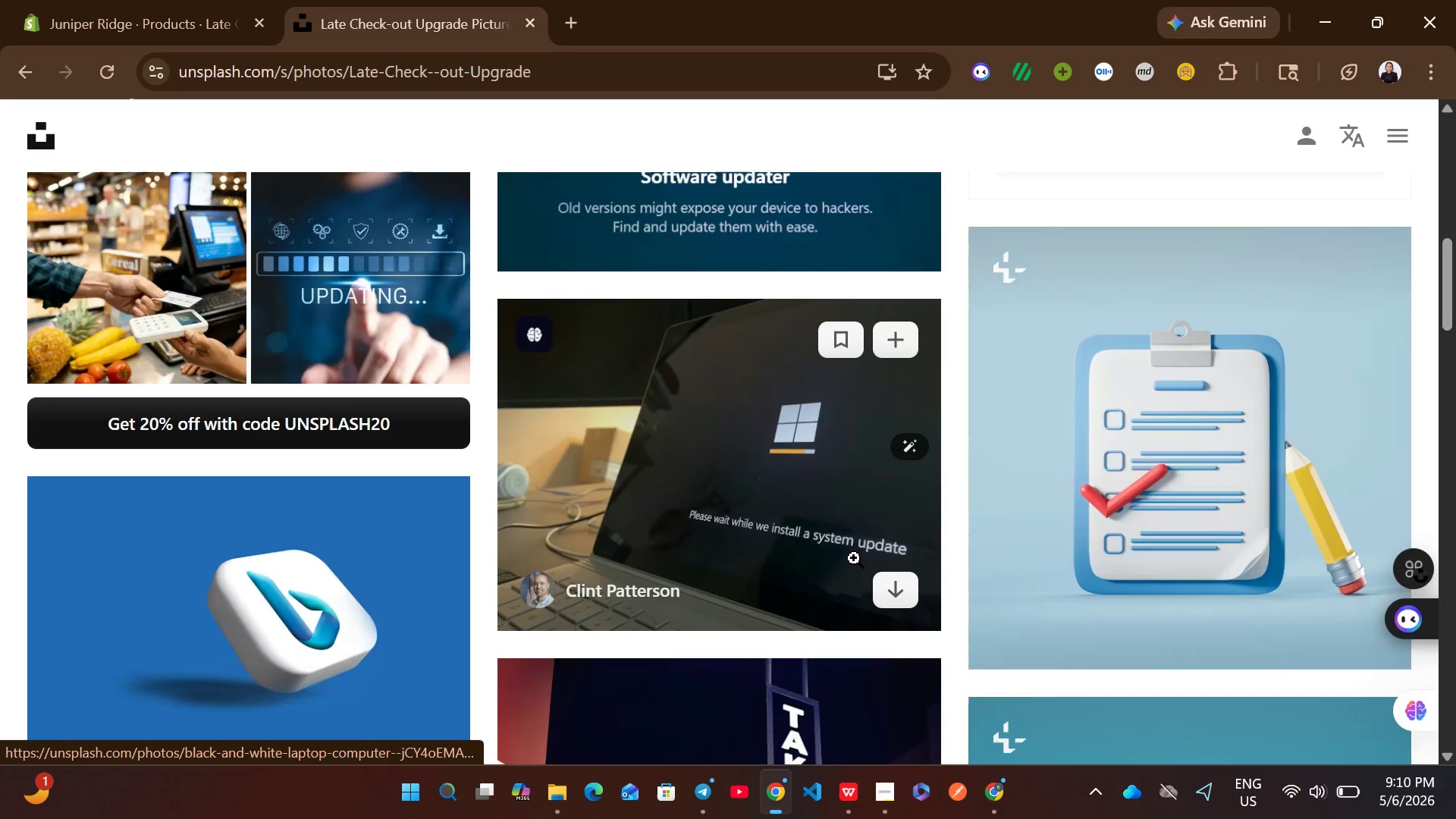 
left_click([894, 565])
 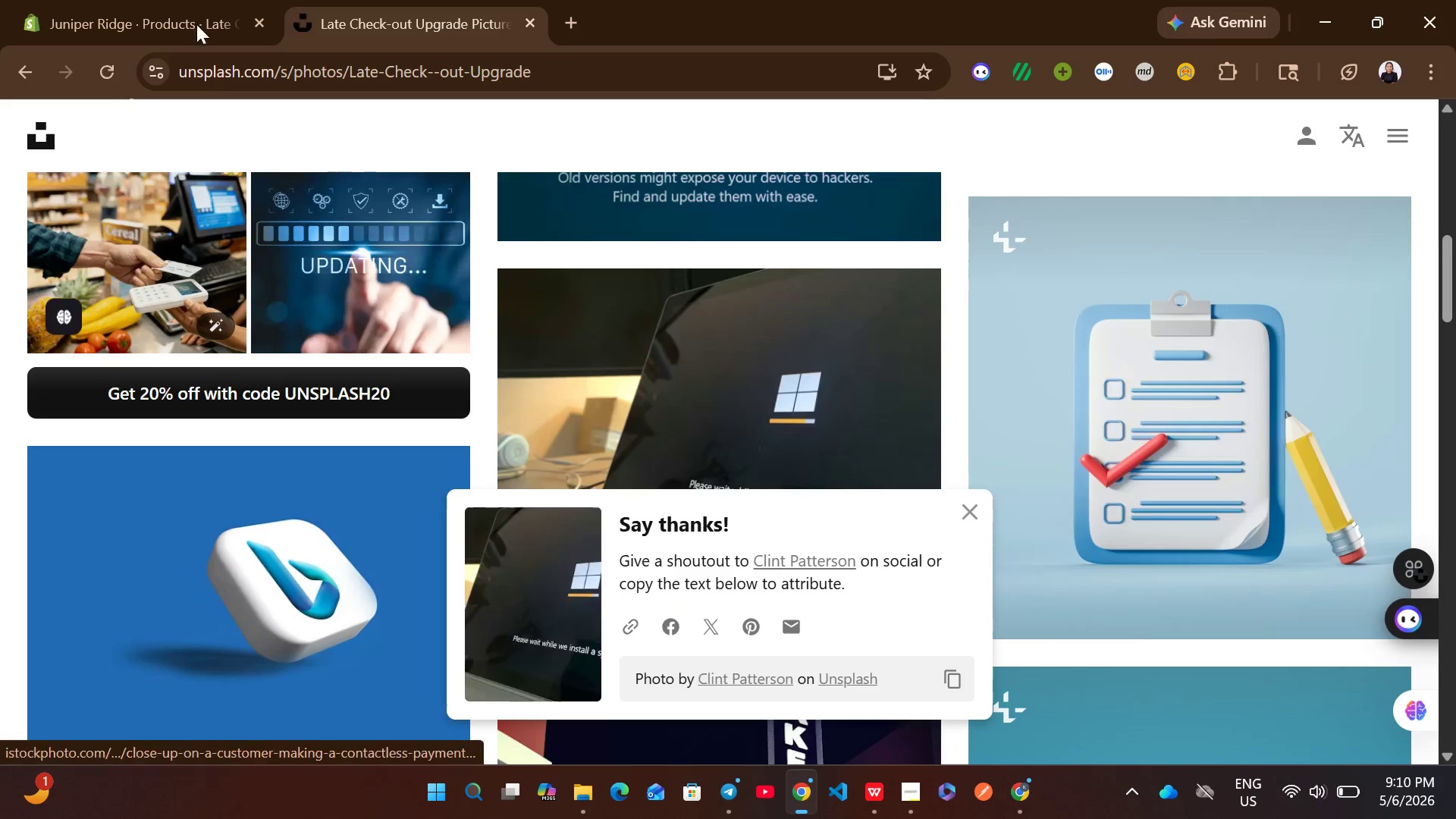 
left_click([167, 0])
 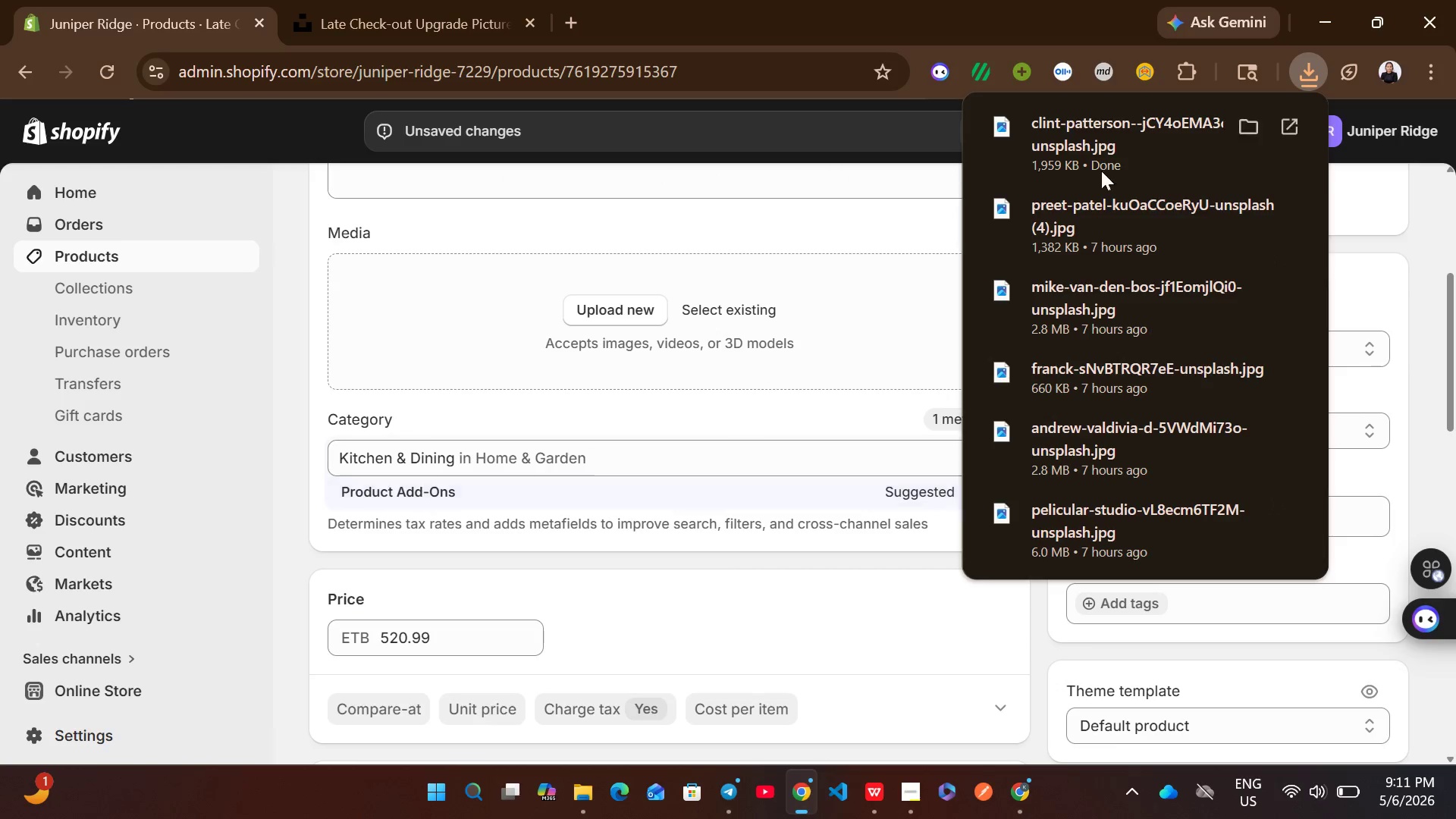 
left_click_drag(start_coordinate=[1134, 145], to_coordinate=[729, 363])
 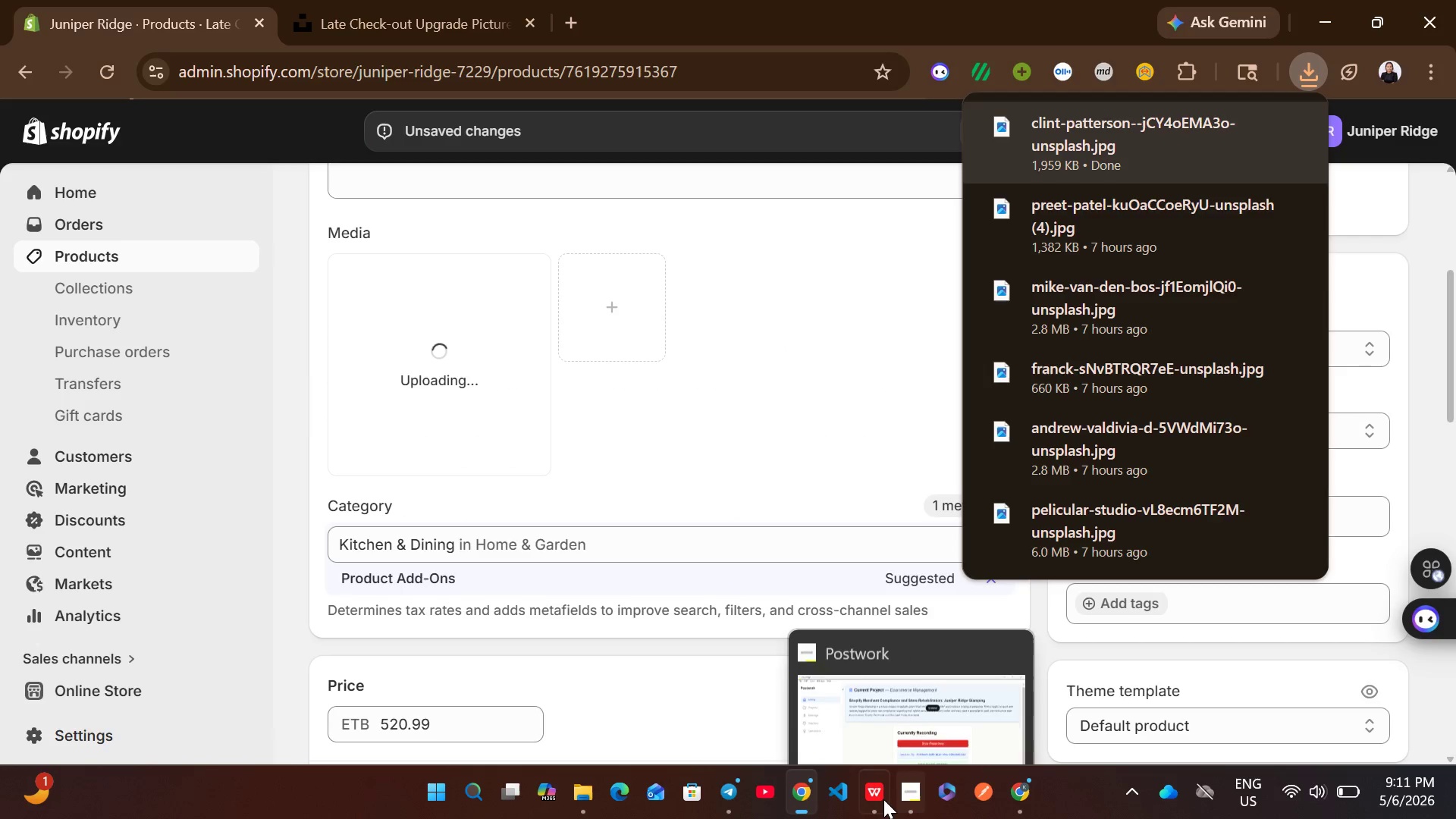 
left_click([882, 799])
 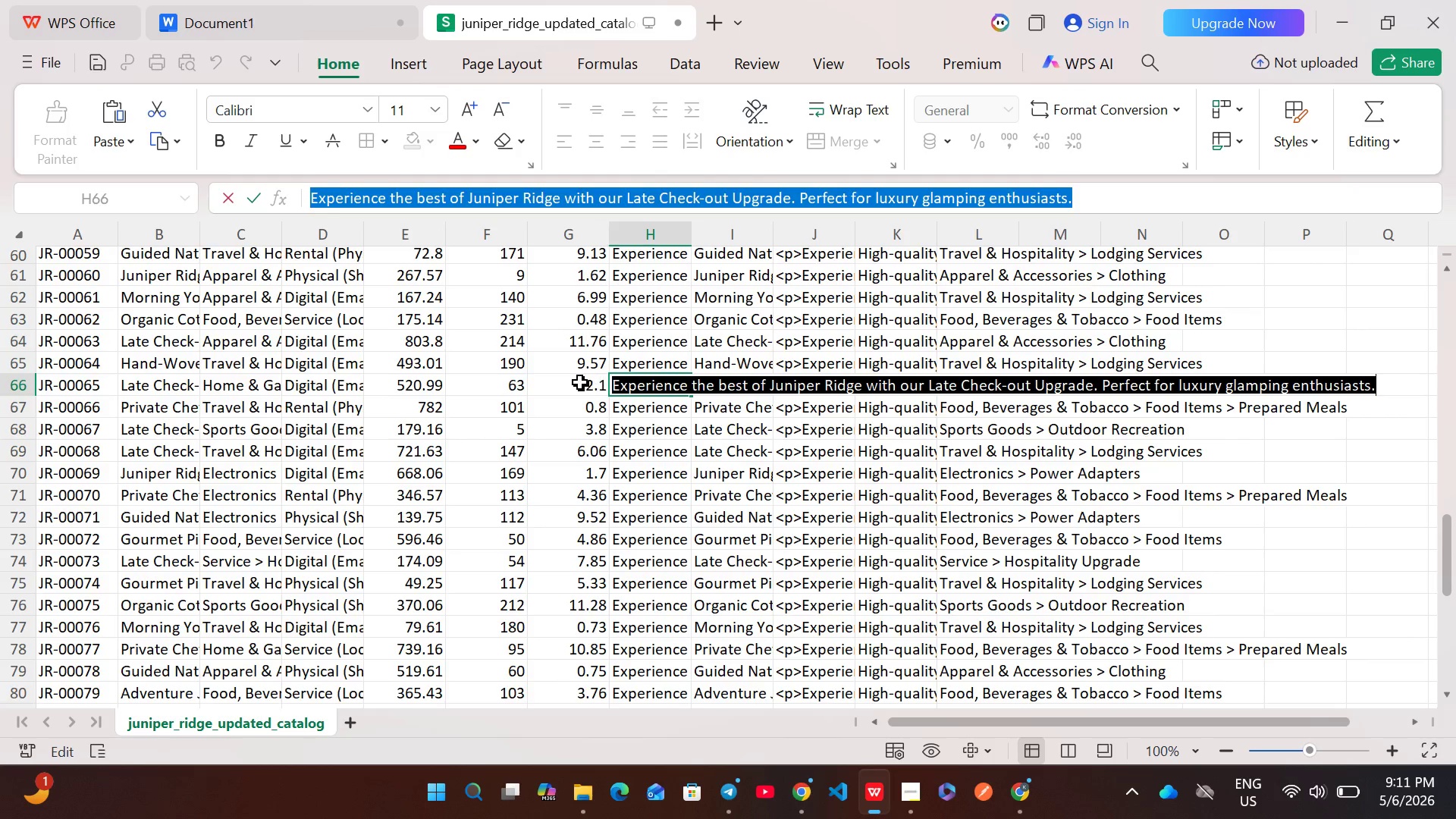 
left_click([579, 382])
 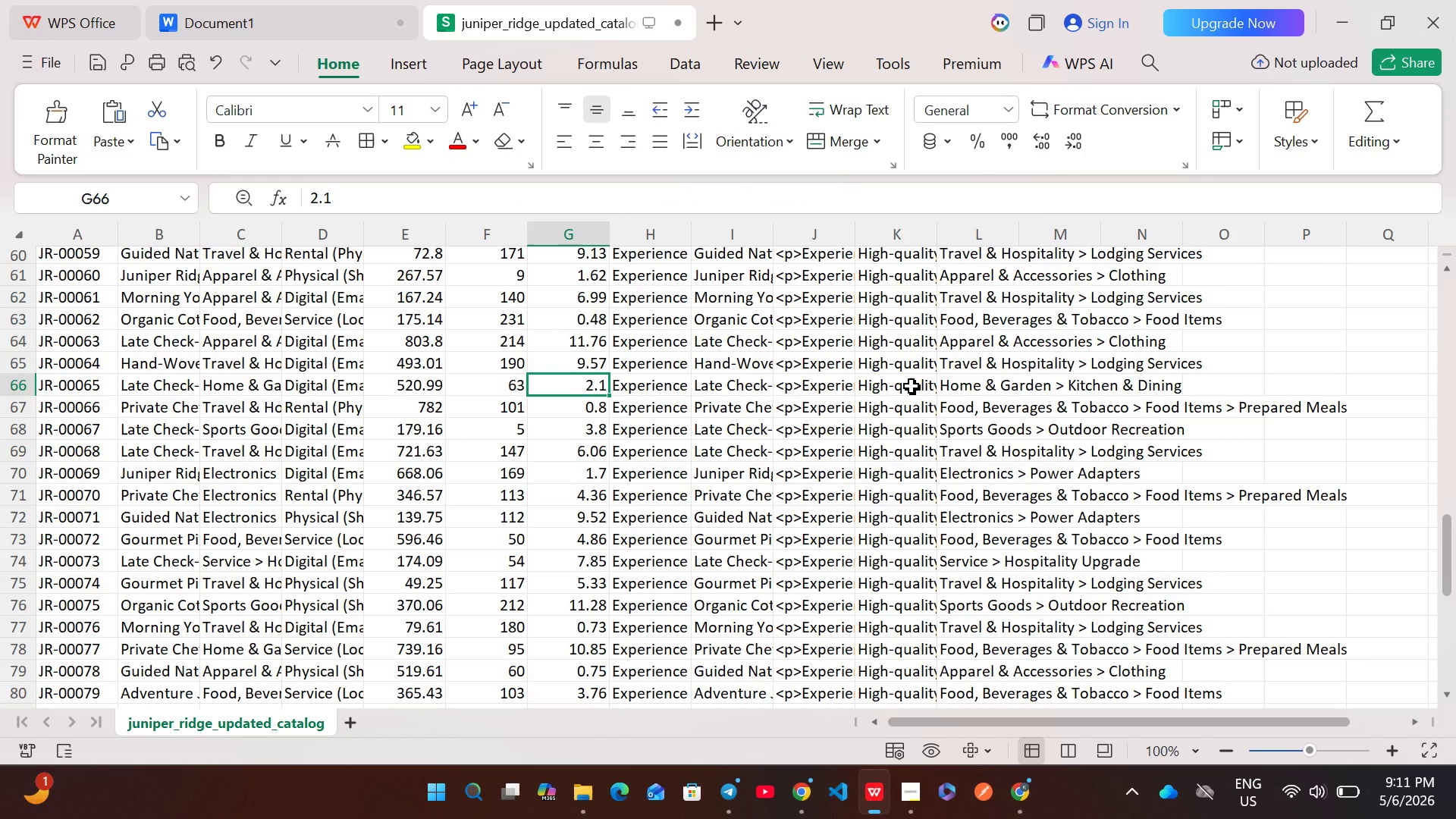 
double_click([912, 386])
 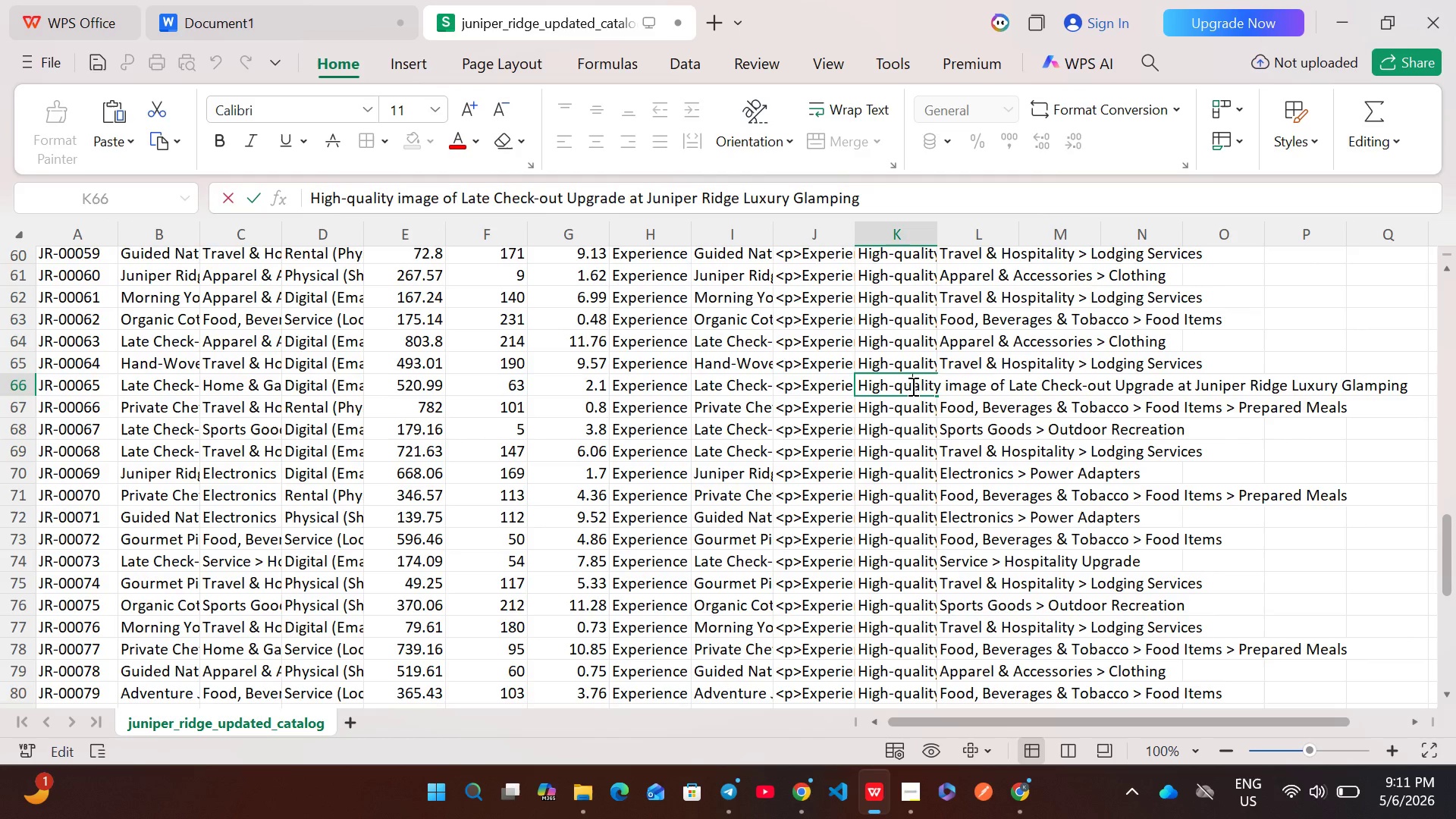 
key(Control+A)
 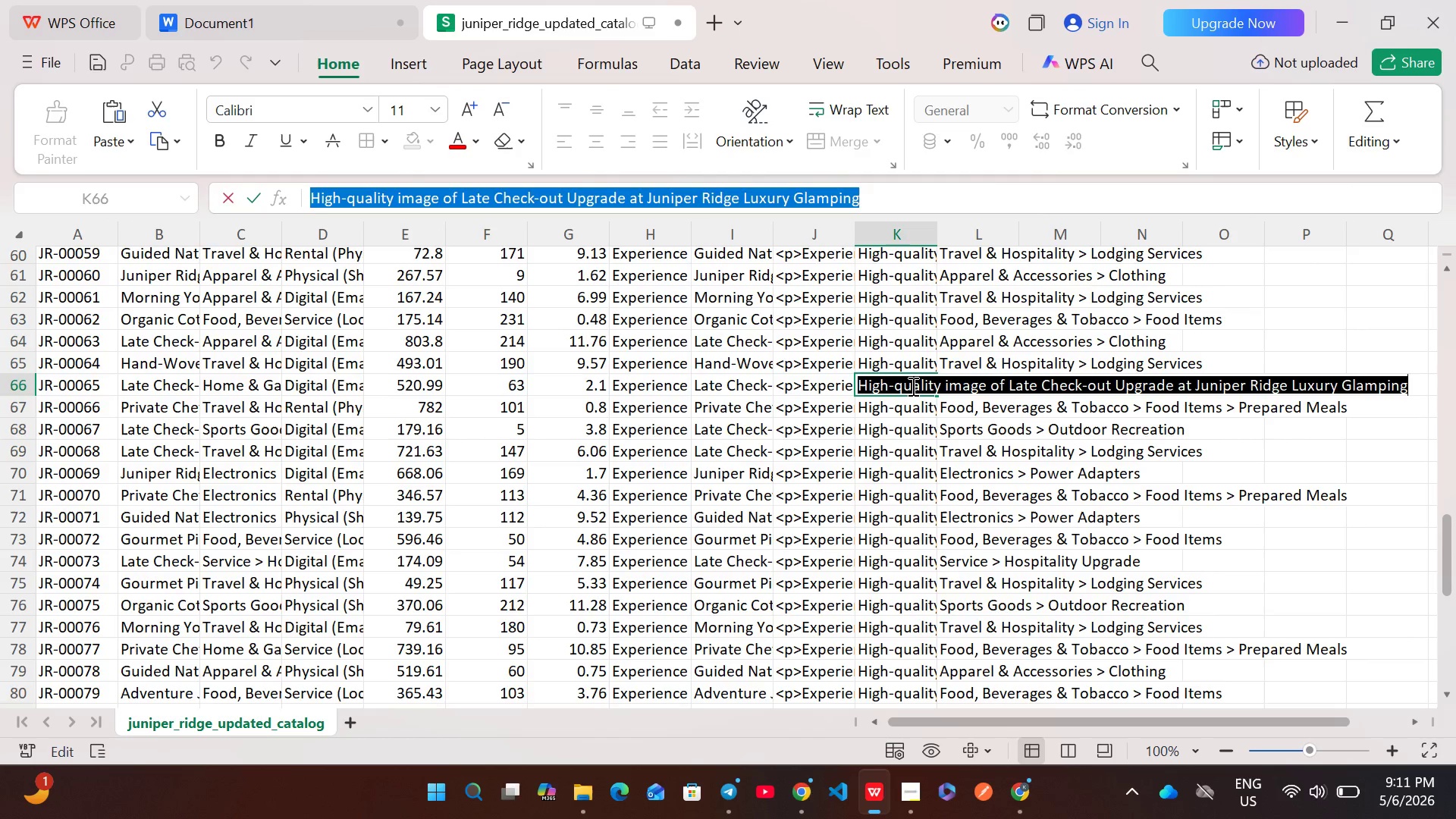 
key(Control+C)
 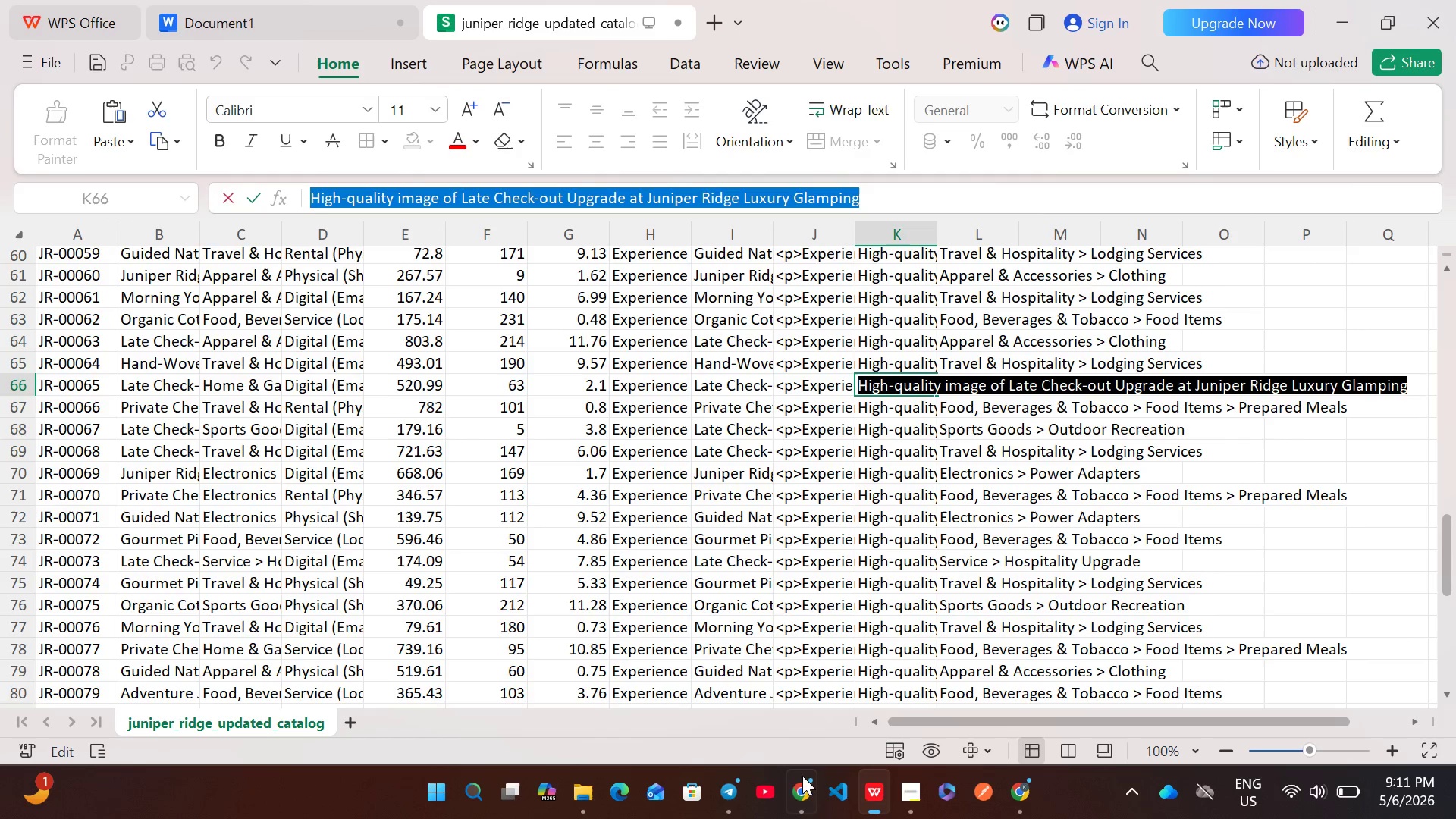 
left_click([798, 789])
 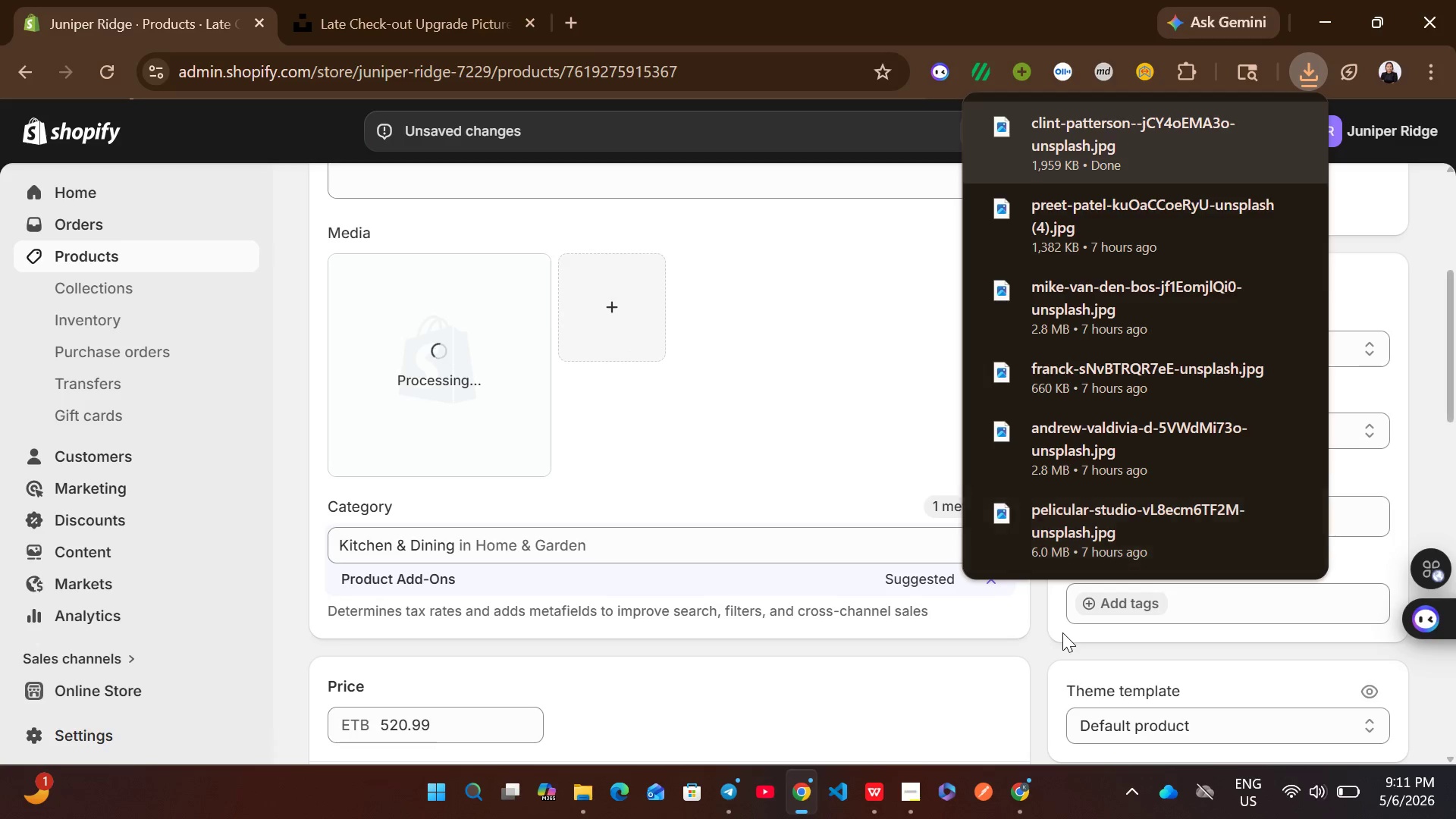 
left_click([1029, 634])
 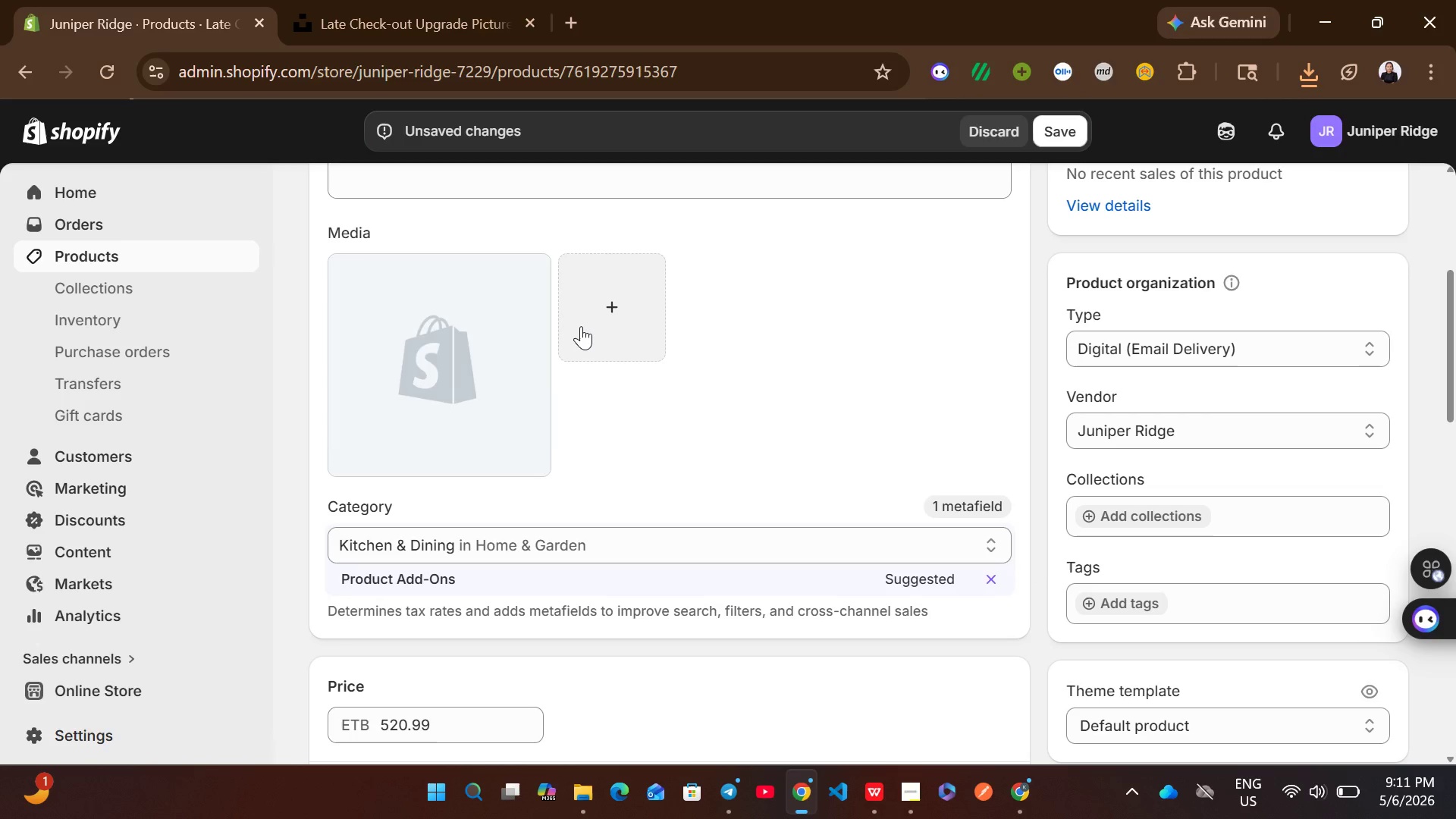 
left_click([412, 375])
 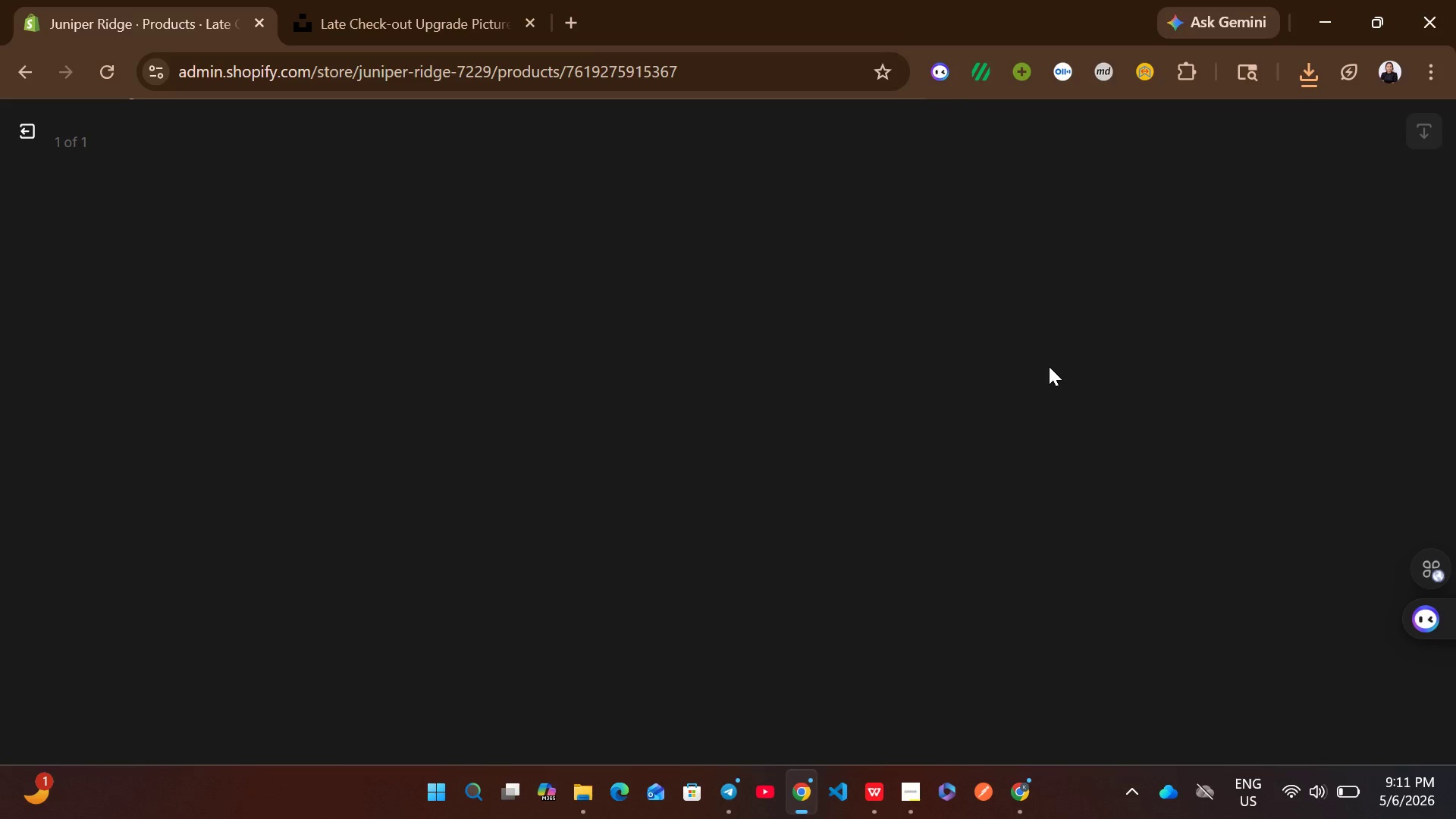 
wait(5.83)
 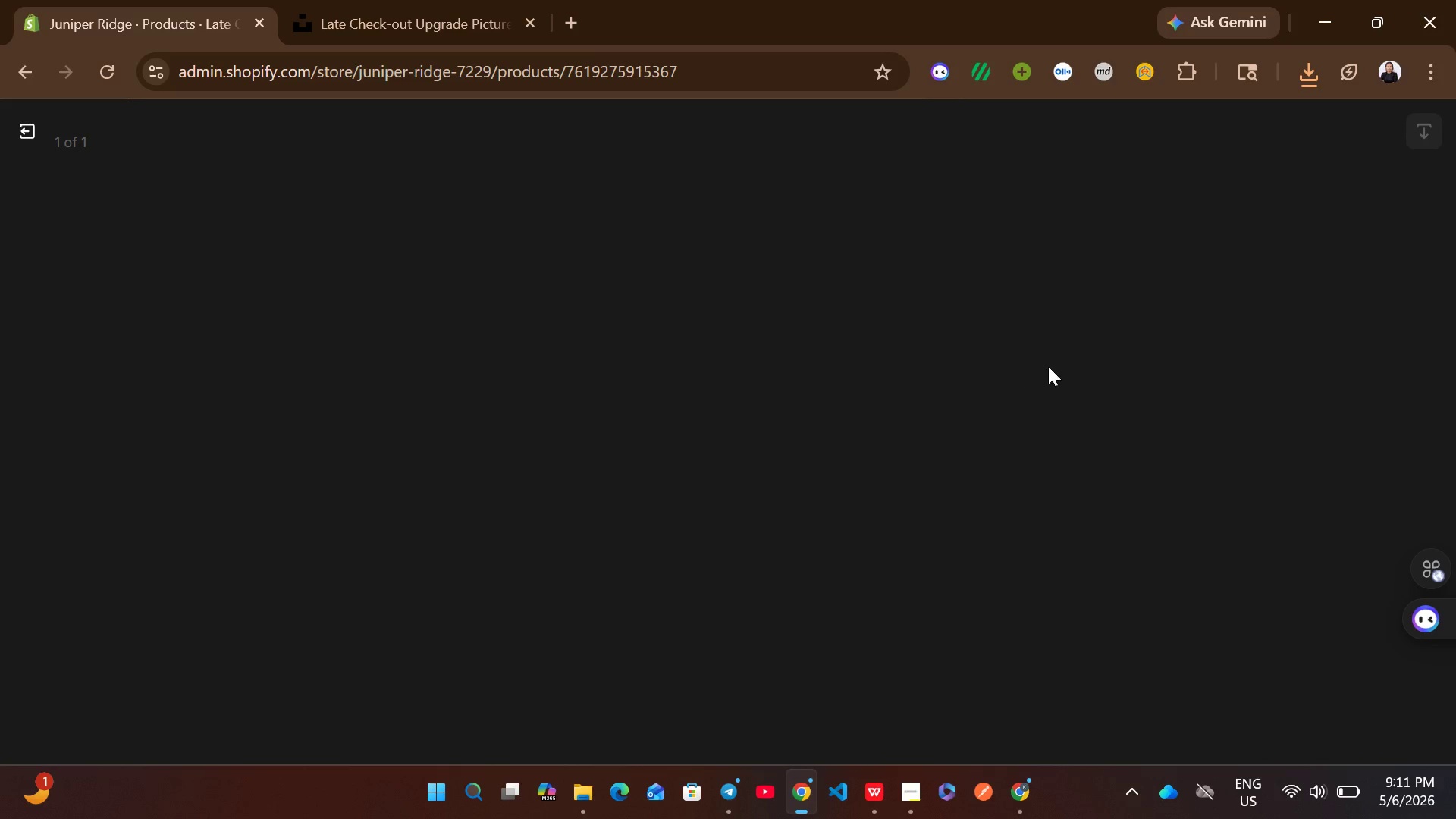 
left_click([1127, 402])
 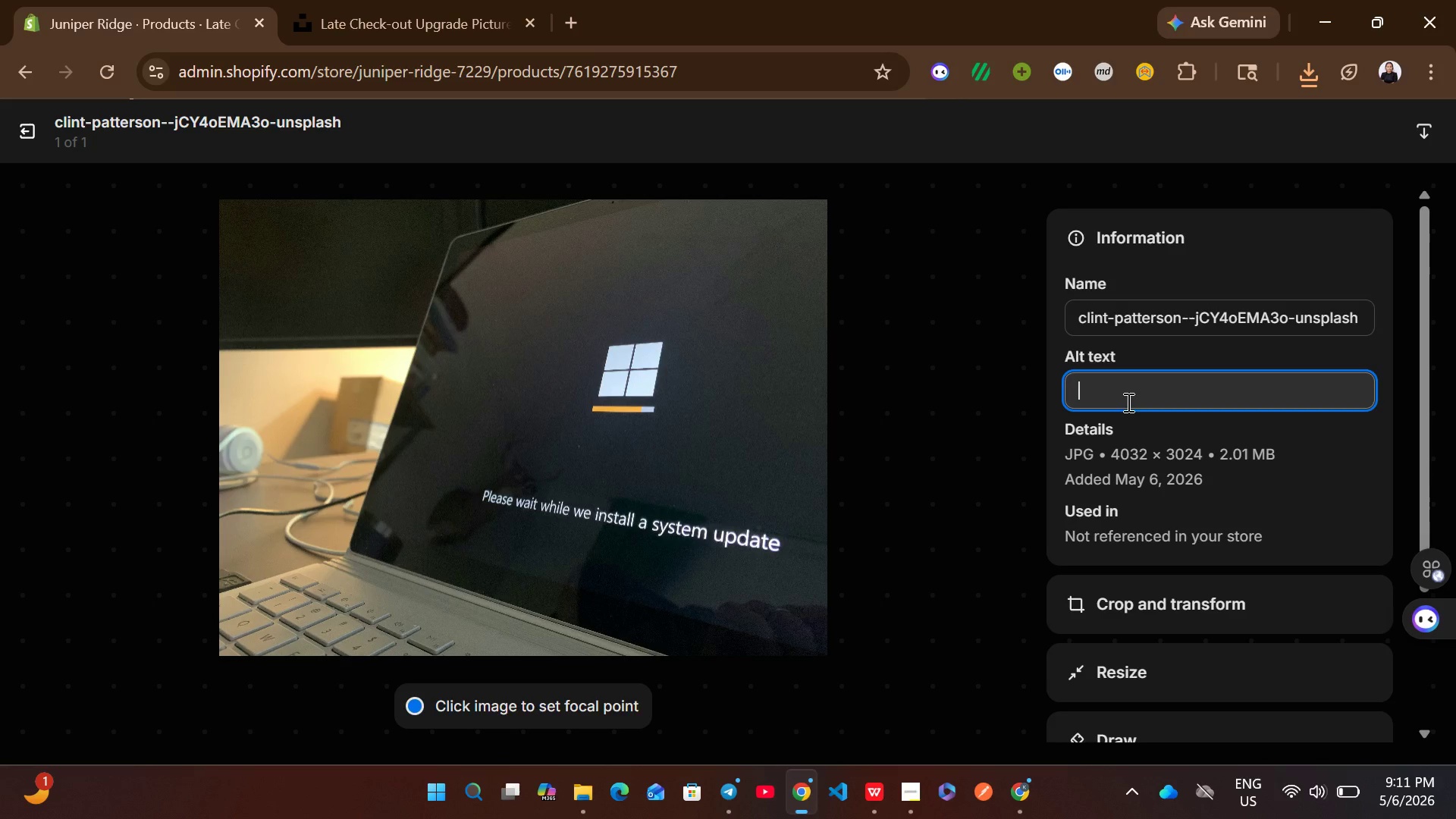 
key(Control+V)
 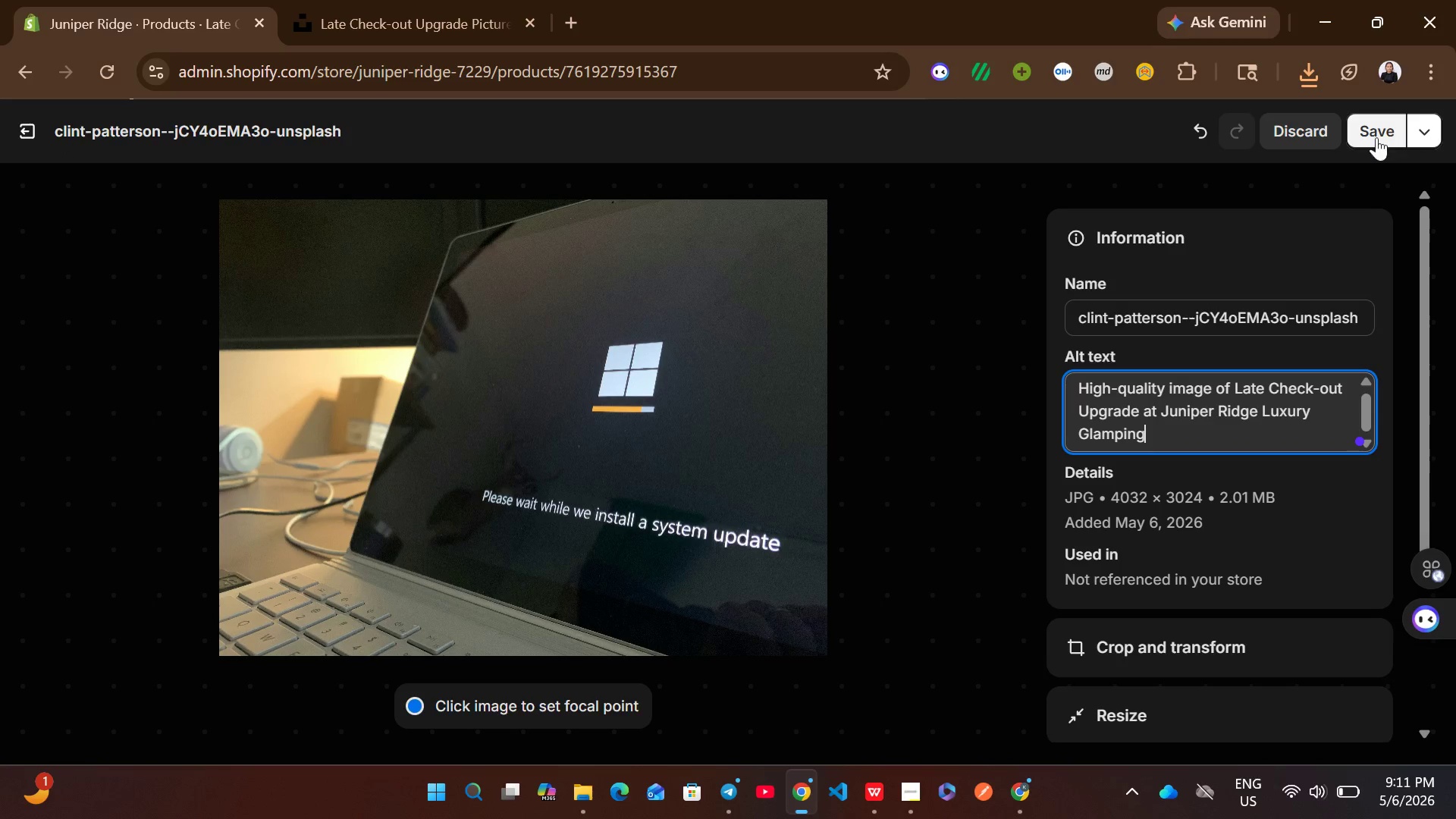 
left_click([1372, 137])
 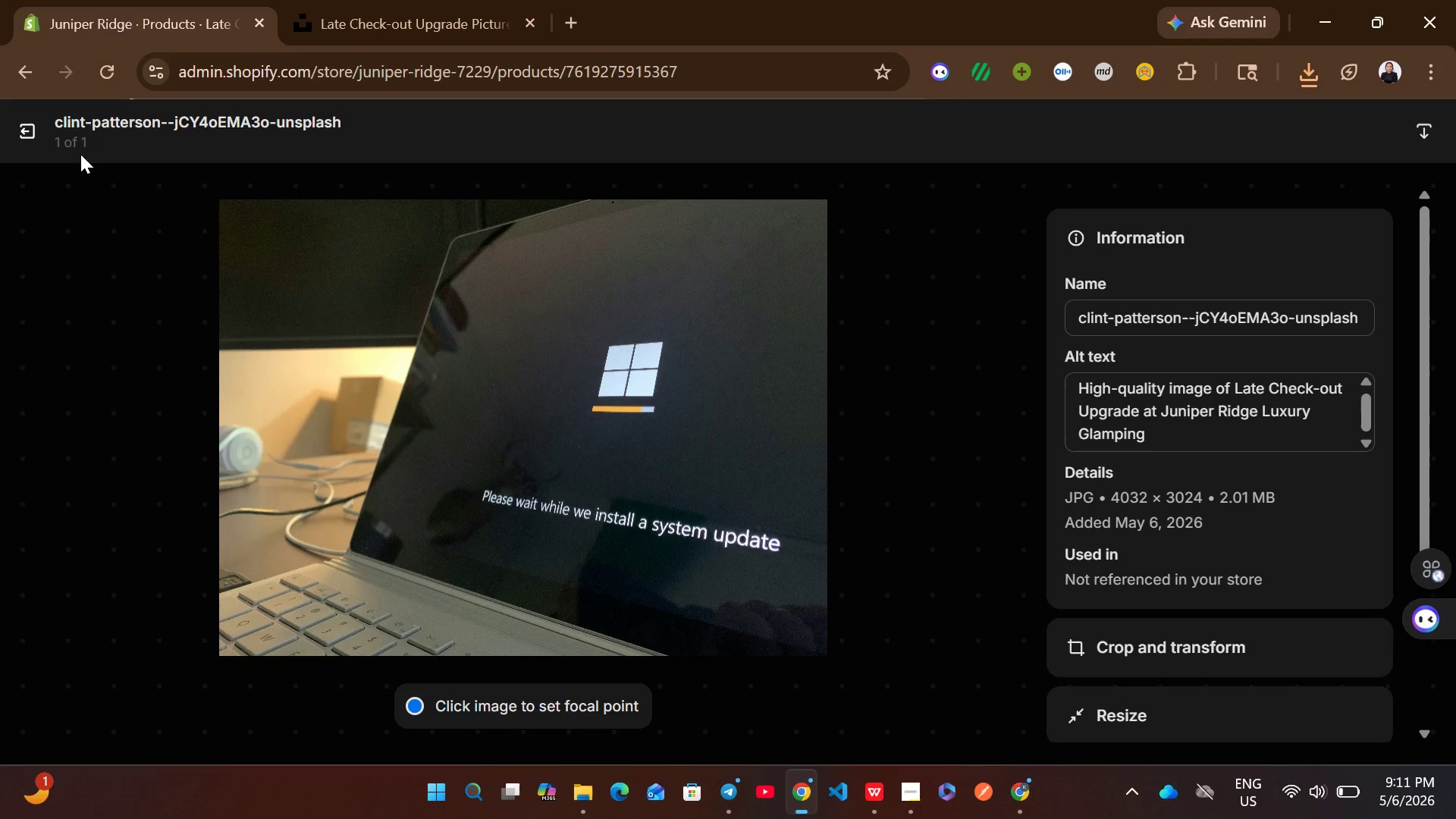 
left_click([39, 136])
 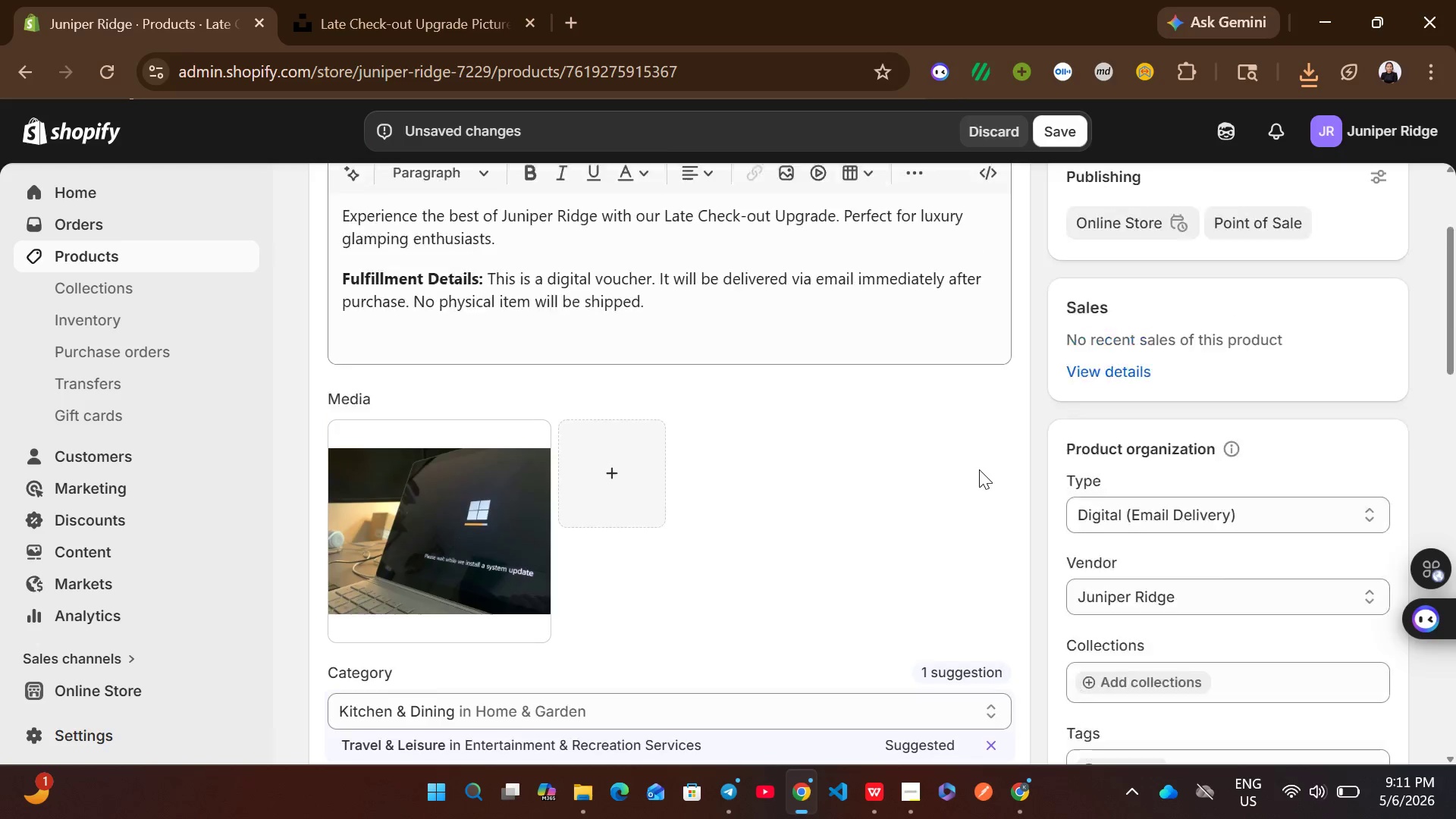 
left_click([1059, 138])
 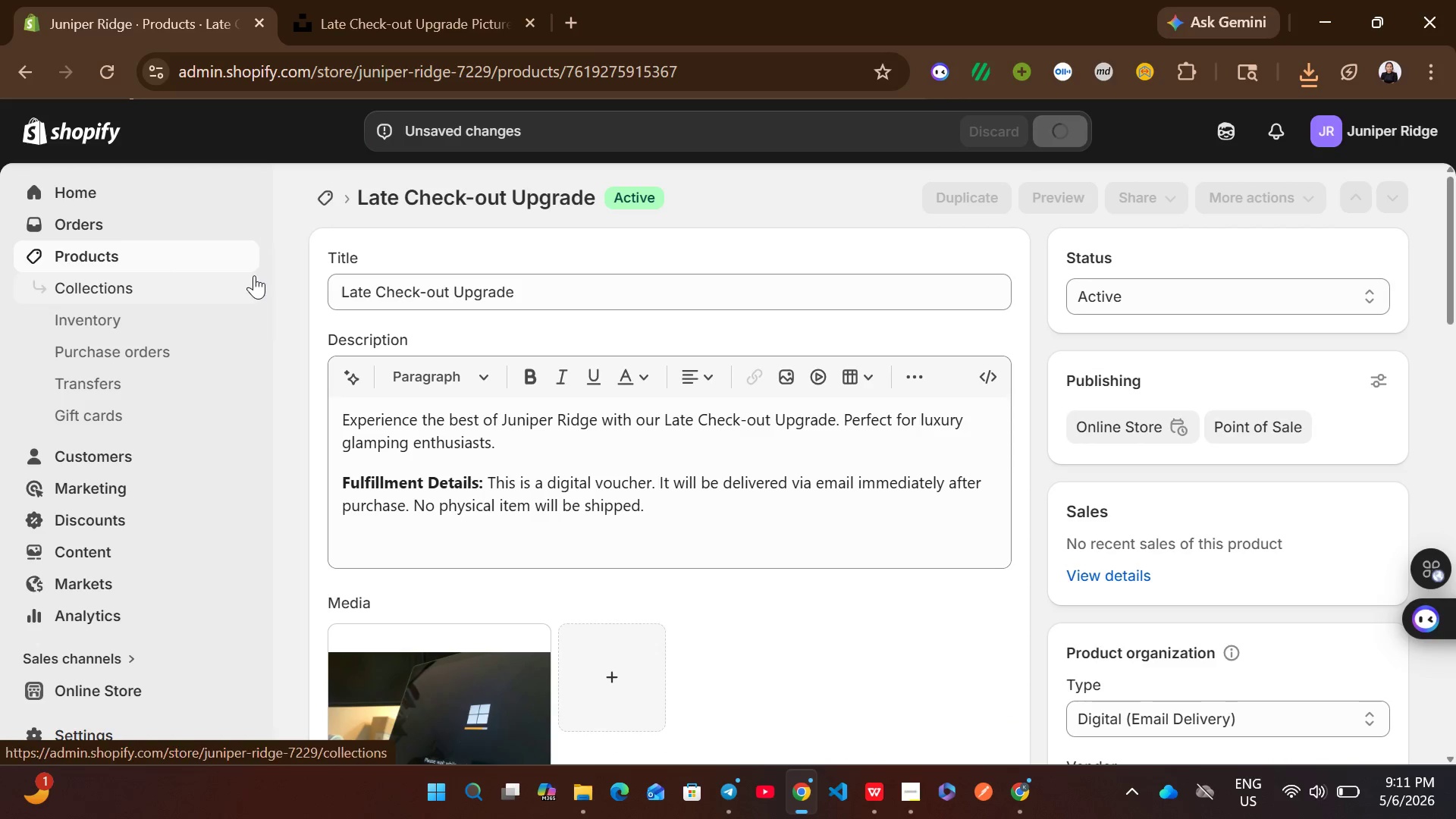 
wait(6.41)
 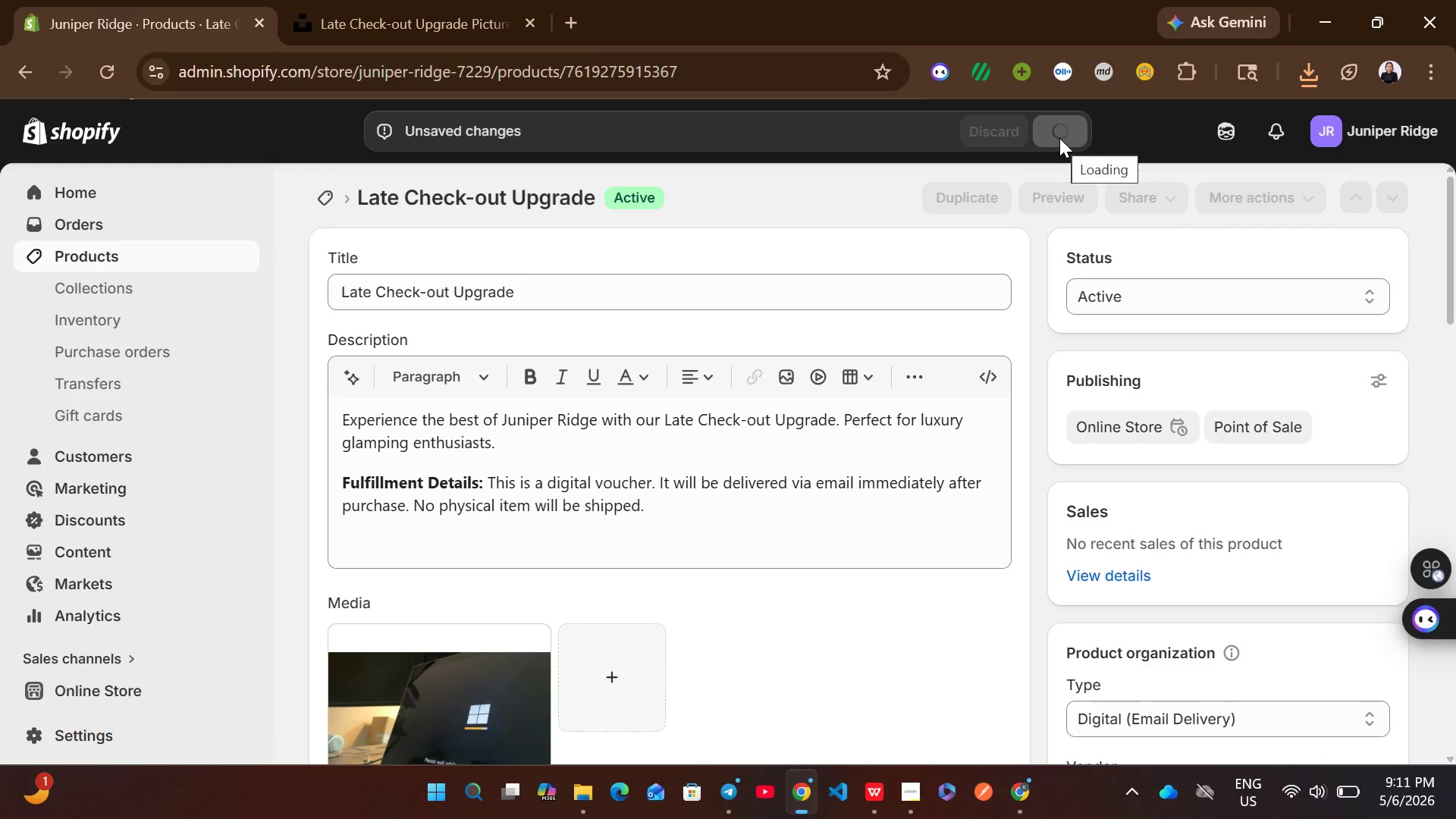 
left_click([190, 256])
 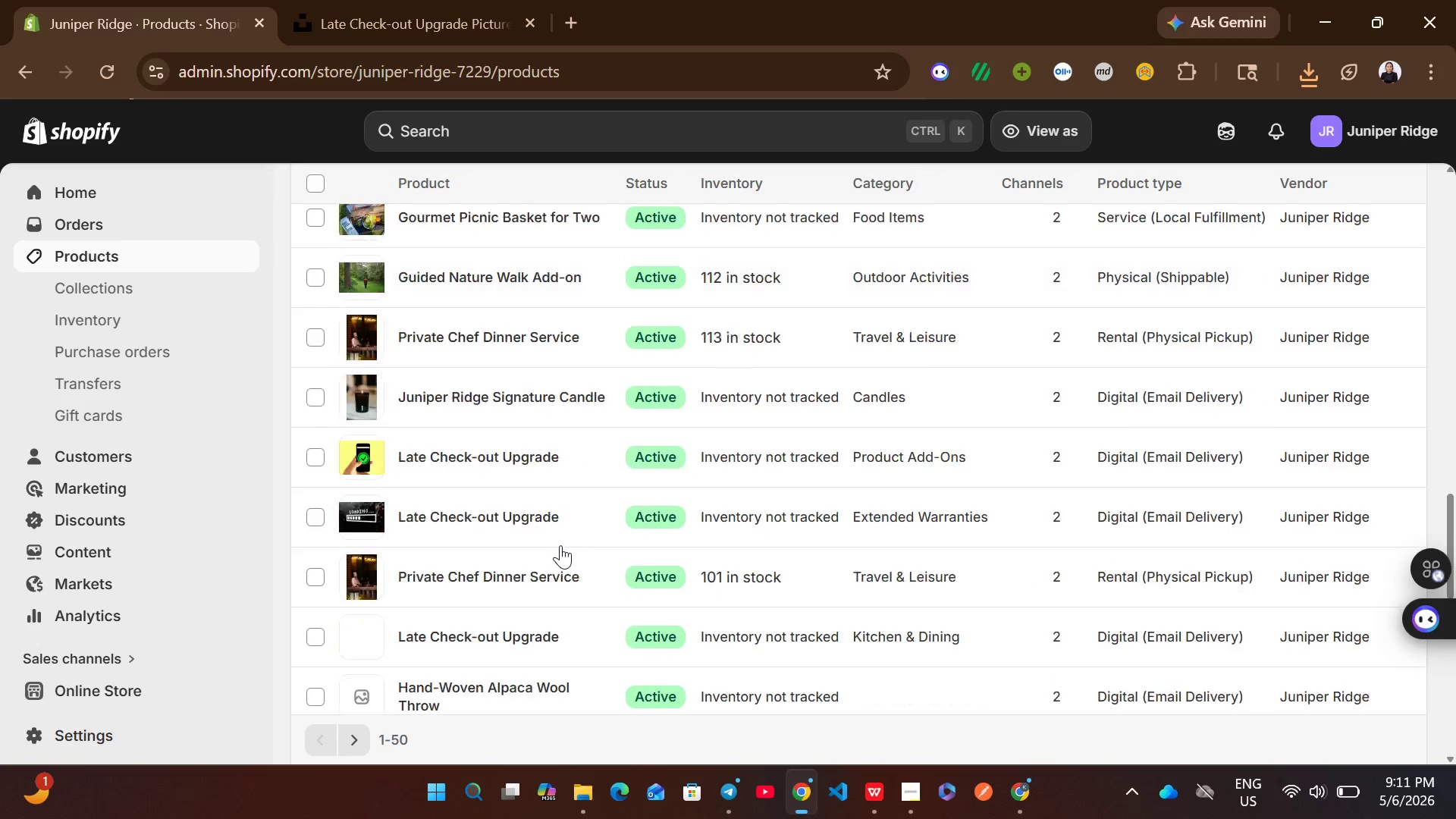 
wait(7.25)
 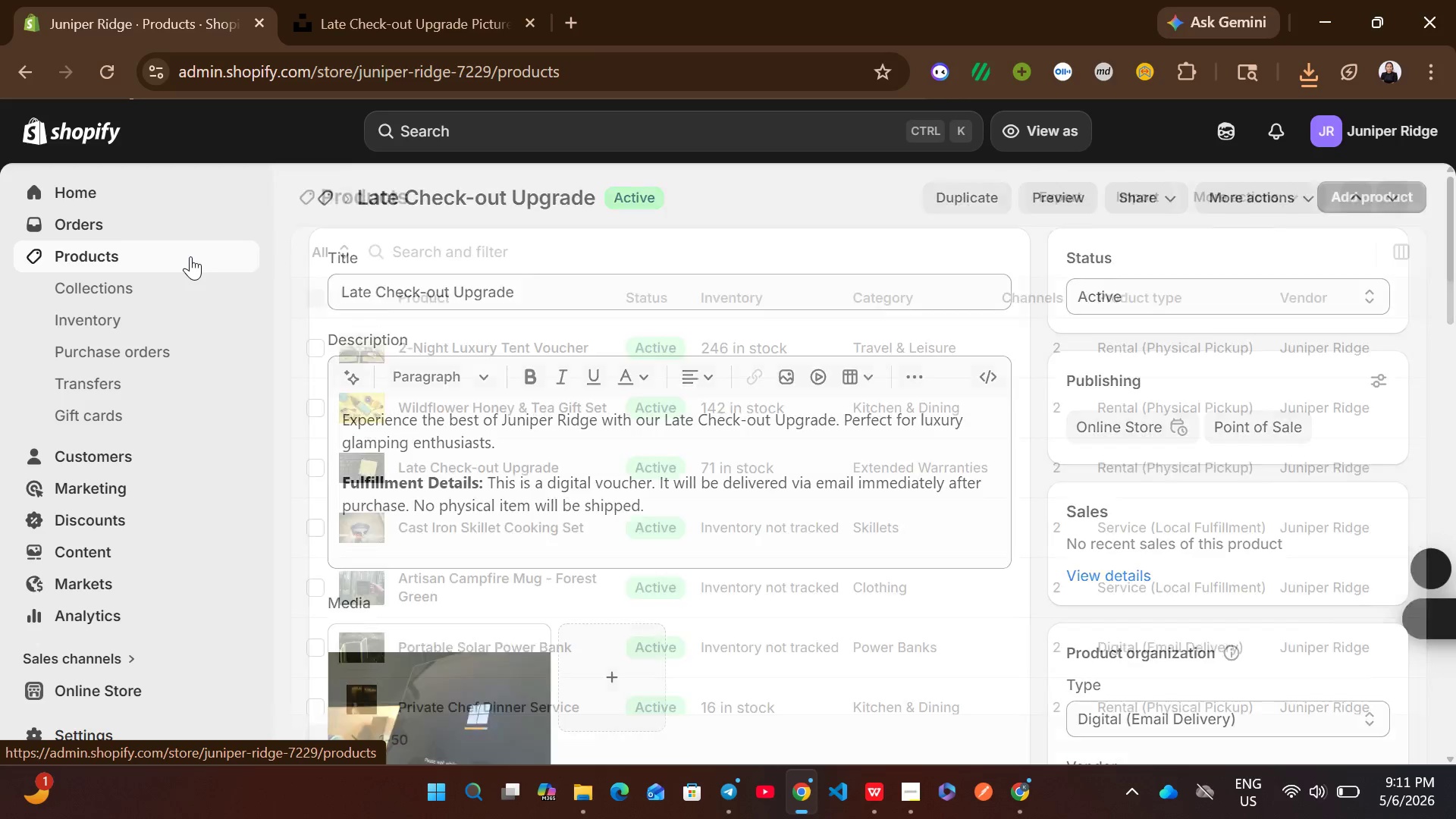 
left_click([896, 322])
 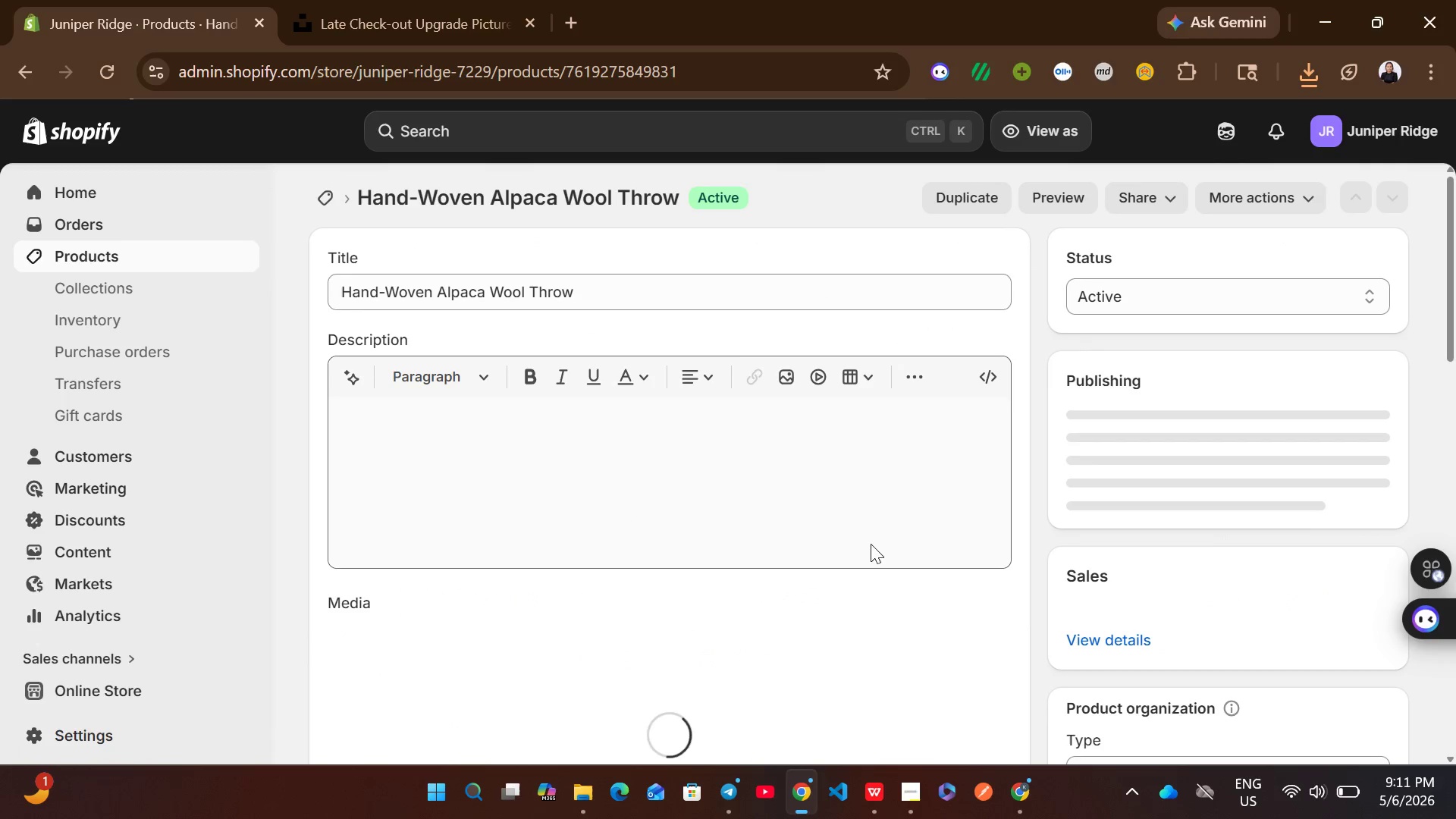 
left_click([872, 791])
 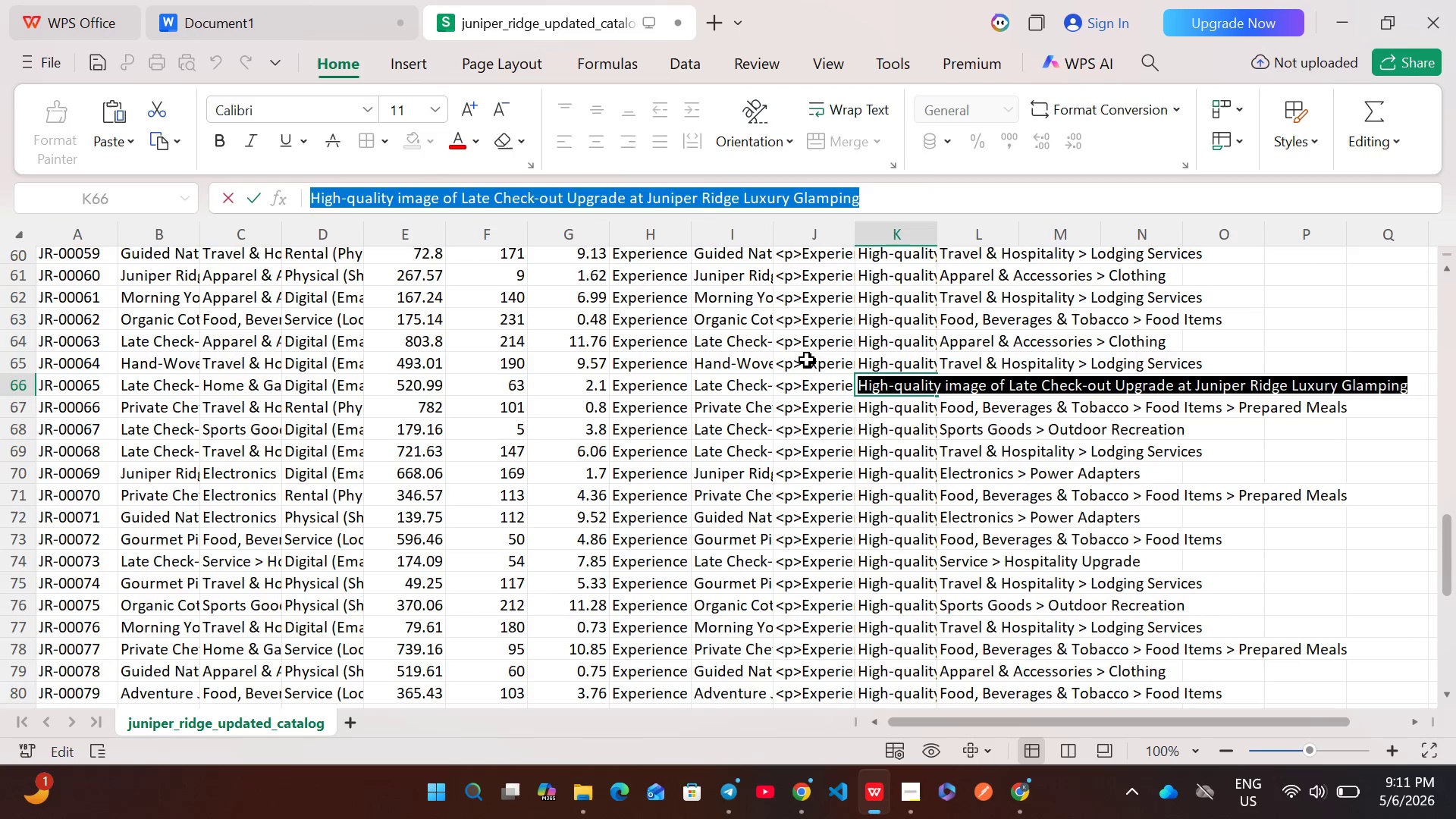 
left_click([805, 359])
 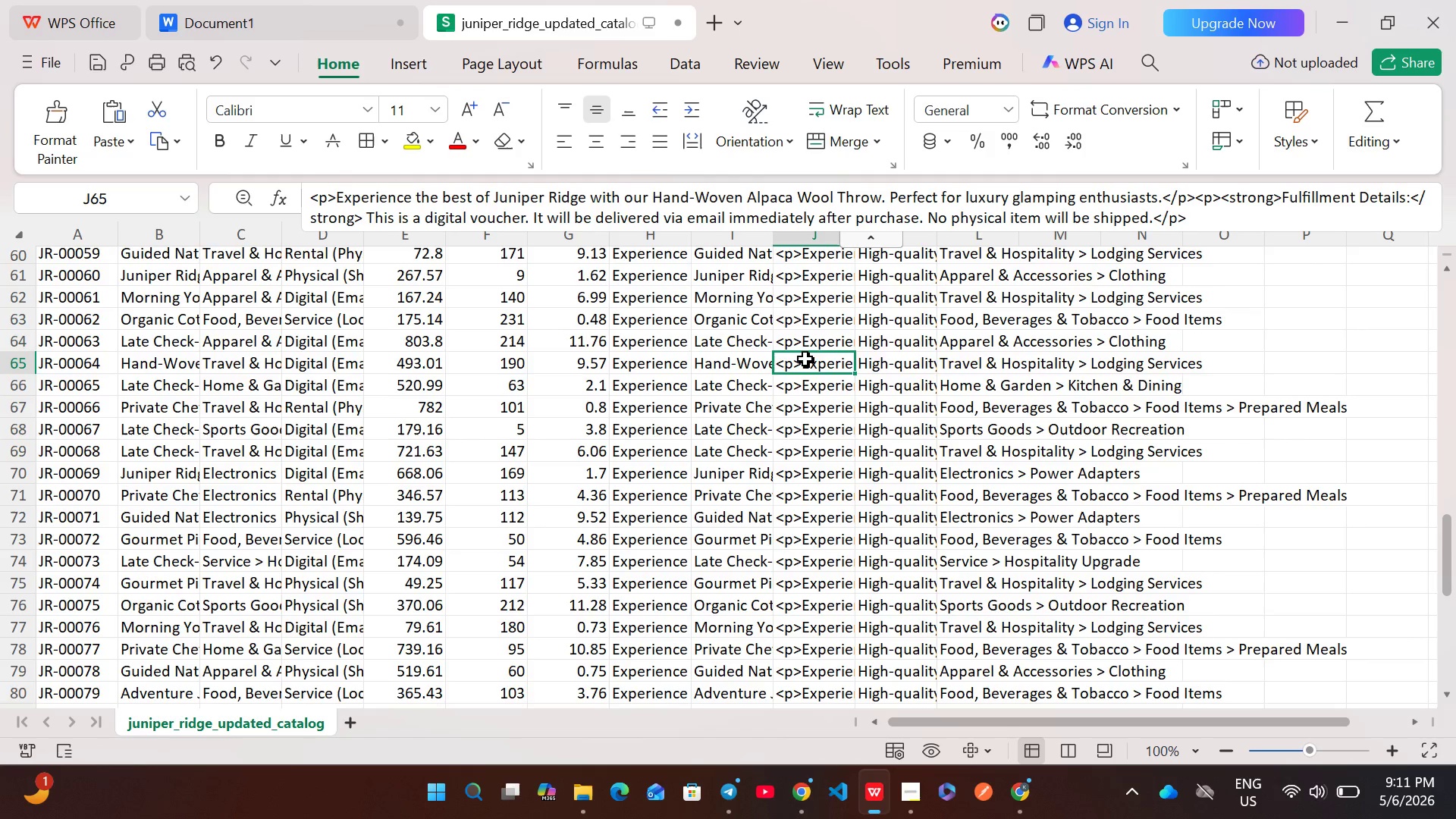 
double_click([805, 359])
 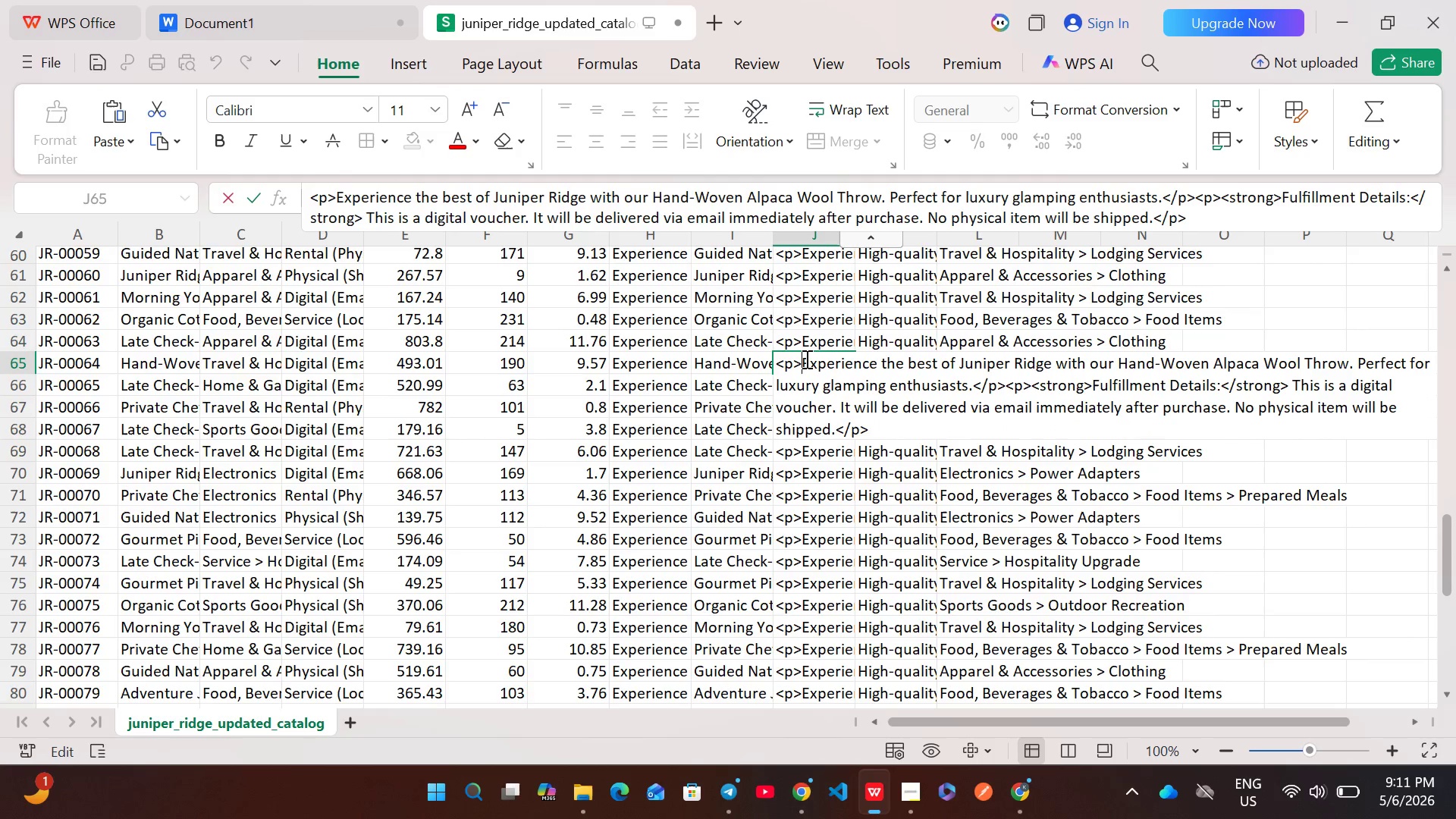 
key(Control+A)
 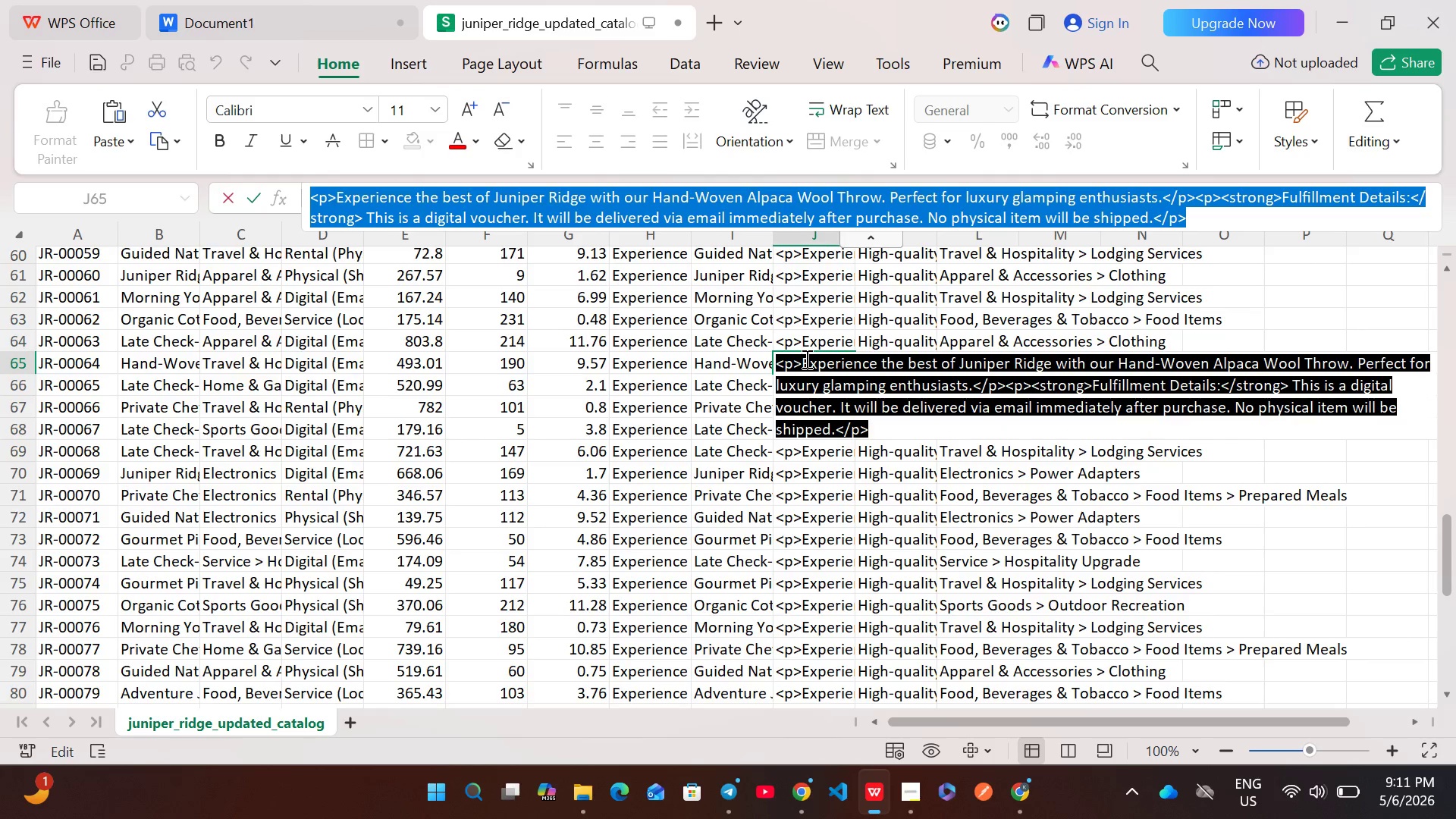 
key(Control+C)
 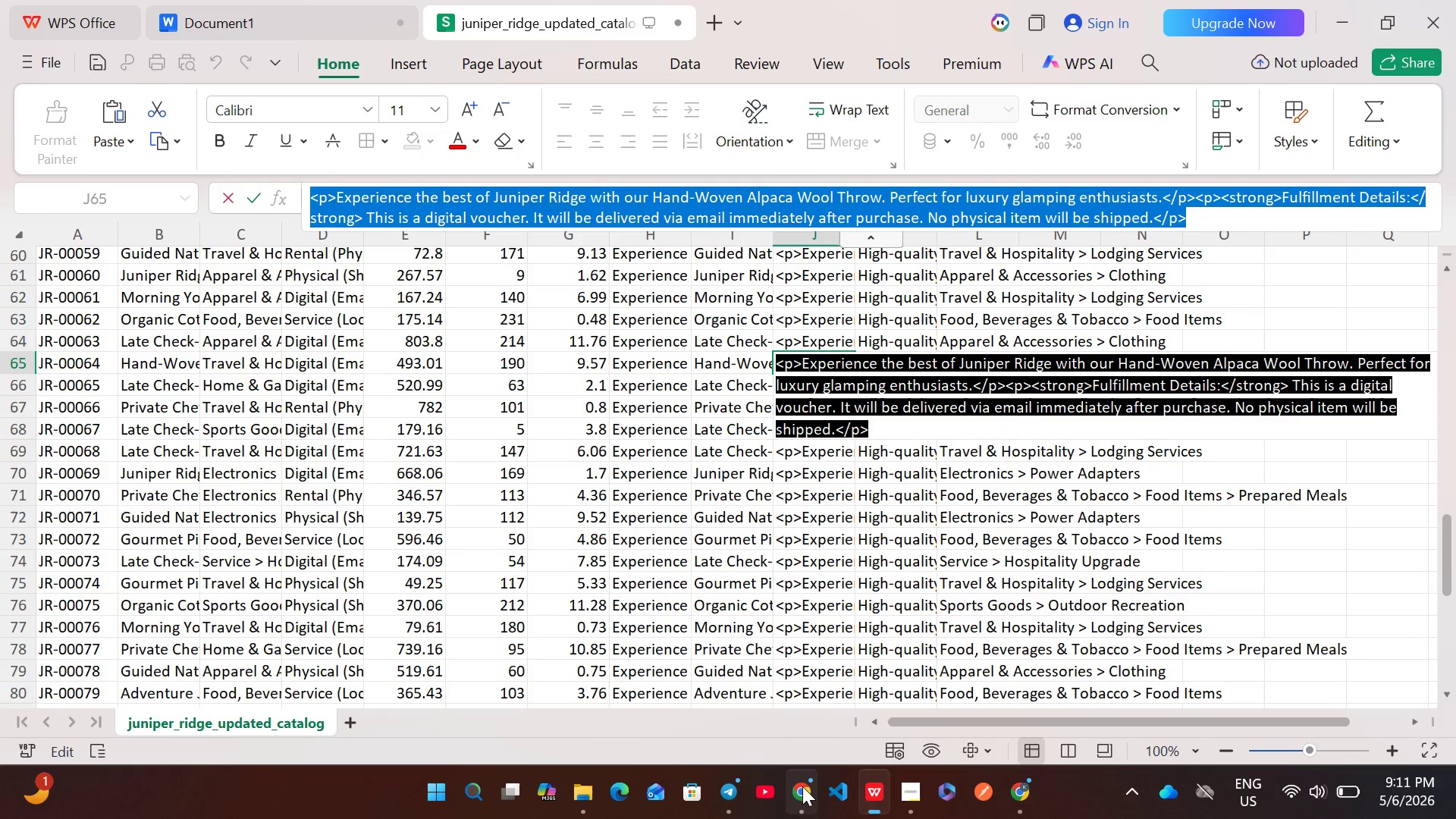 
left_click([802, 787])
 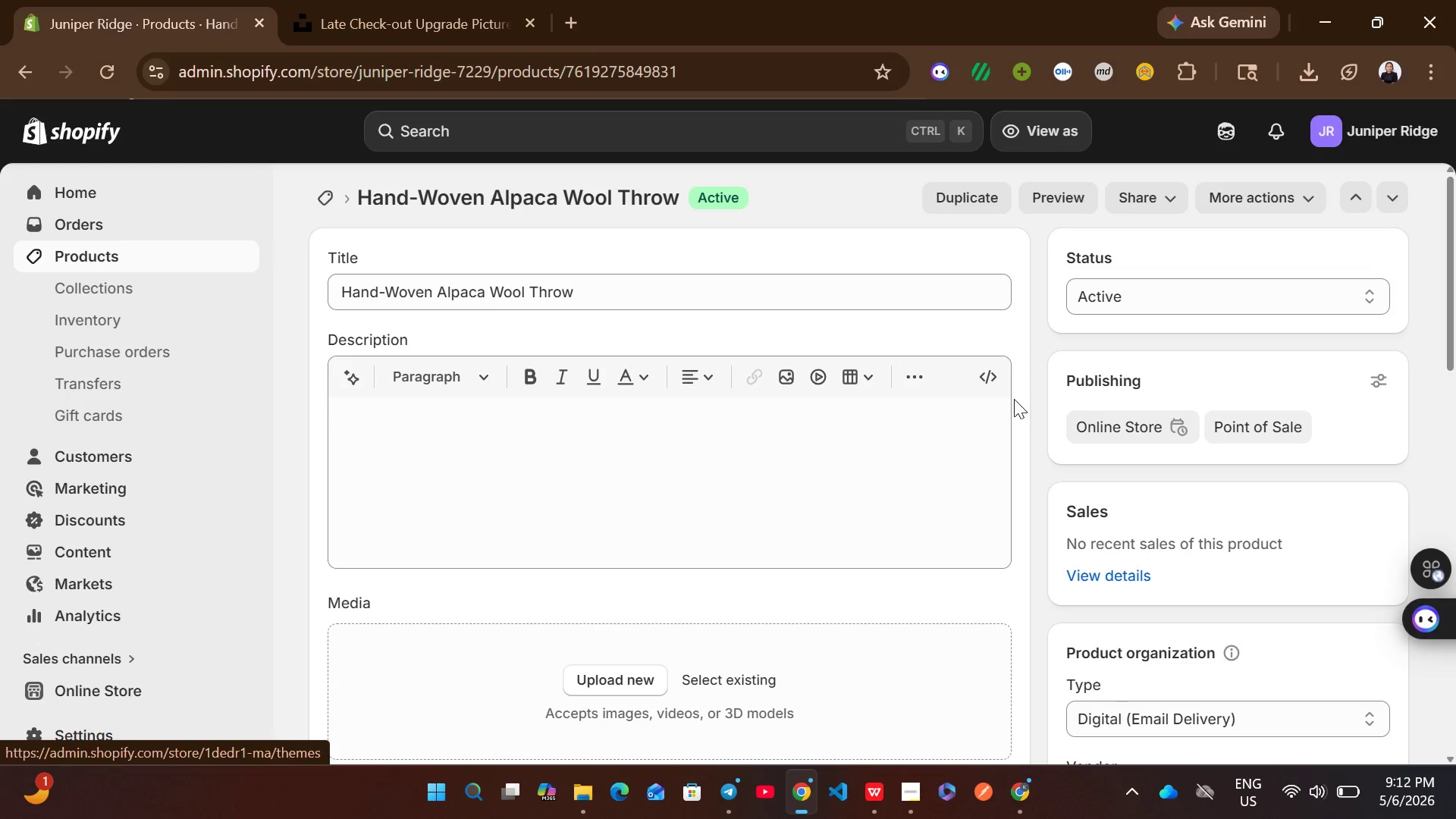 
left_click([987, 384])
 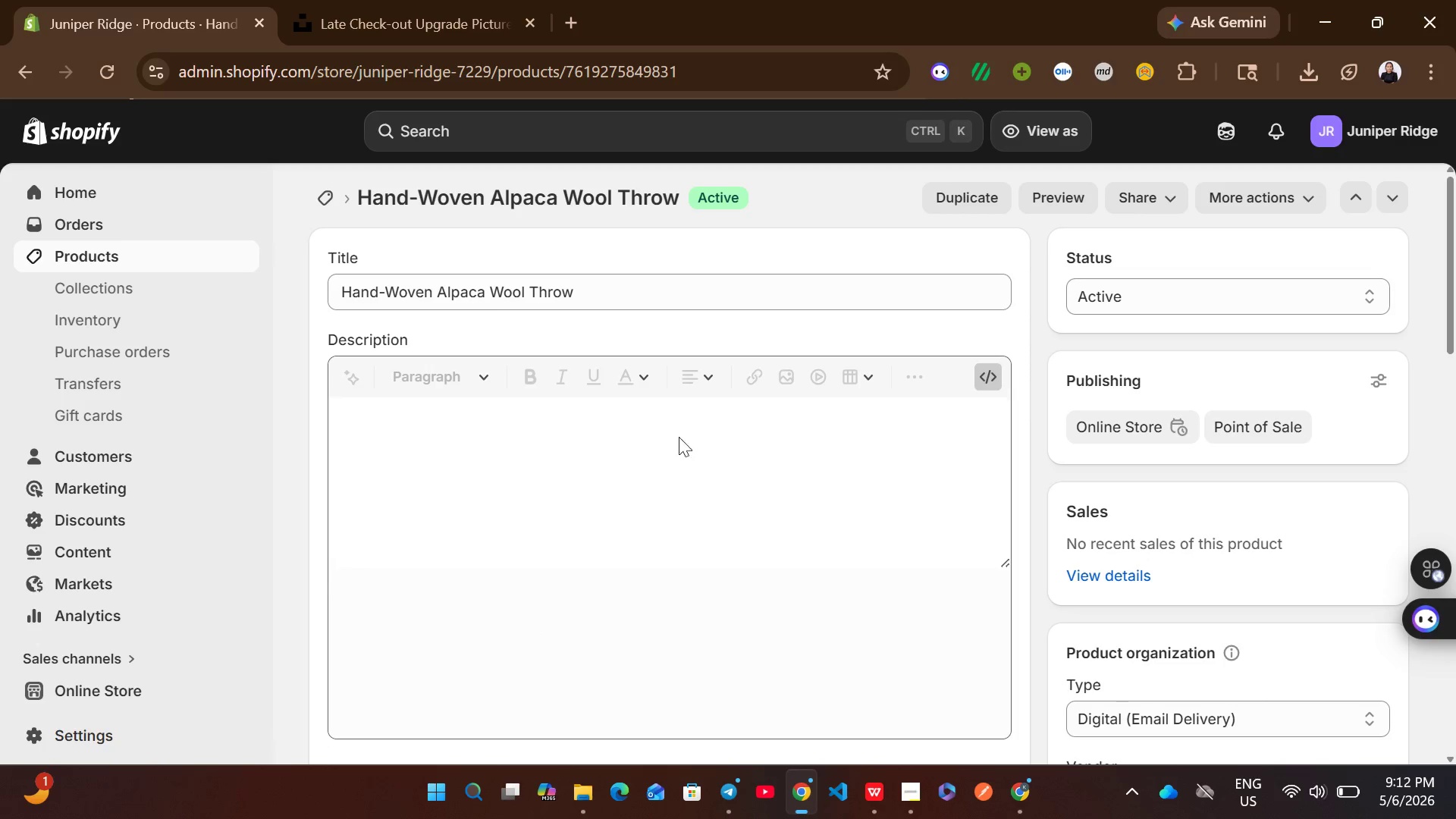 
left_click([673, 439])
 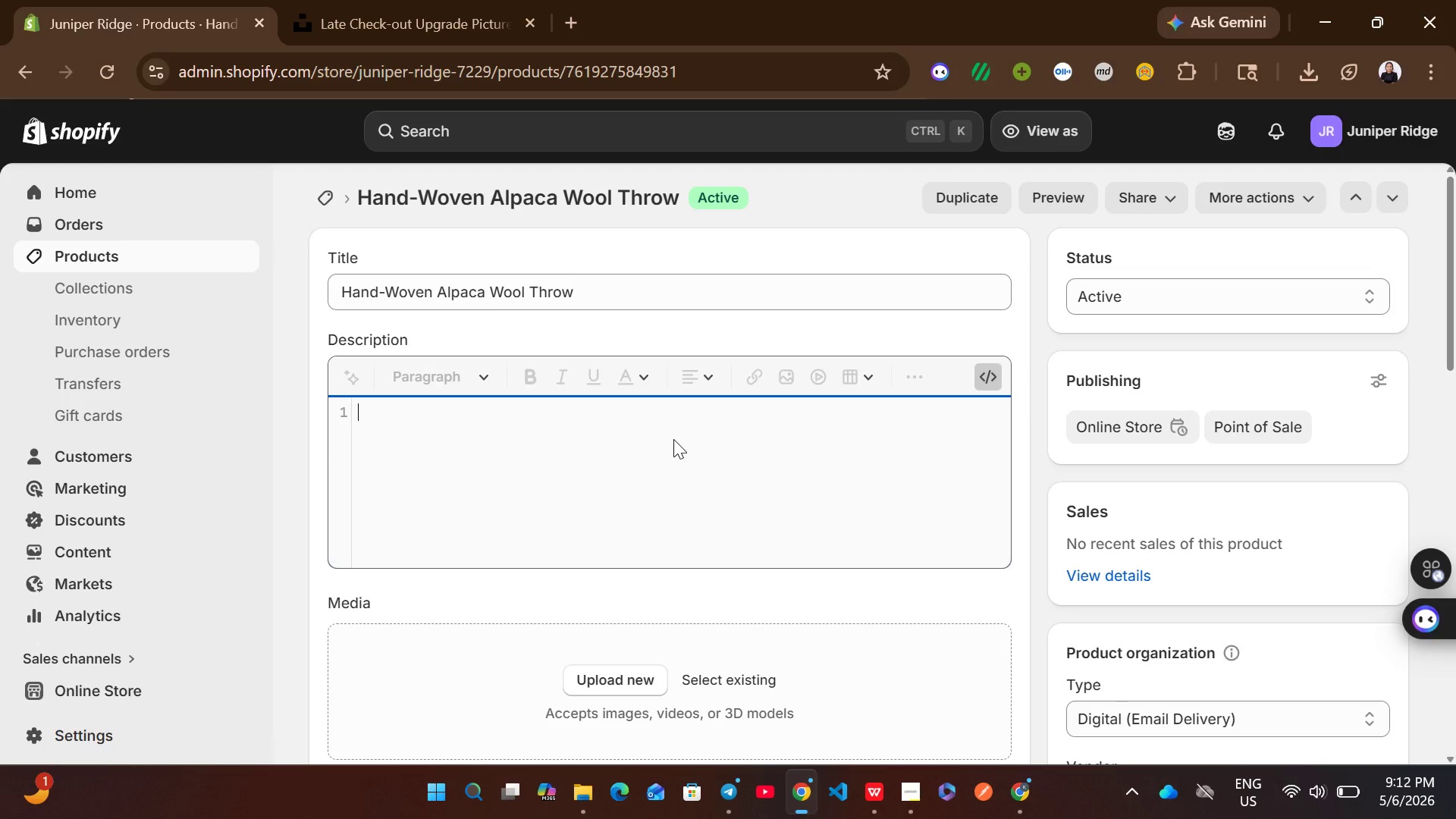 
key(Control+V)
 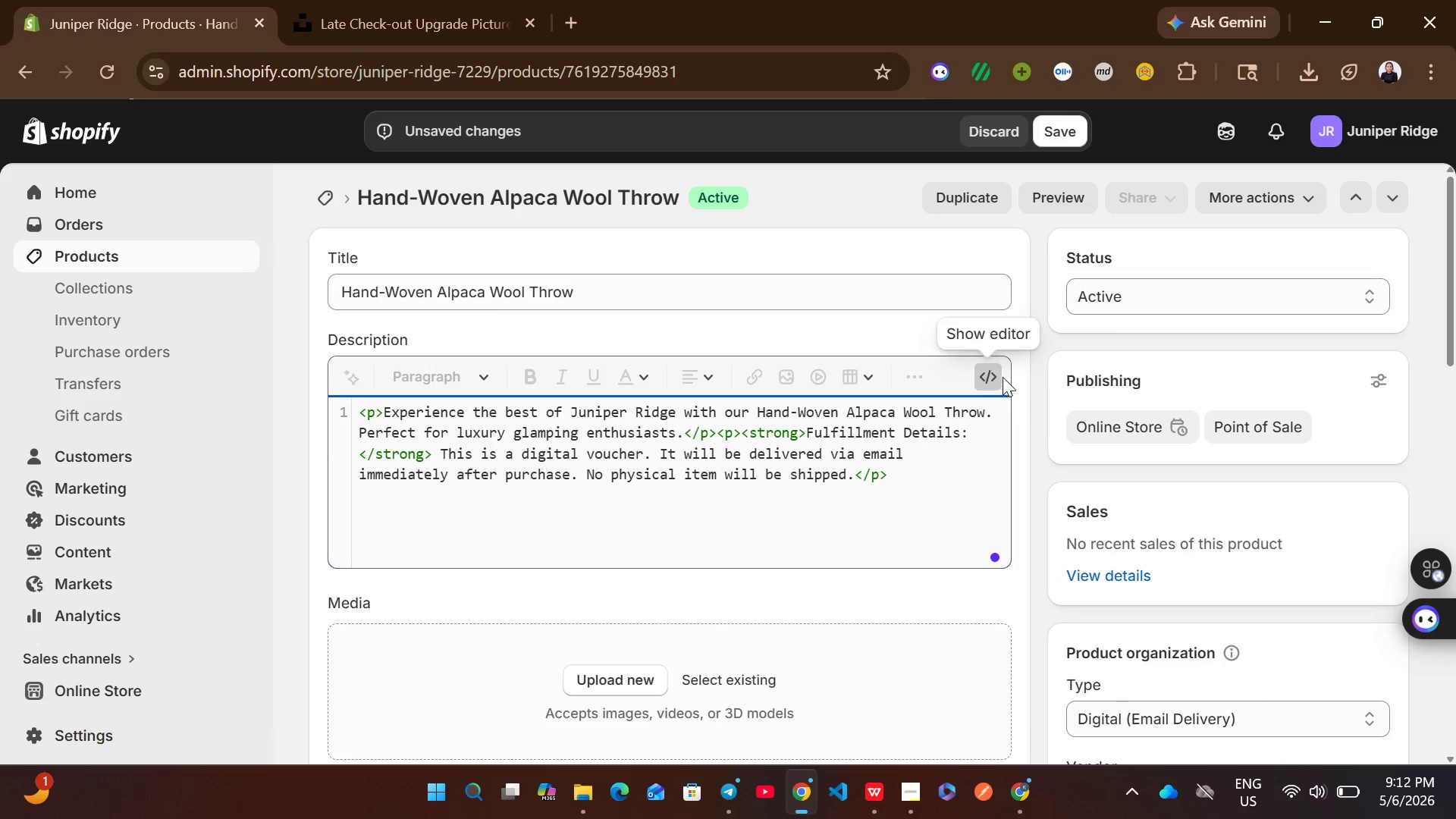 
left_click([982, 369])
 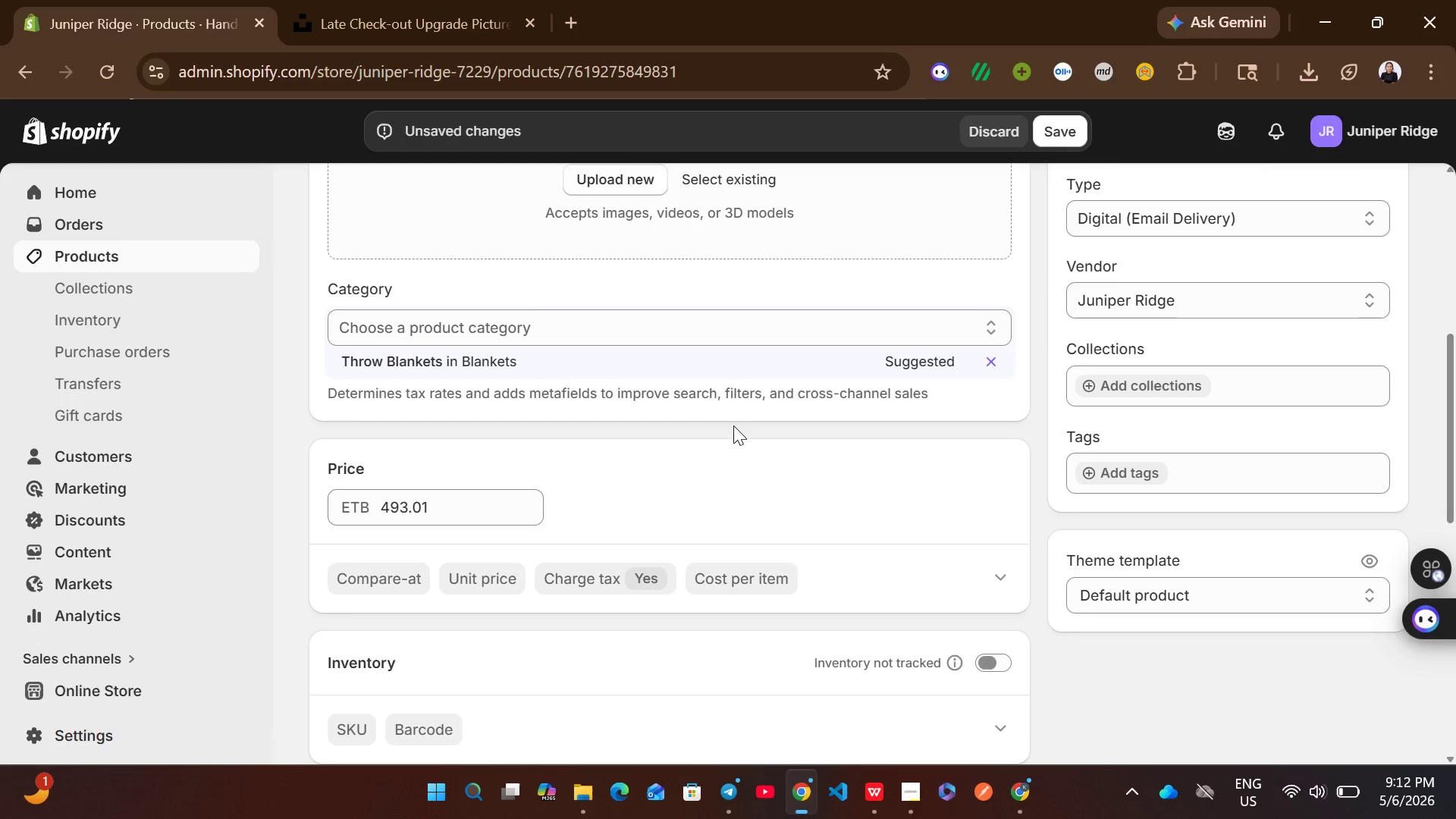 
left_click([697, 349])
 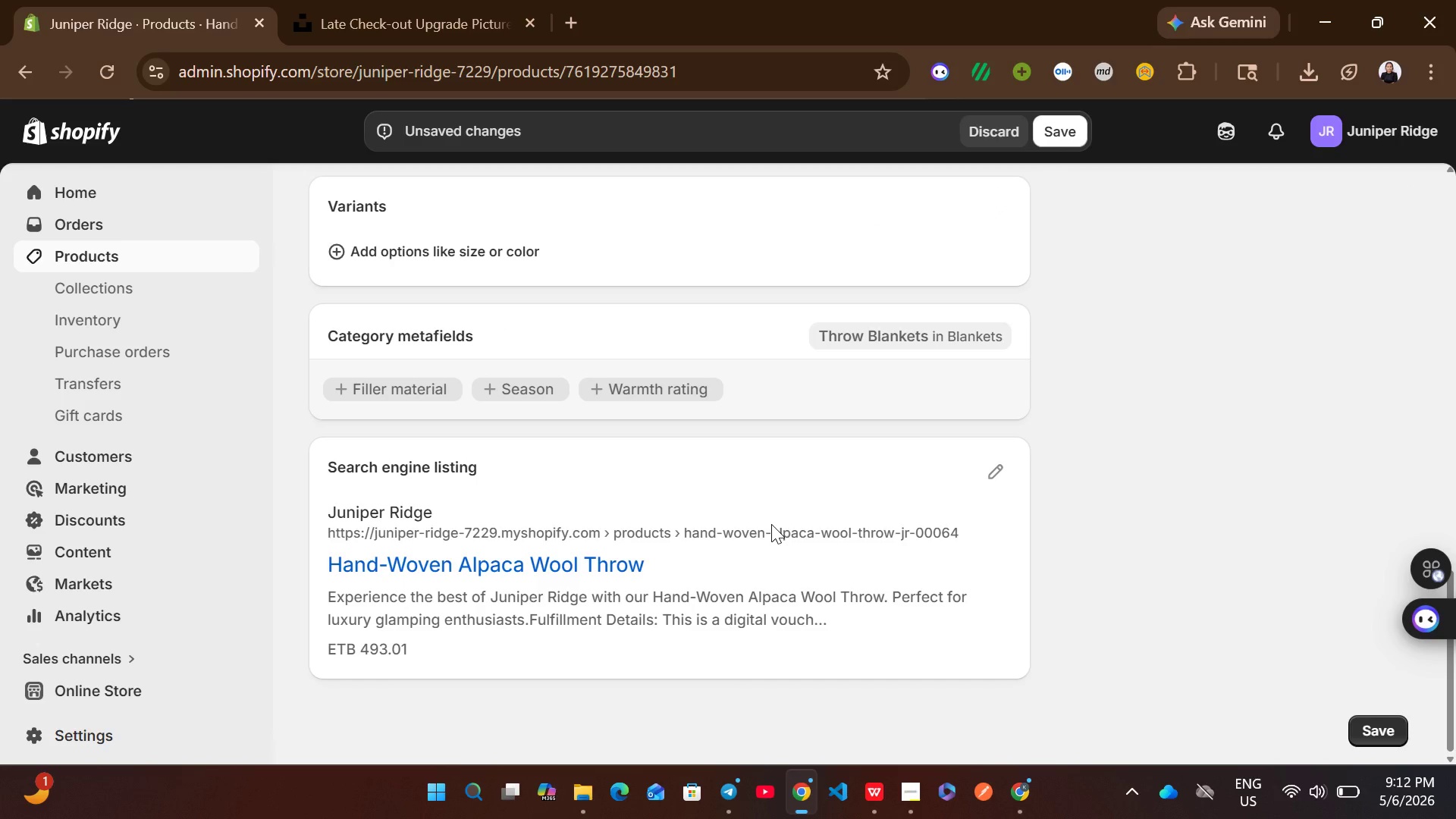 
left_click([992, 460])
 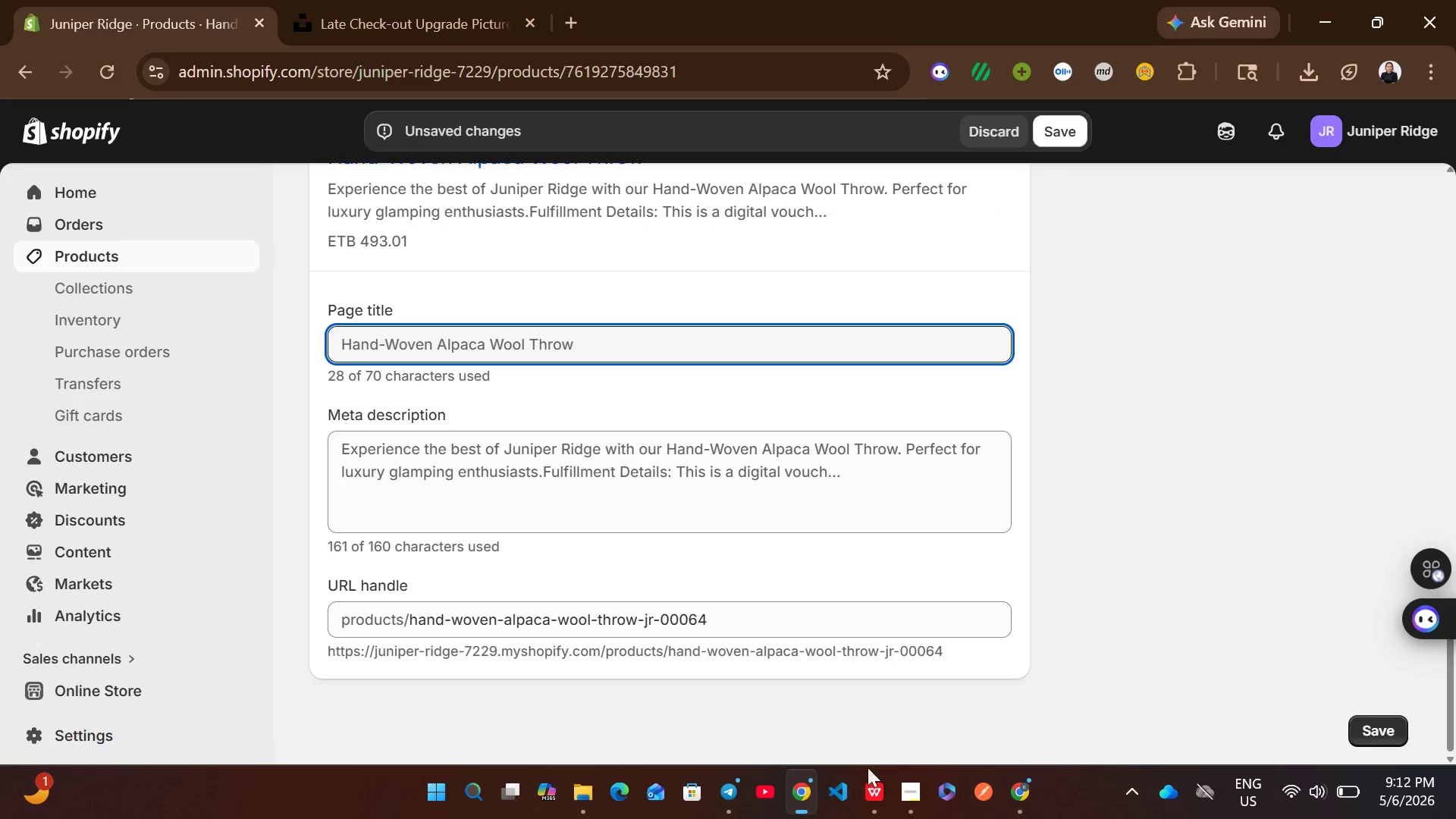 
left_click([865, 781])
 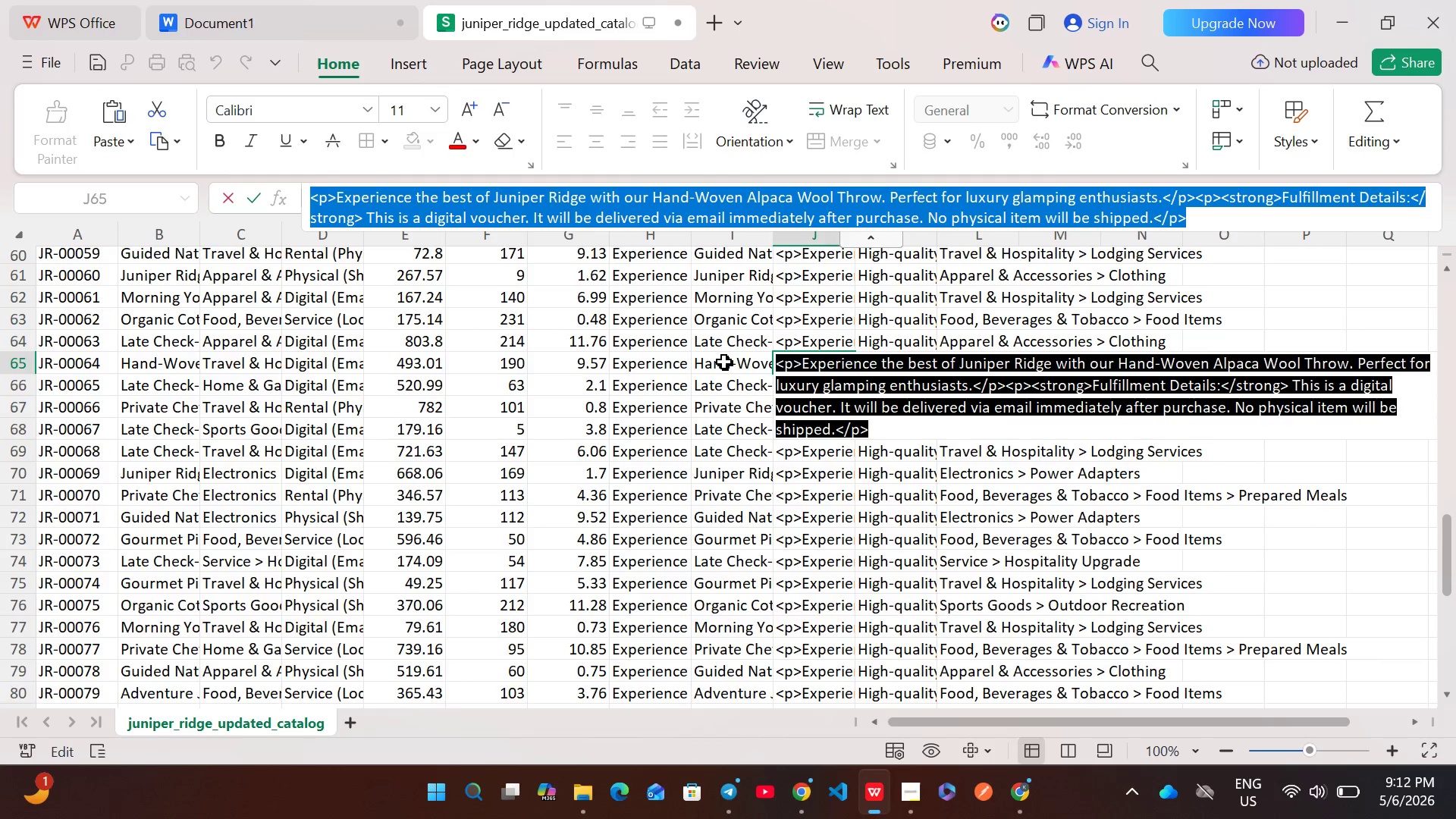 
double_click([724, 362])
 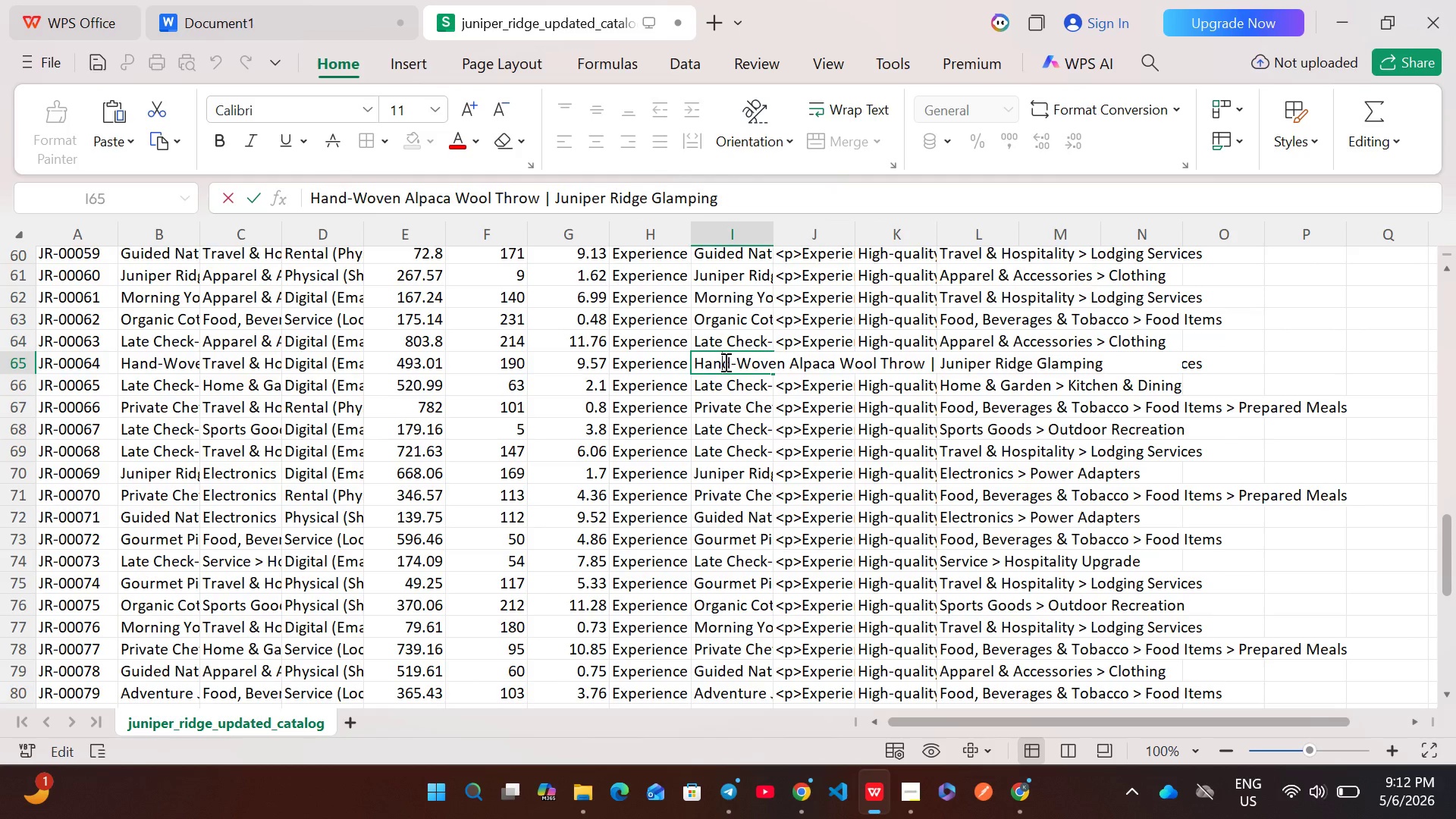 
key(Control+A)
 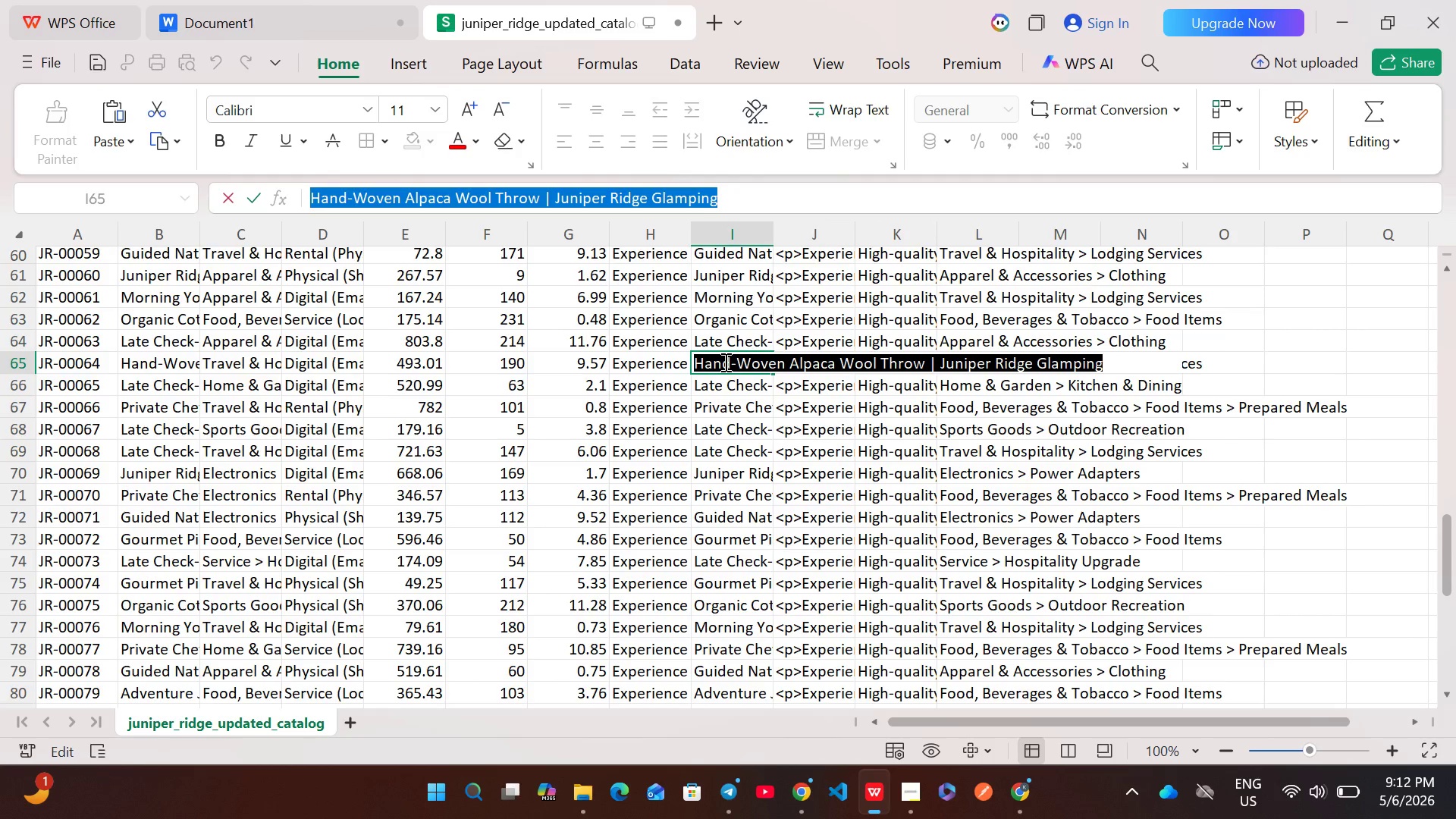 
key(Control+C)
 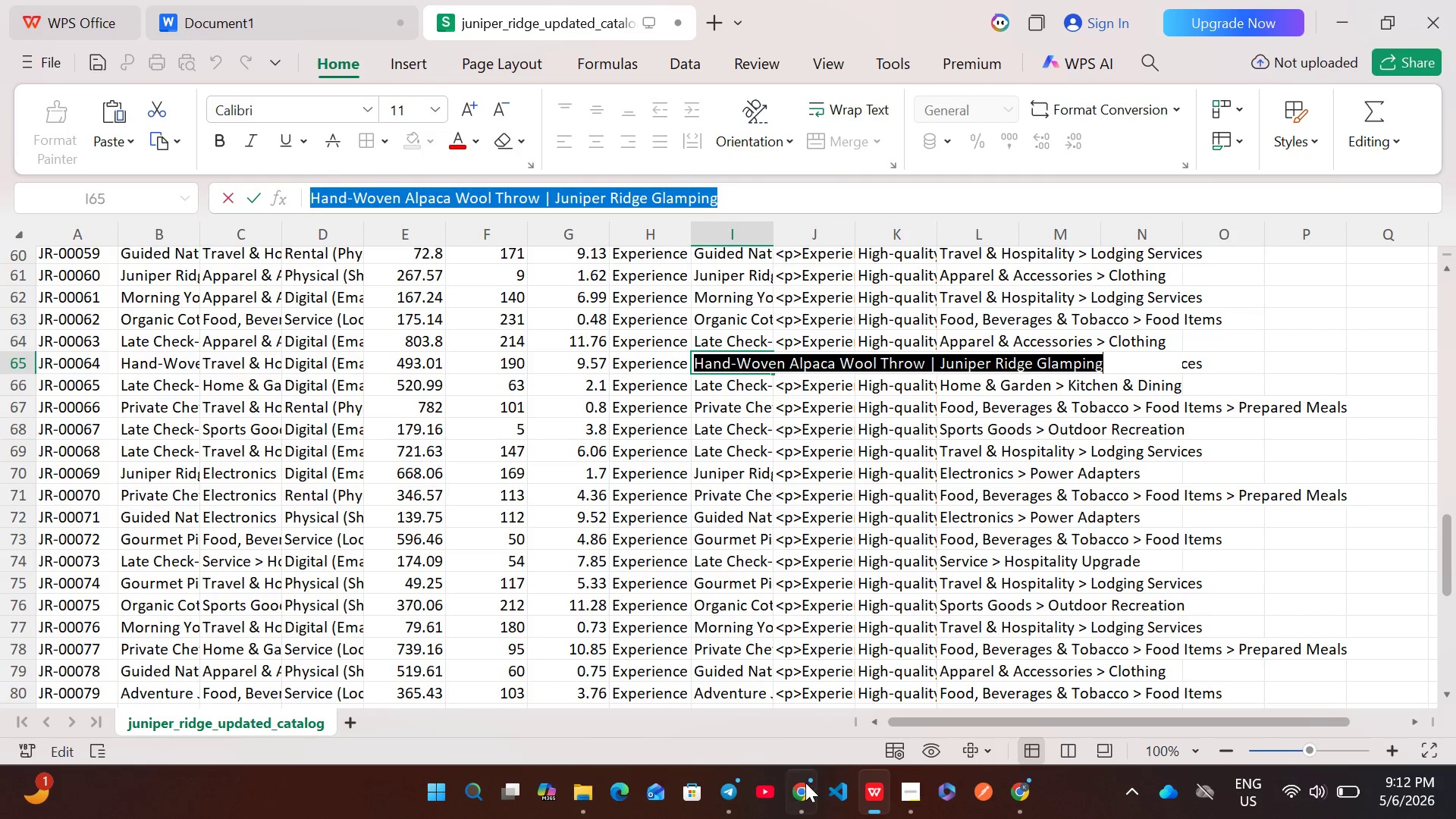 
left_click([805, 784])
 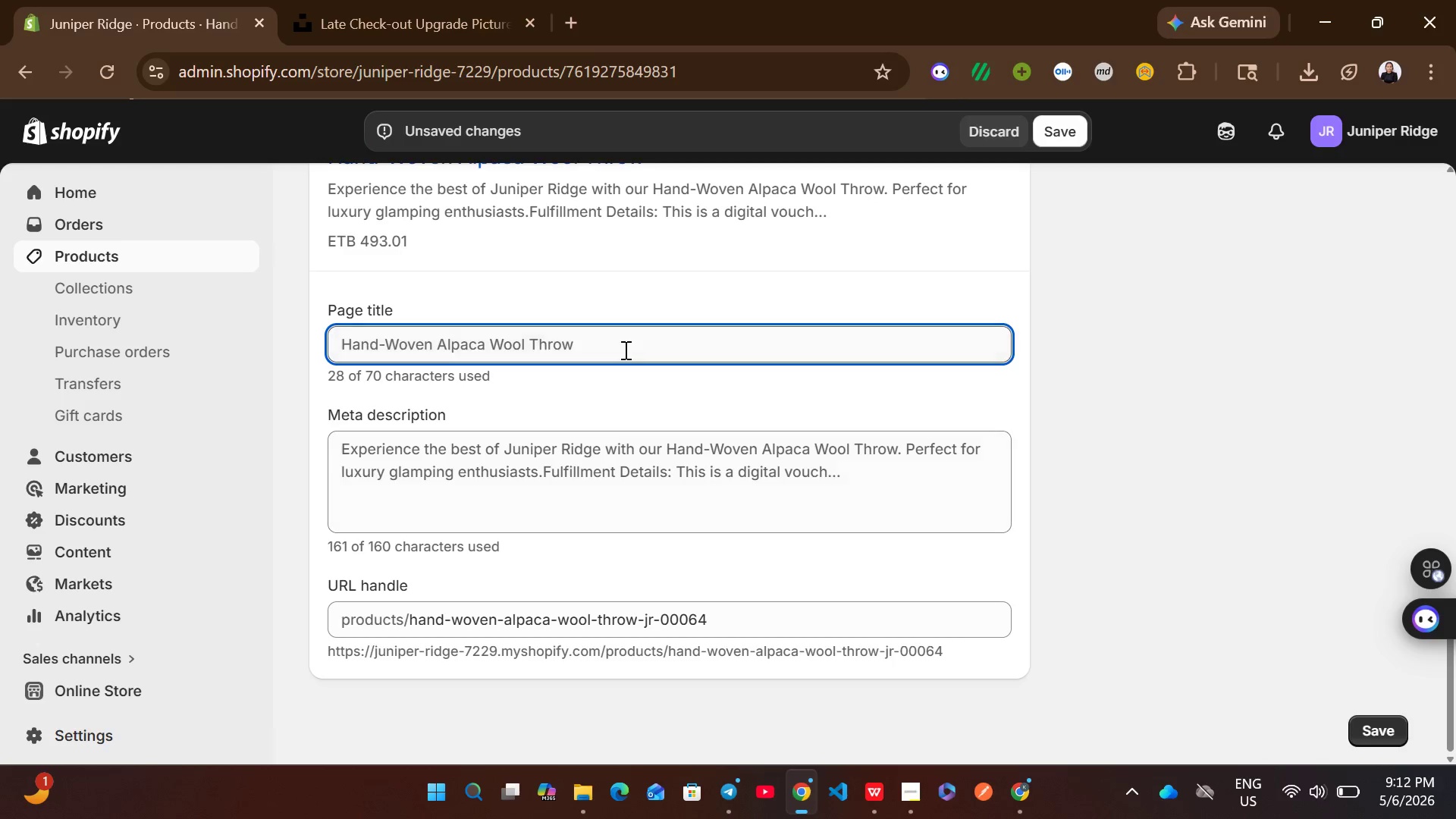 
left_click([624, 350])
 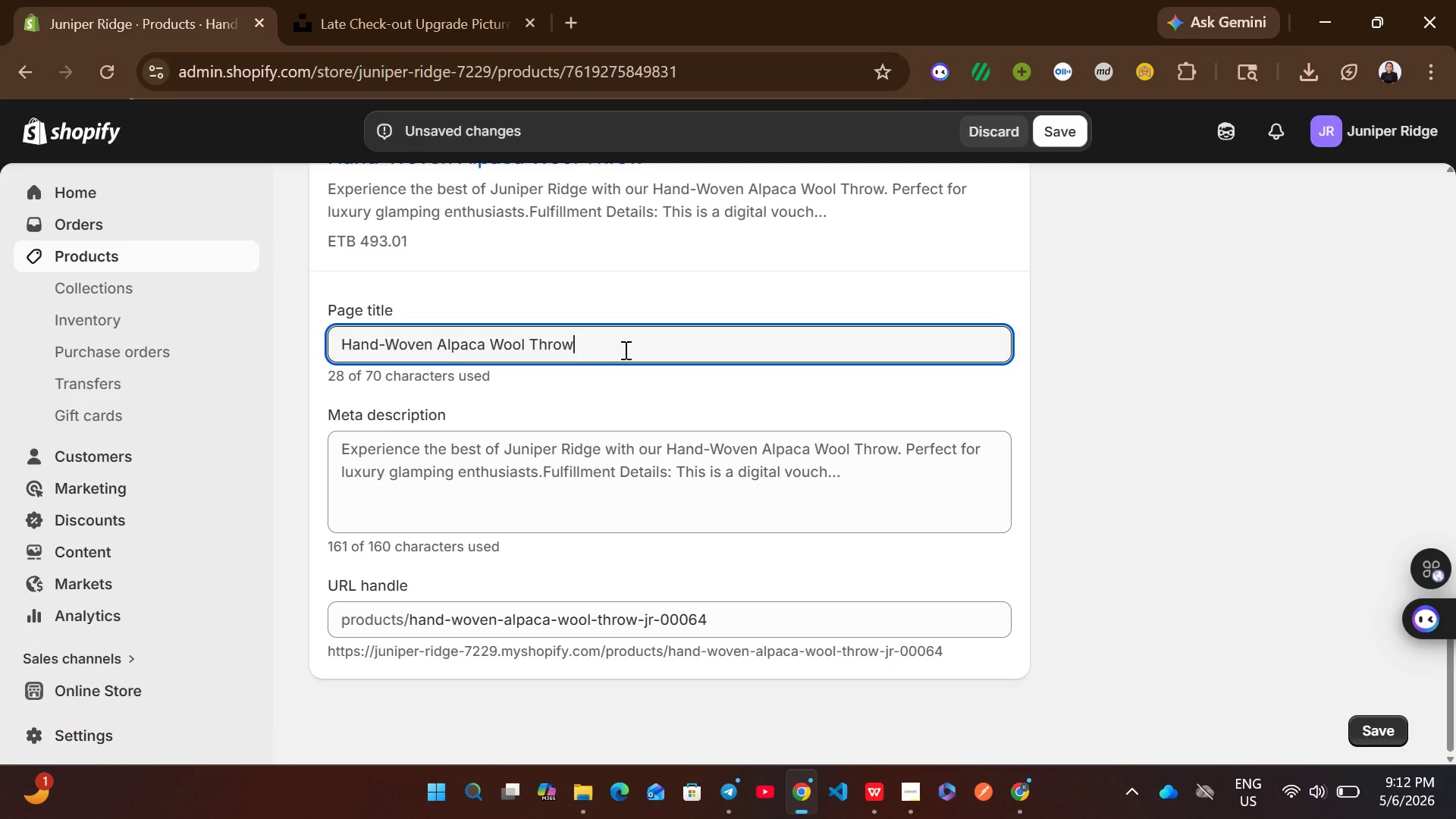 
key(Control+A)
 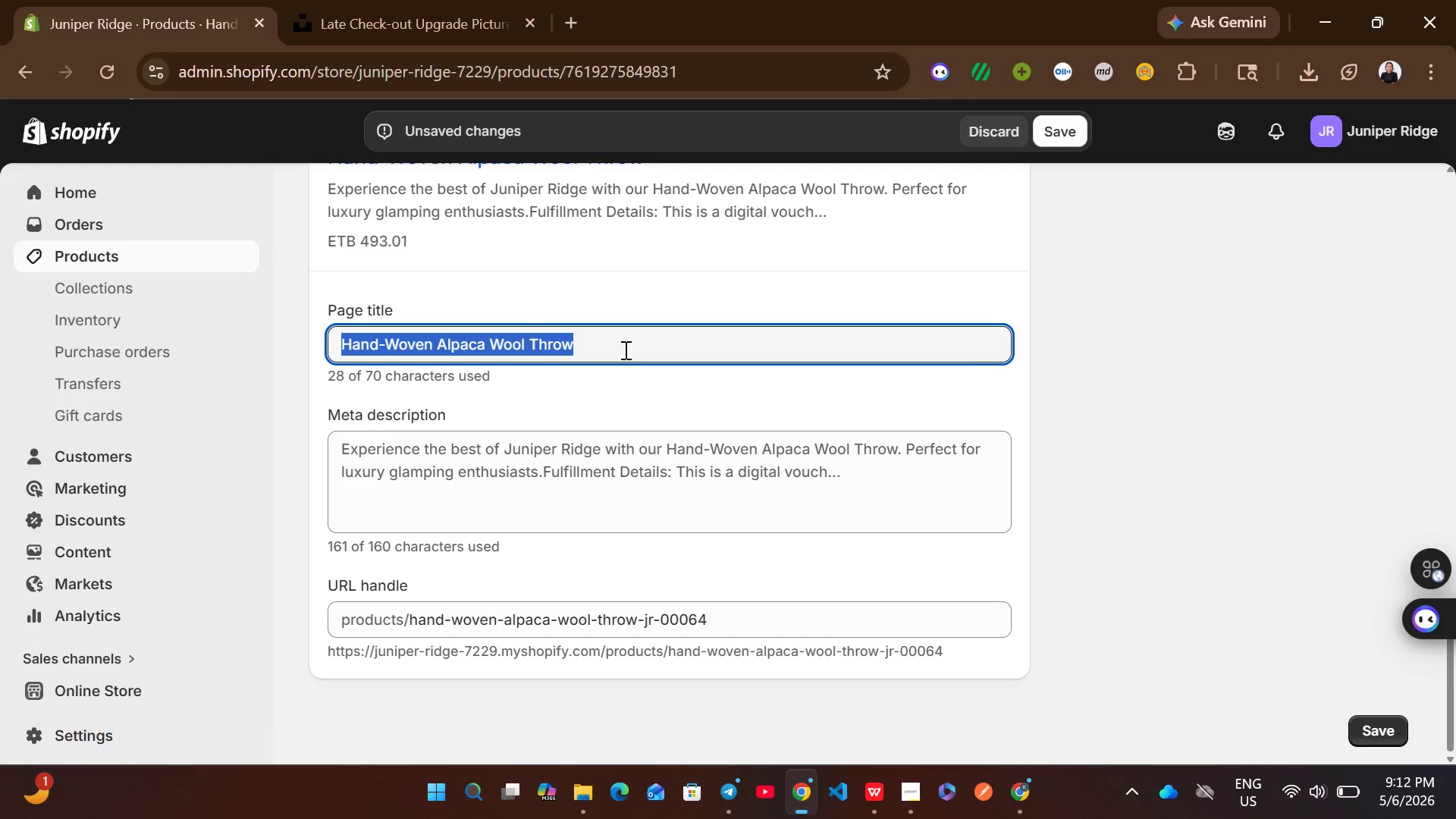 
key(Control+V)
 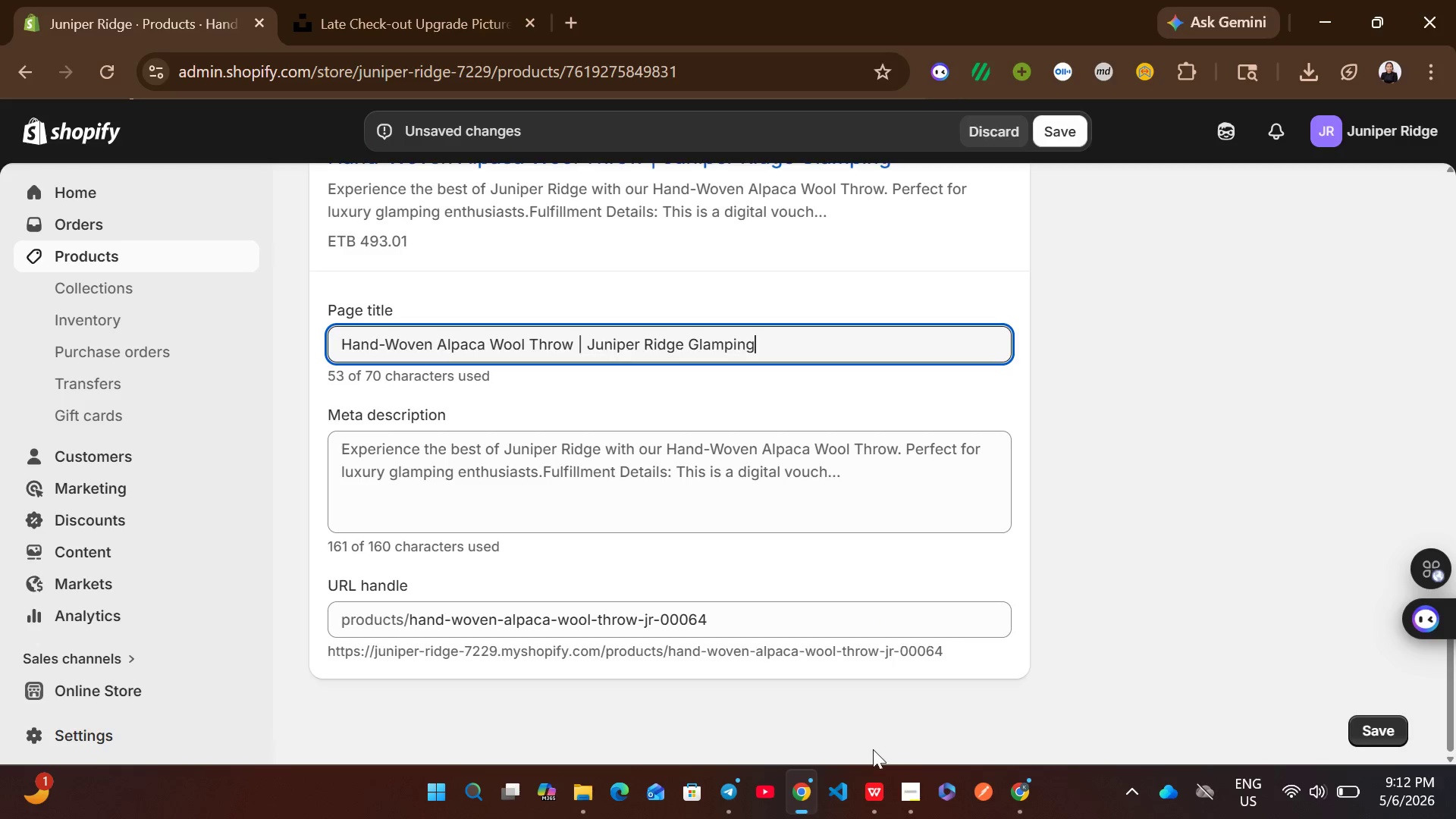 
left_click([875, 796])
 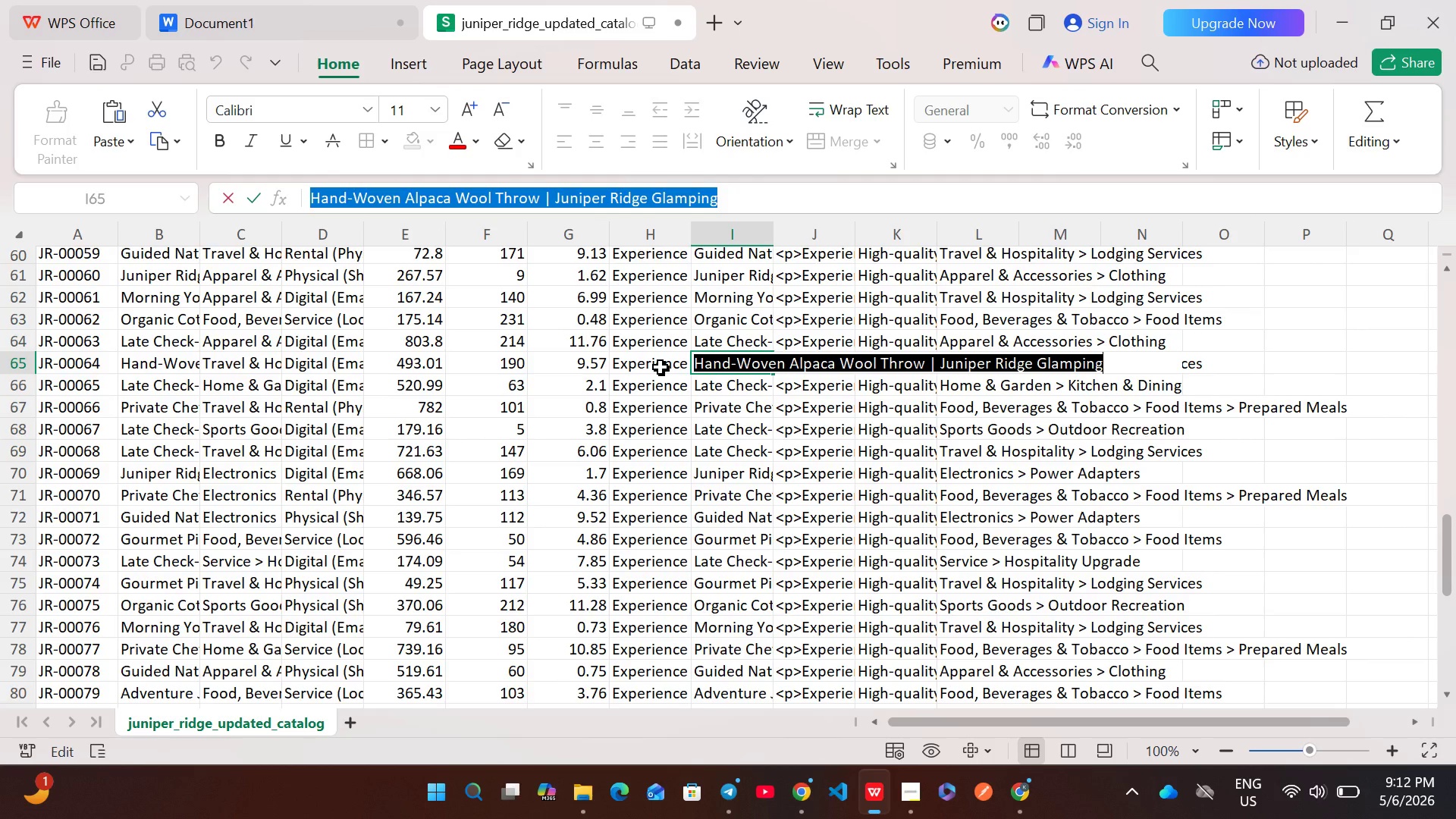 
double_click([661, 367])
 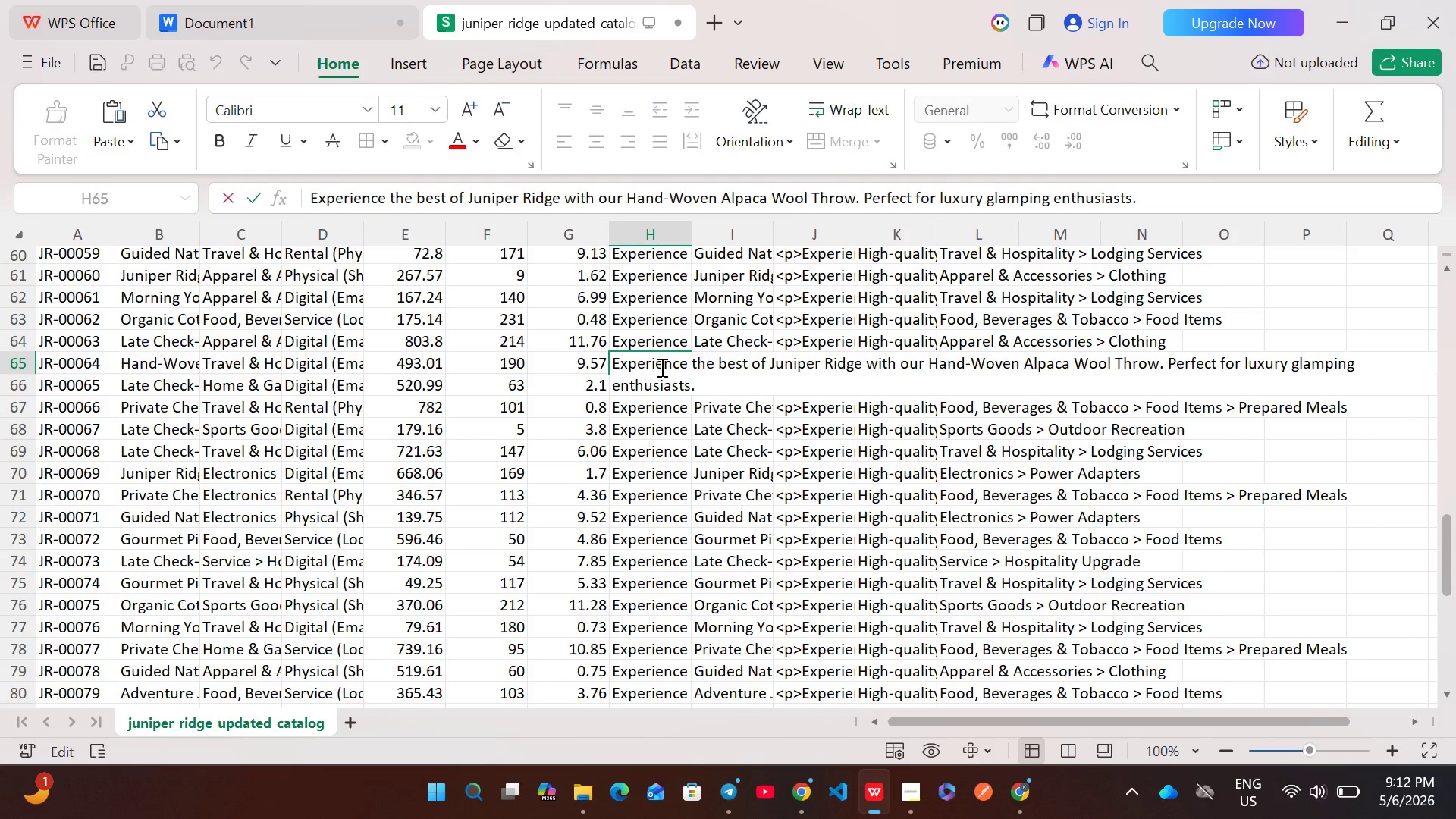 
key(Control+A)
 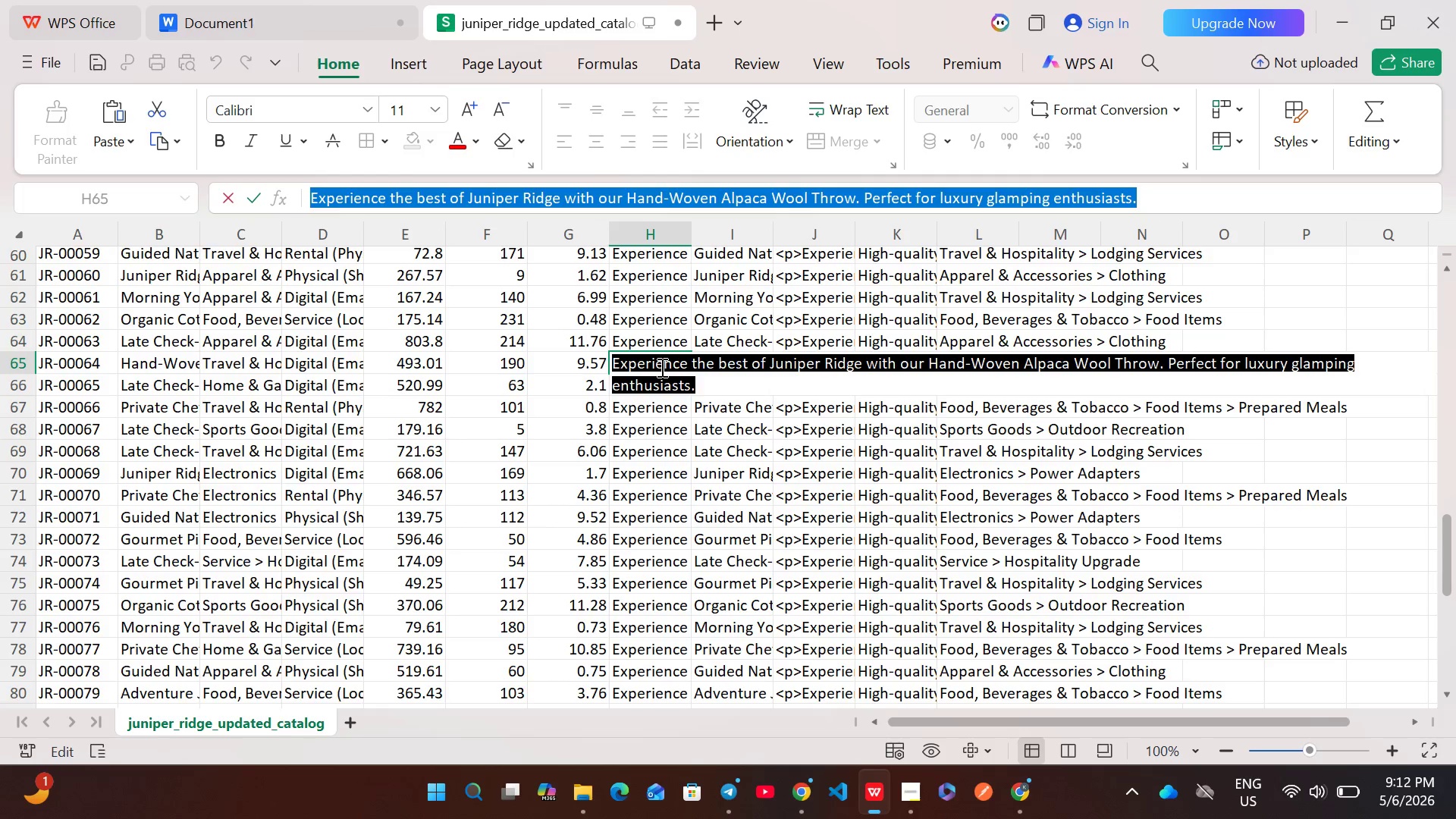 
key(Control+C)
 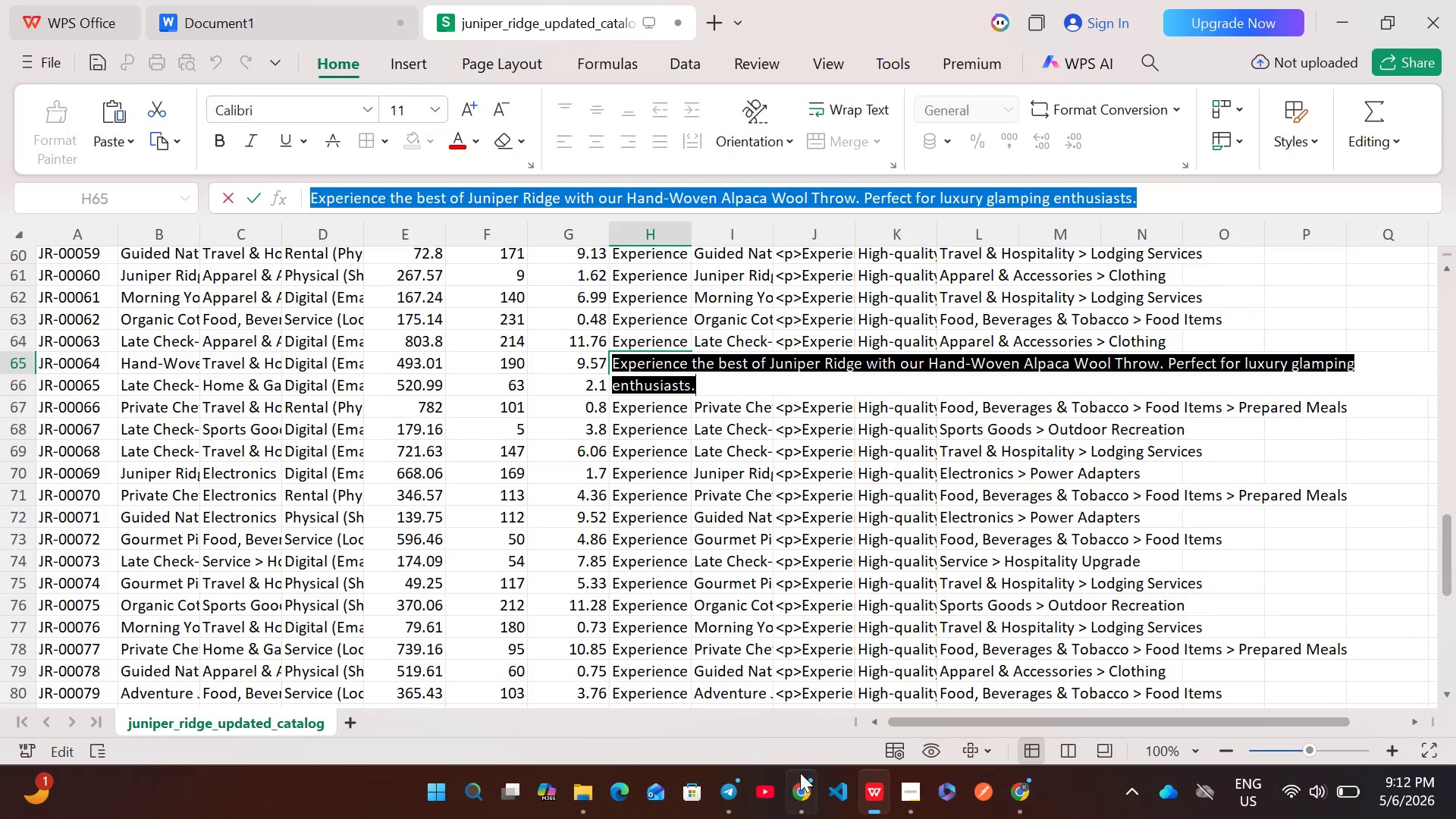 
left_click([802, 775])
 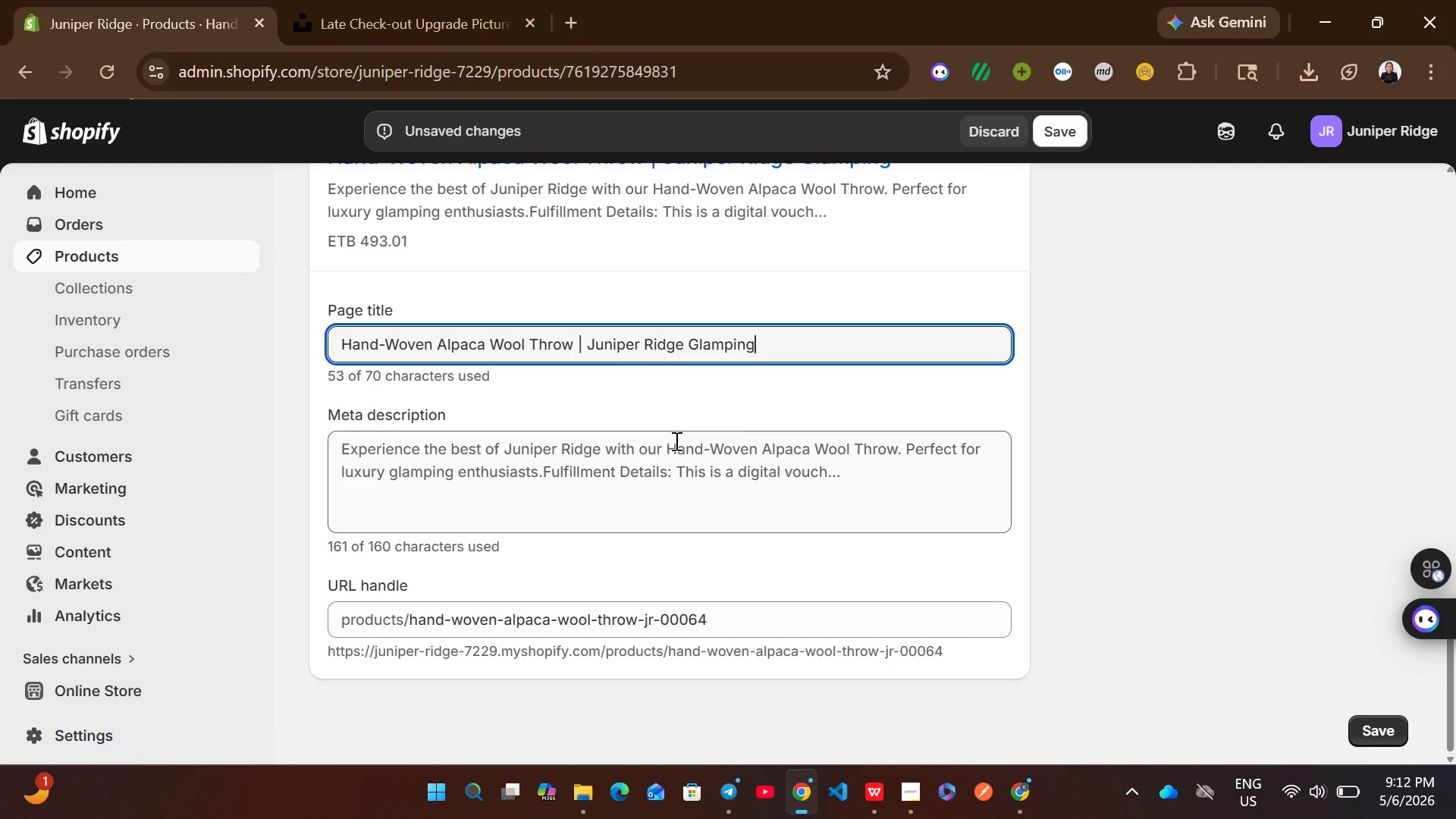 
left_click([668, 435])
 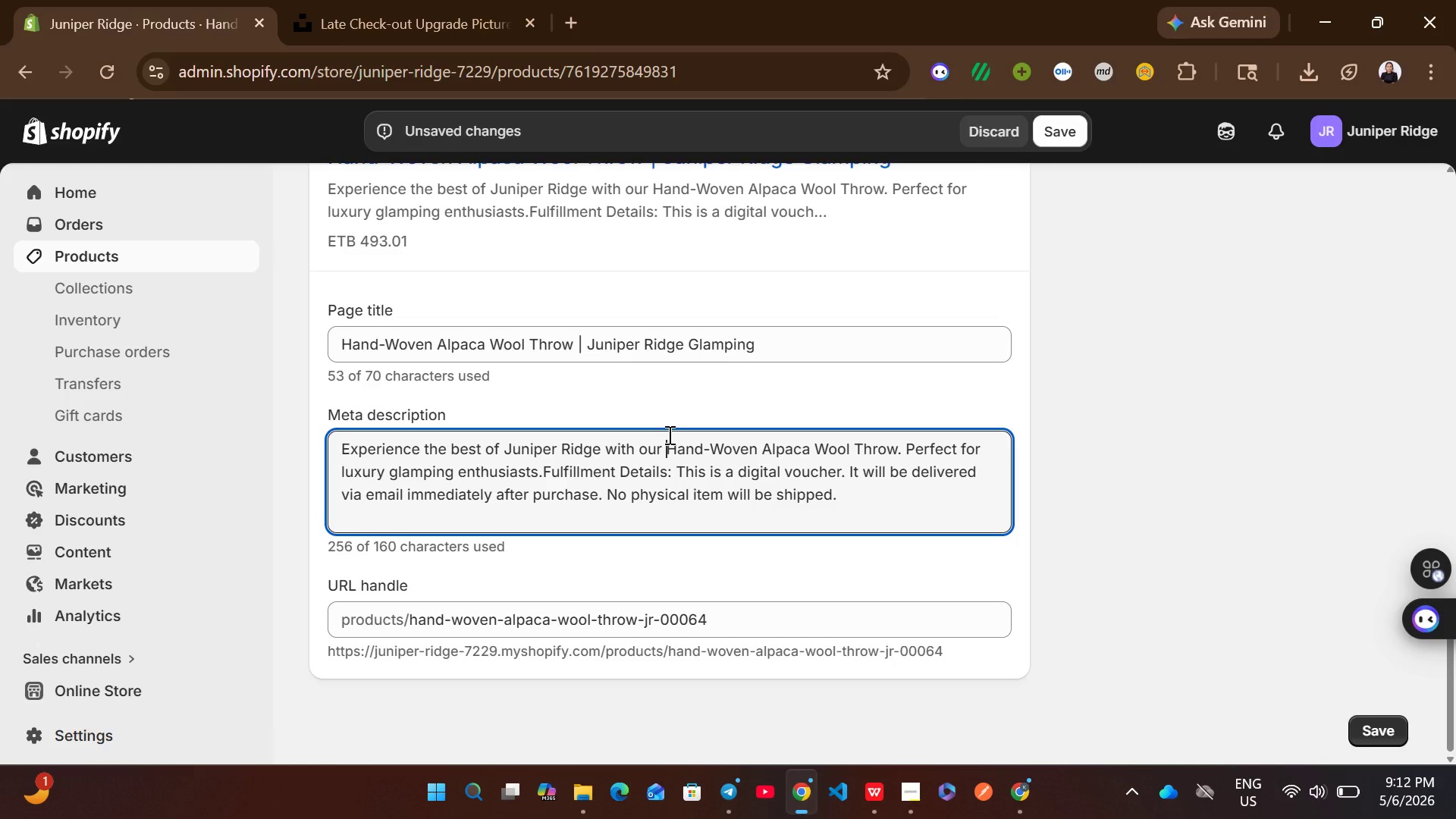 
key(Control+A)
 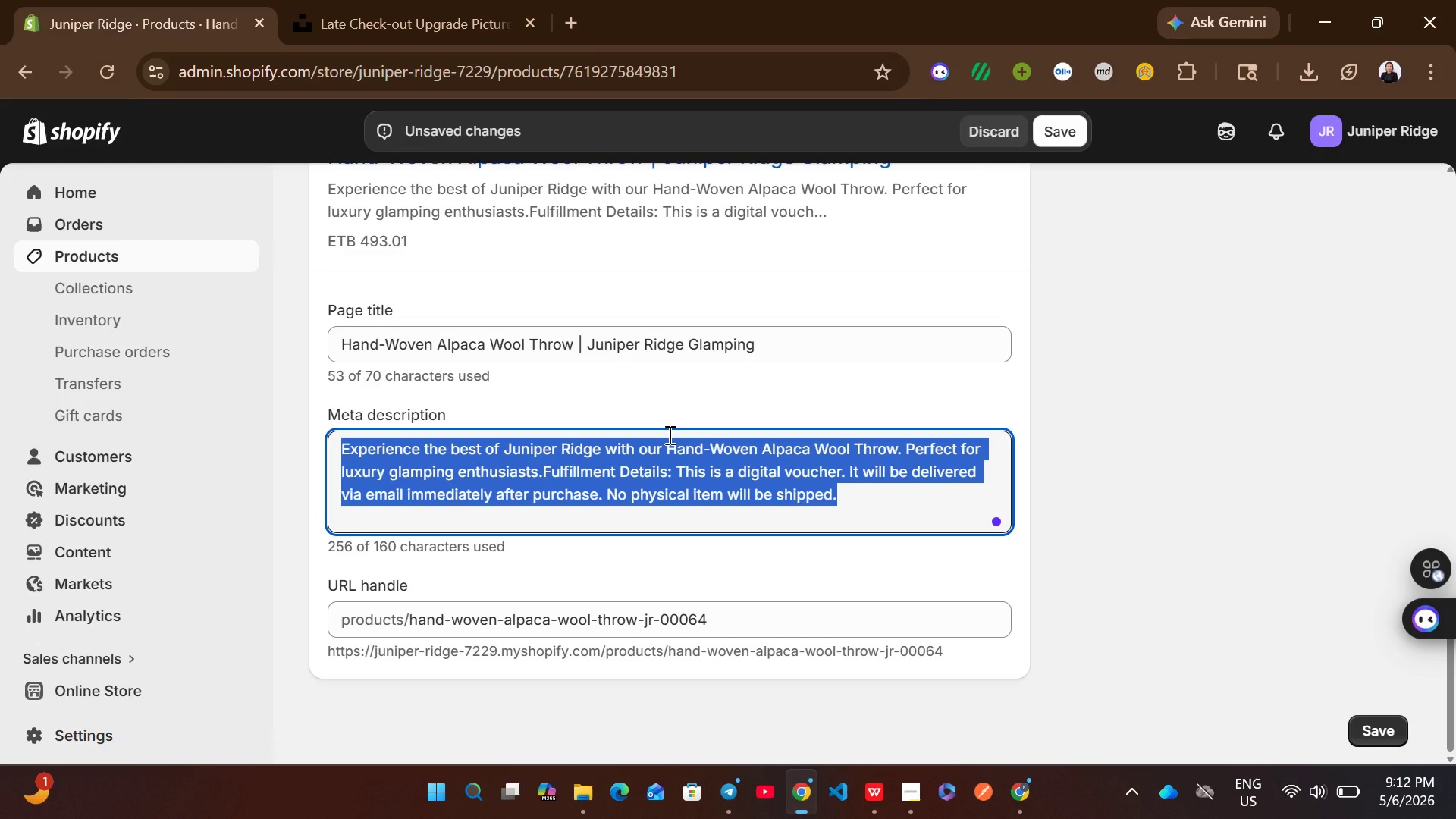 
key(Control+V)
 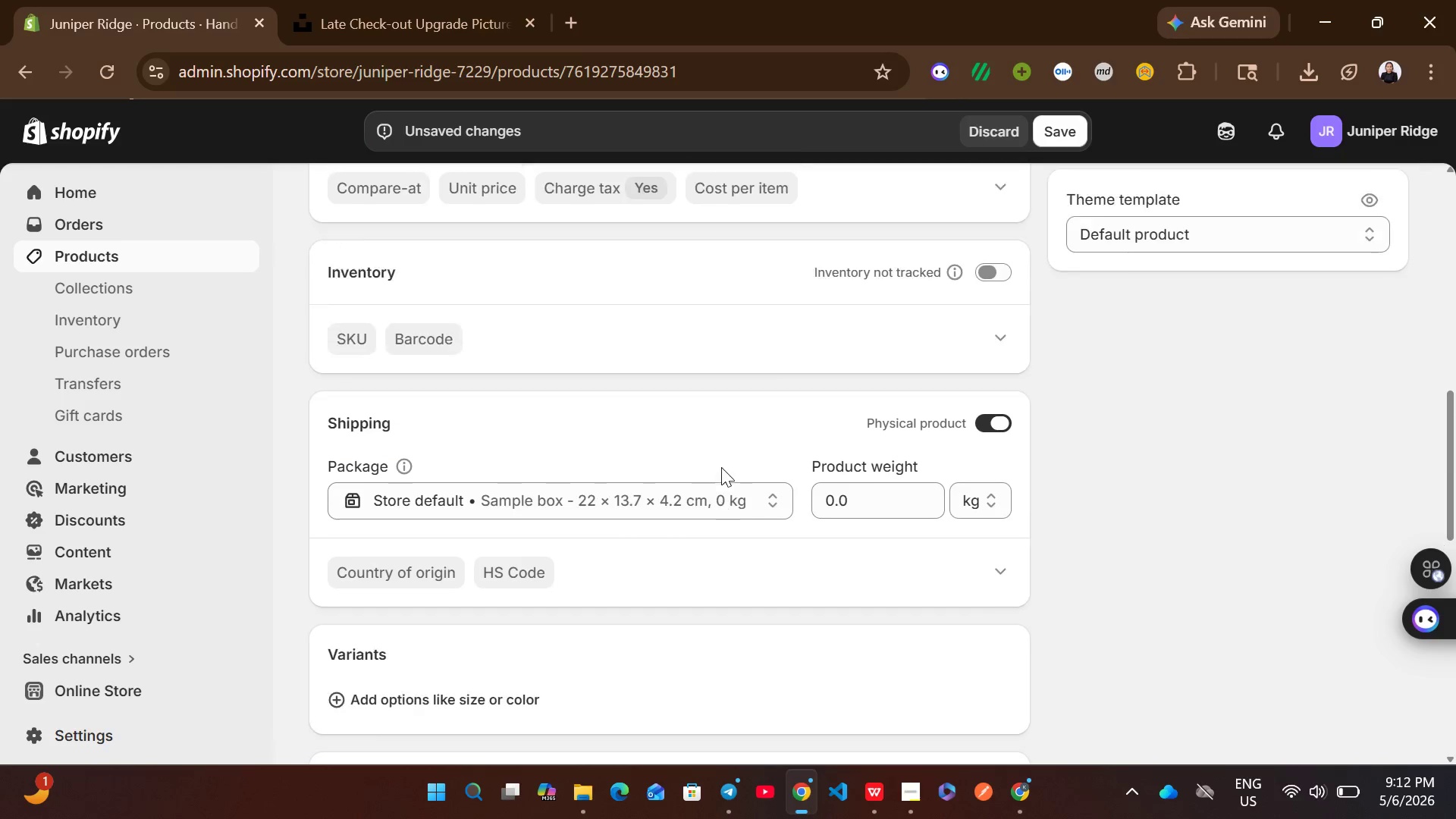 
wait(5.16)
 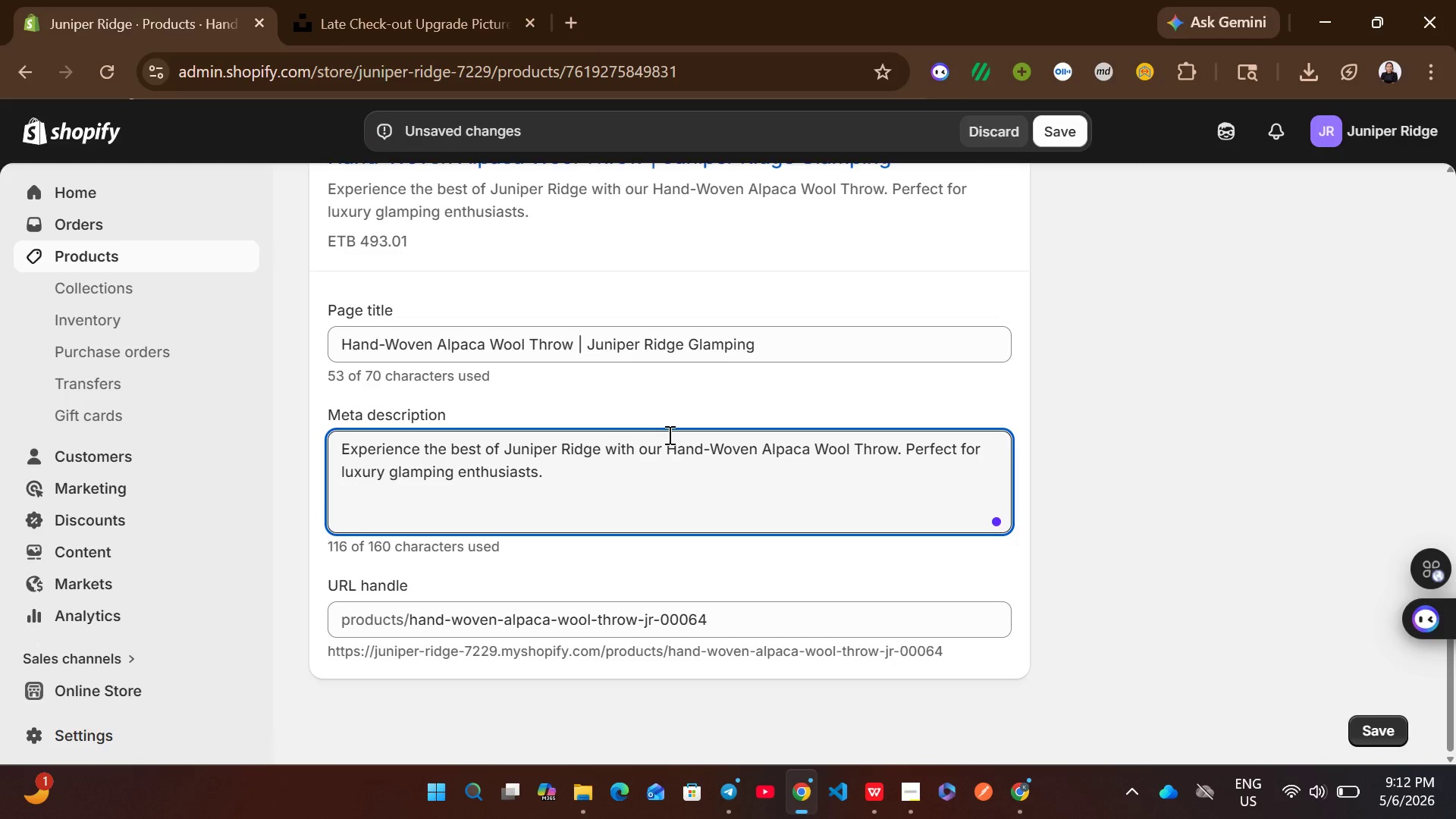 
left_click([877, 811])
 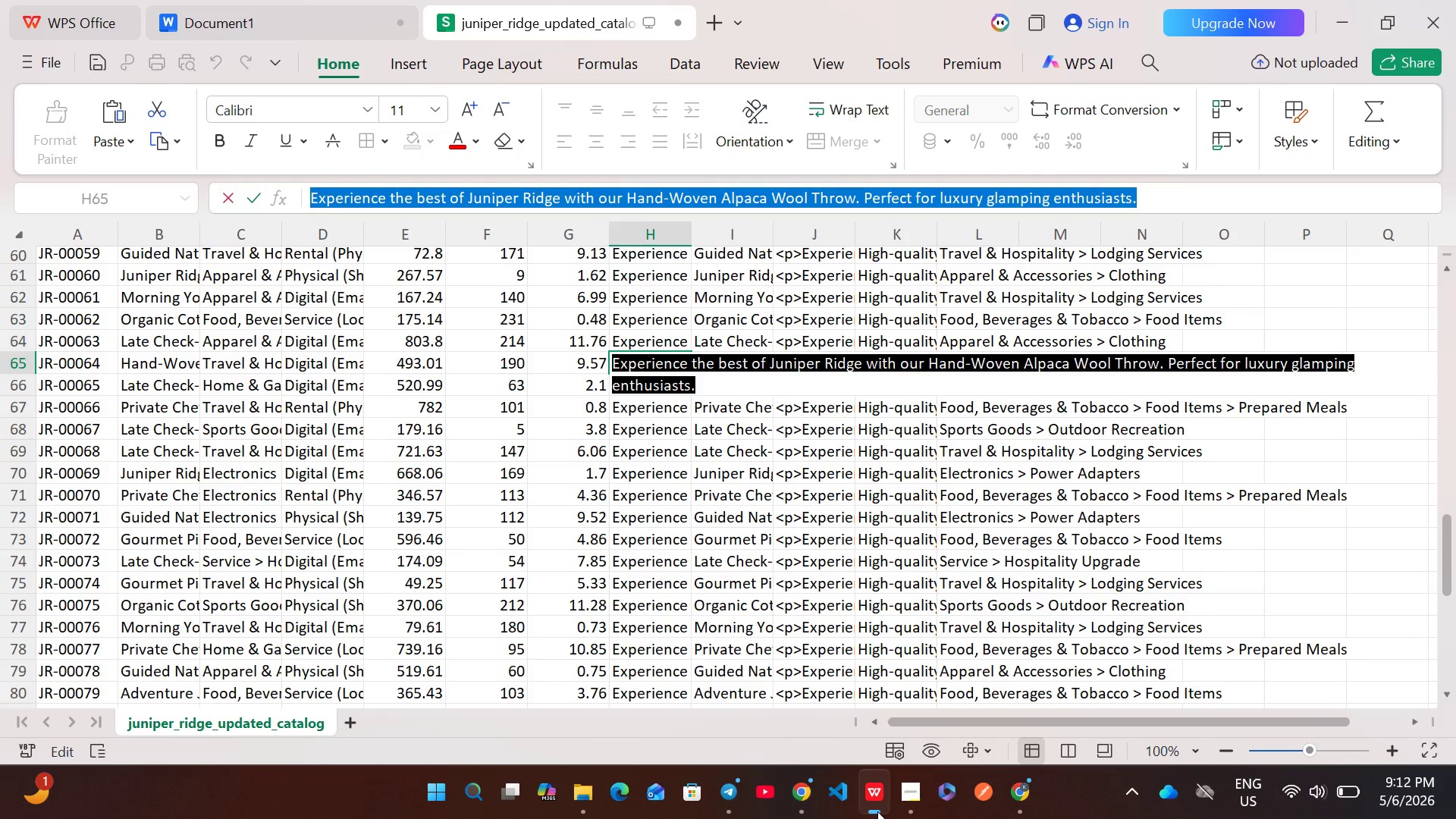 
left_click([877, 811])
 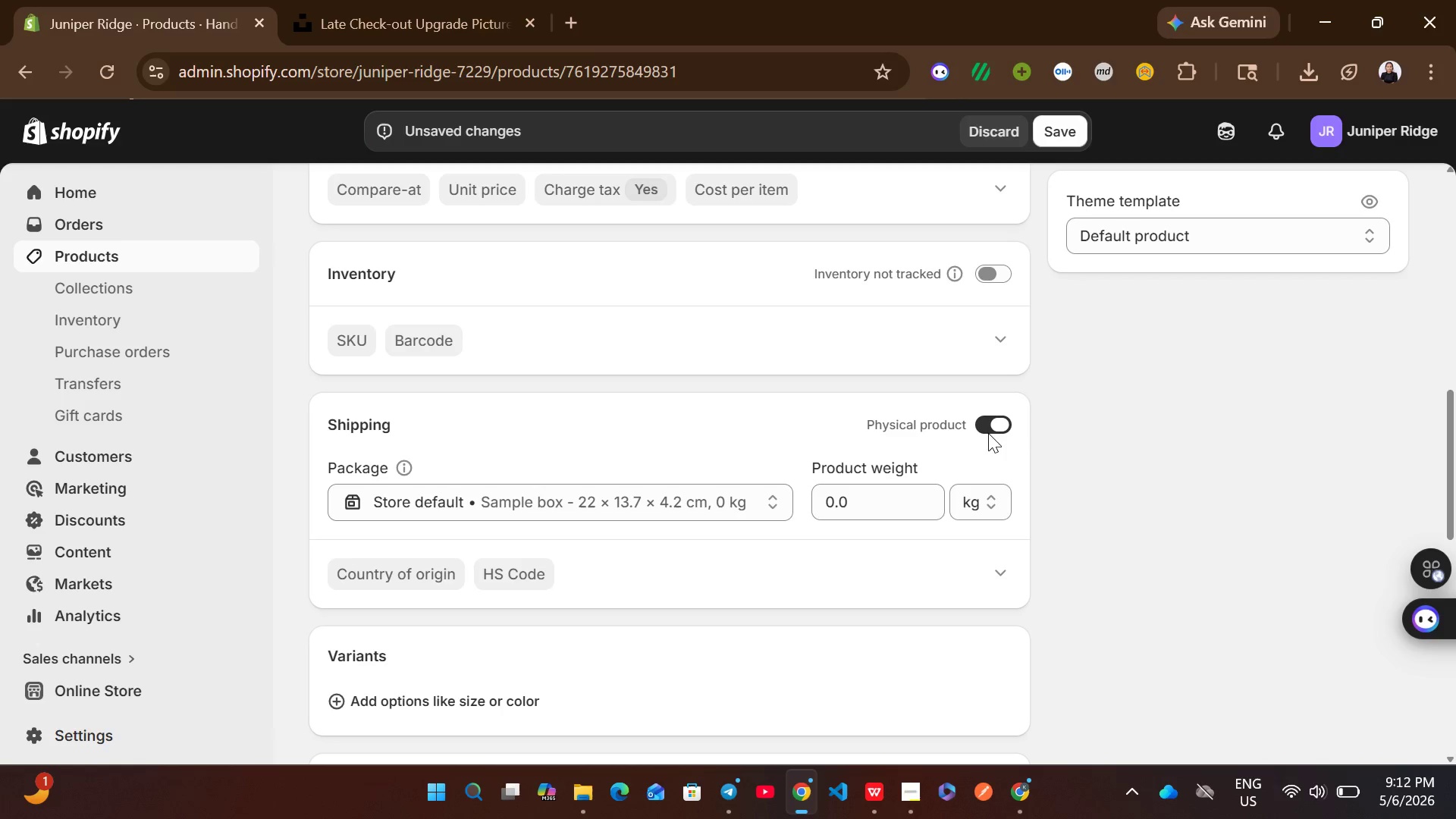 
left_click([1010, 428])
 